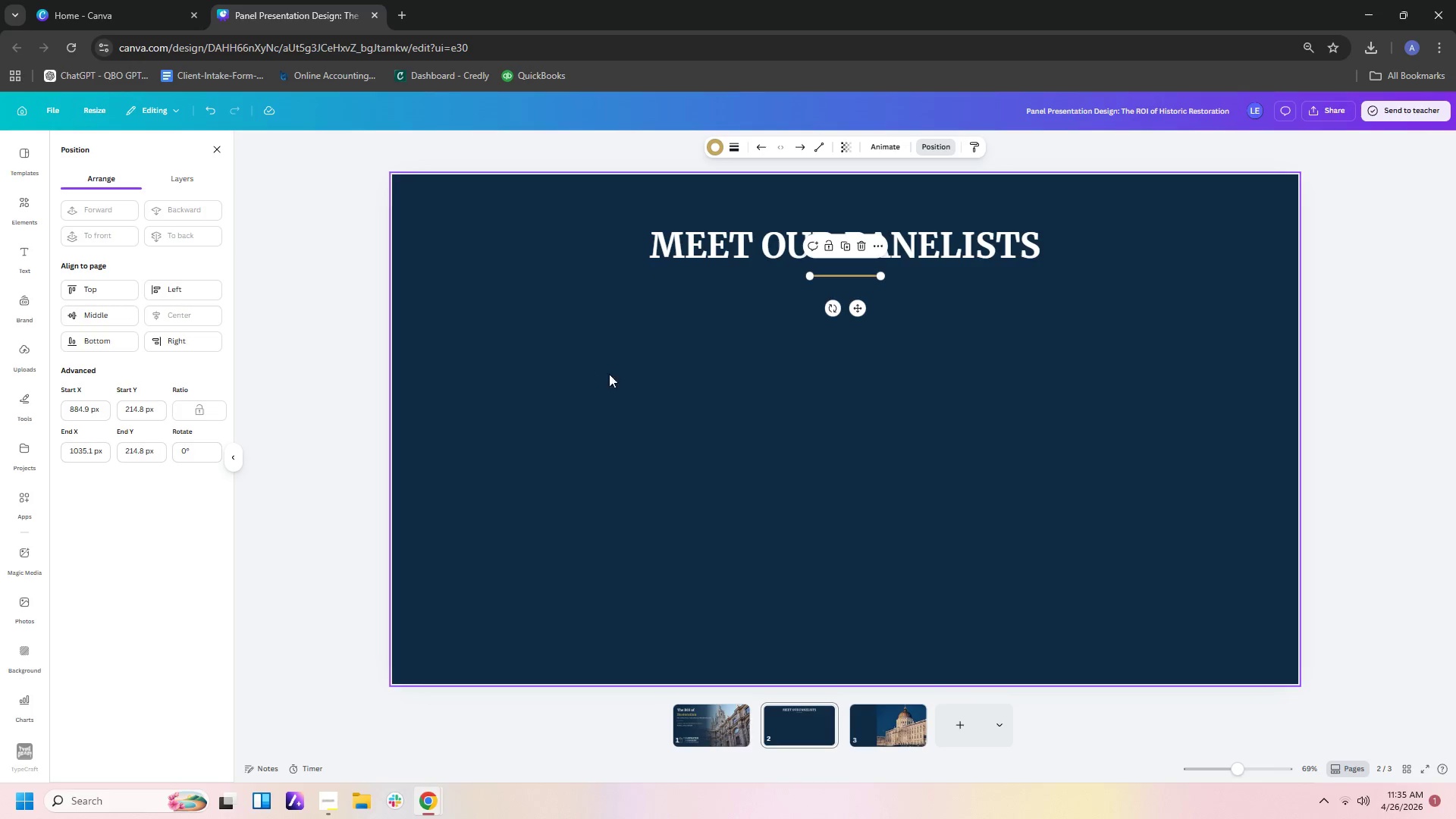 
left_click([620, 375])
 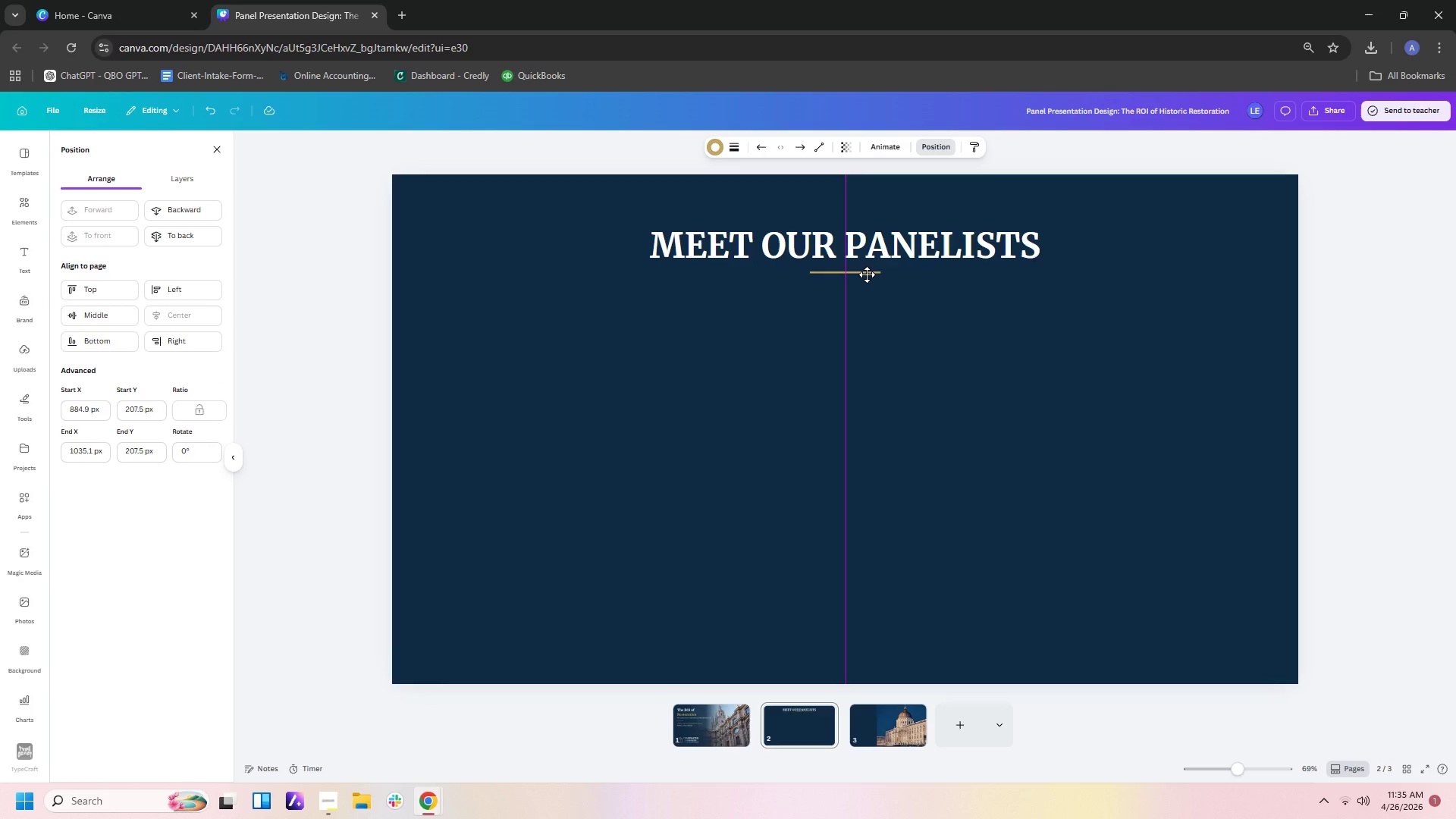 
left_click([991, 362])
 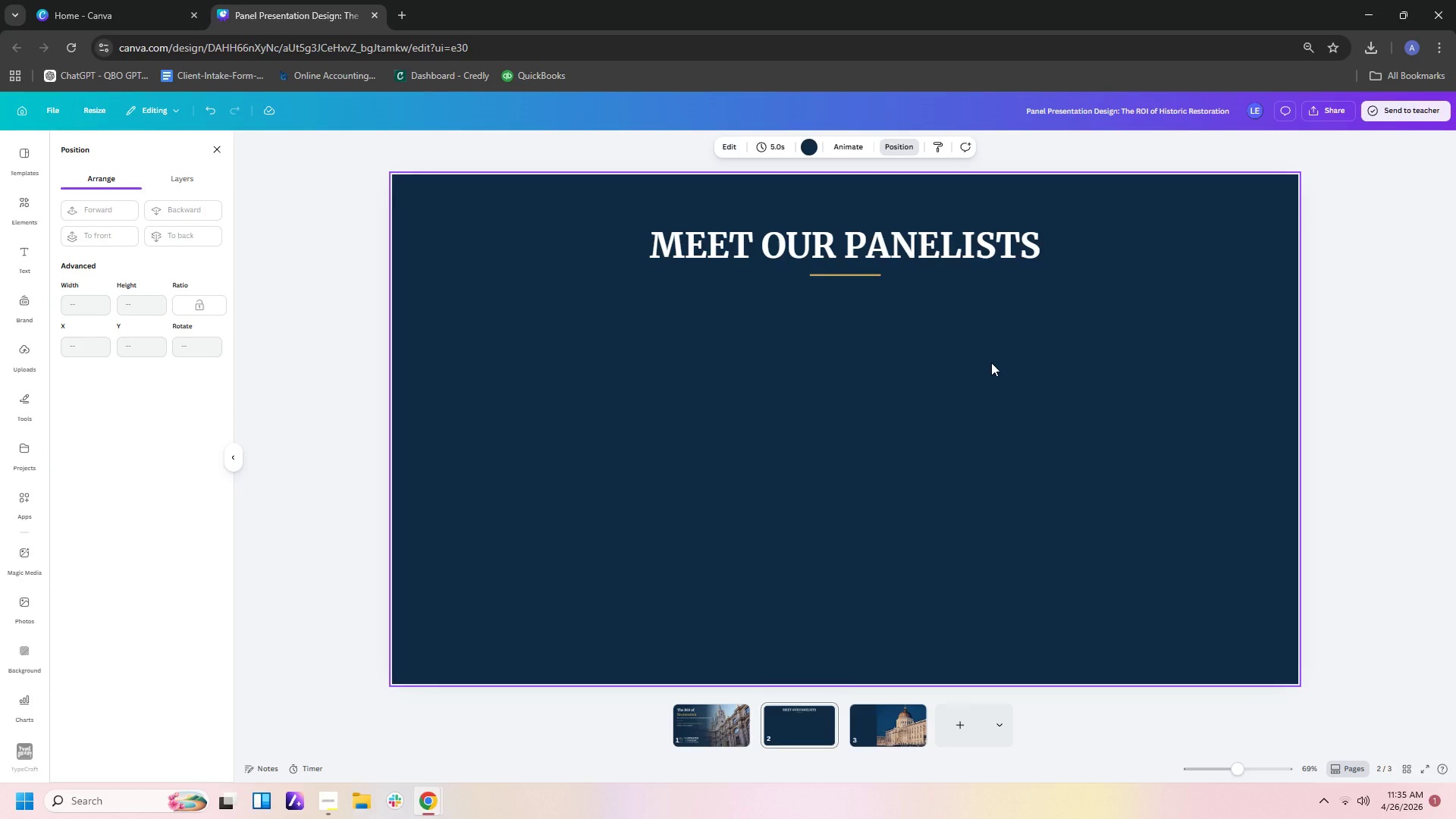 
wait(10.06)
 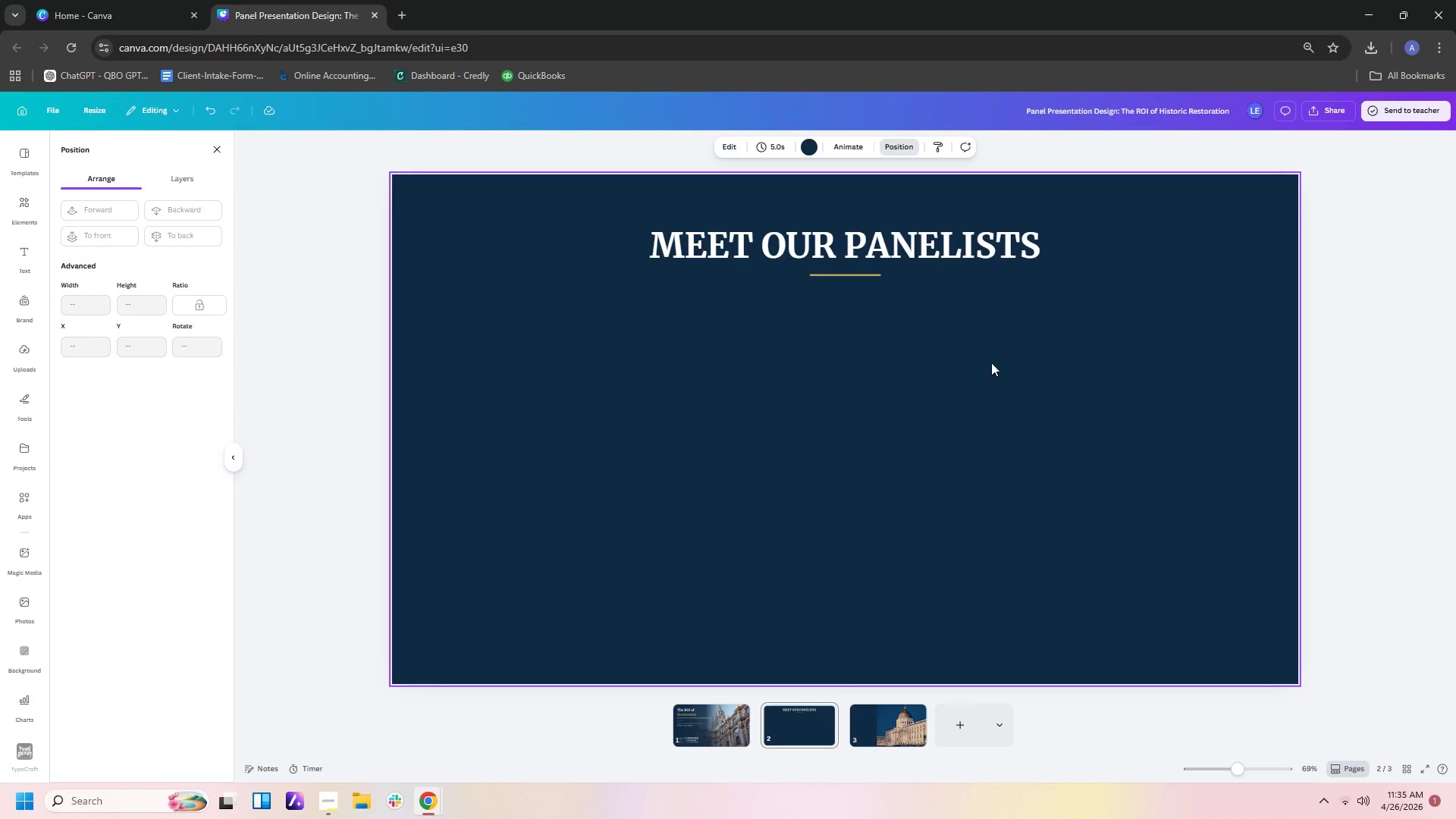 
left_click([720, 742])
 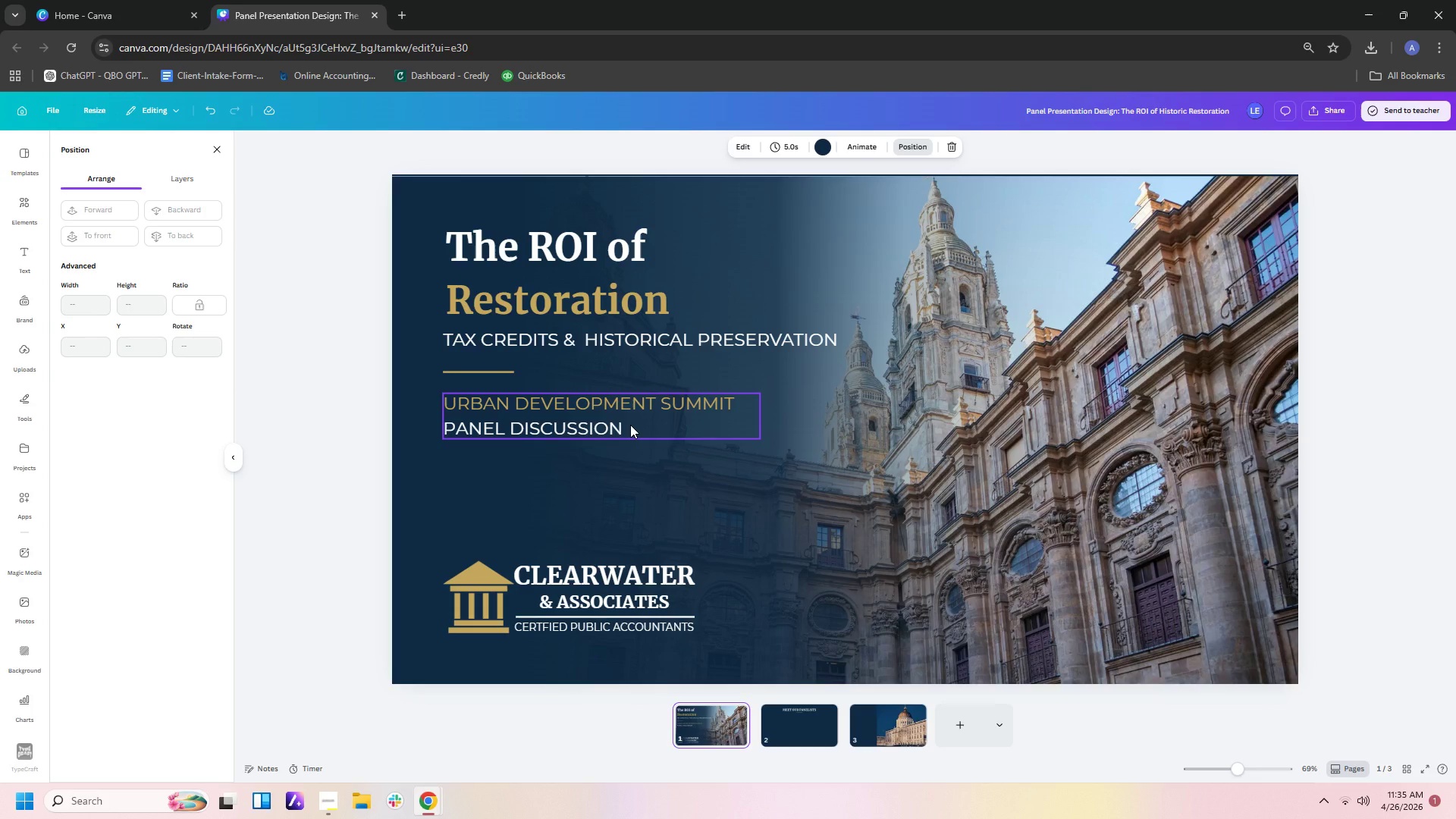 
left_click([630, 425])
 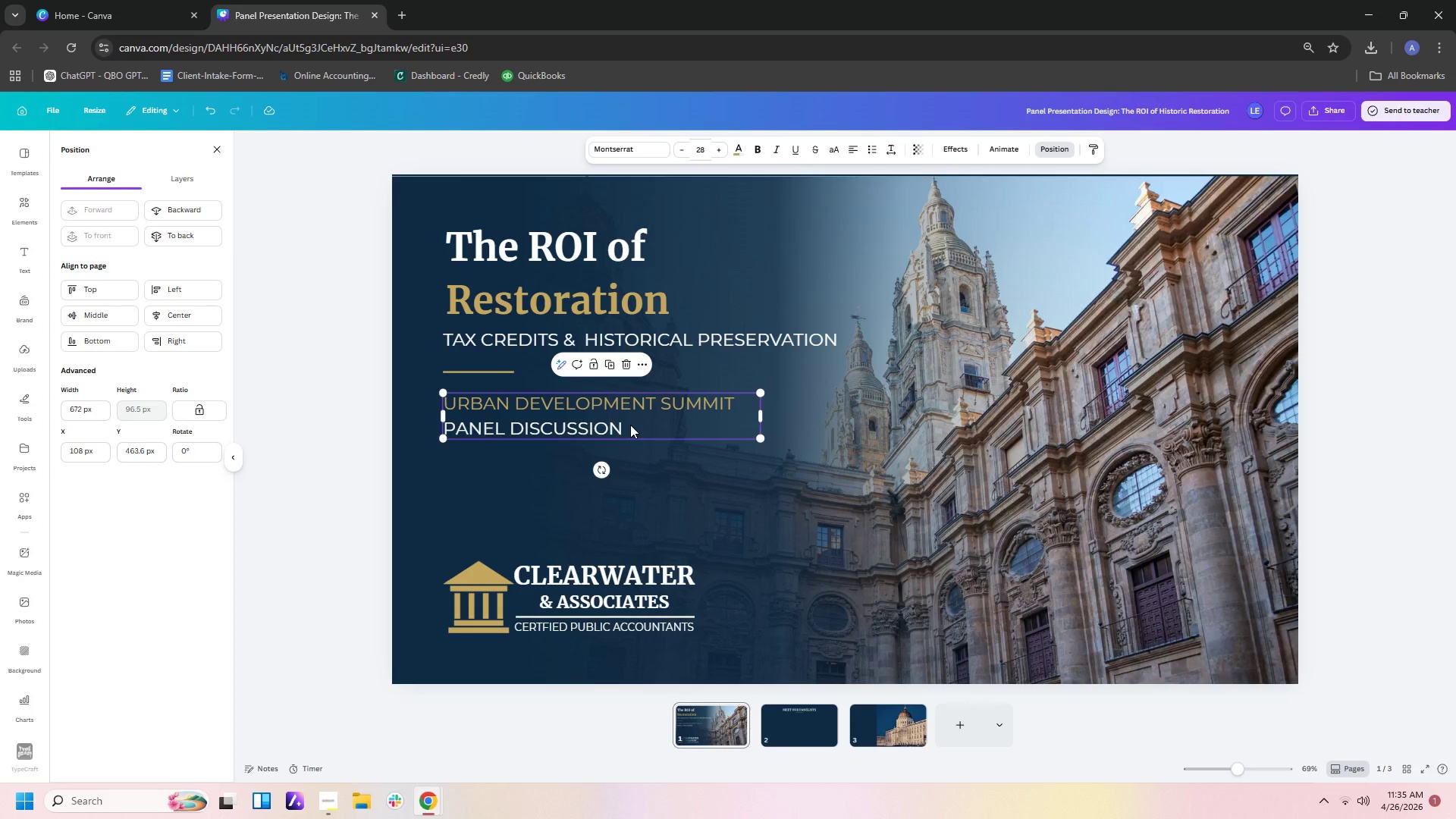 
key(Control+C)
 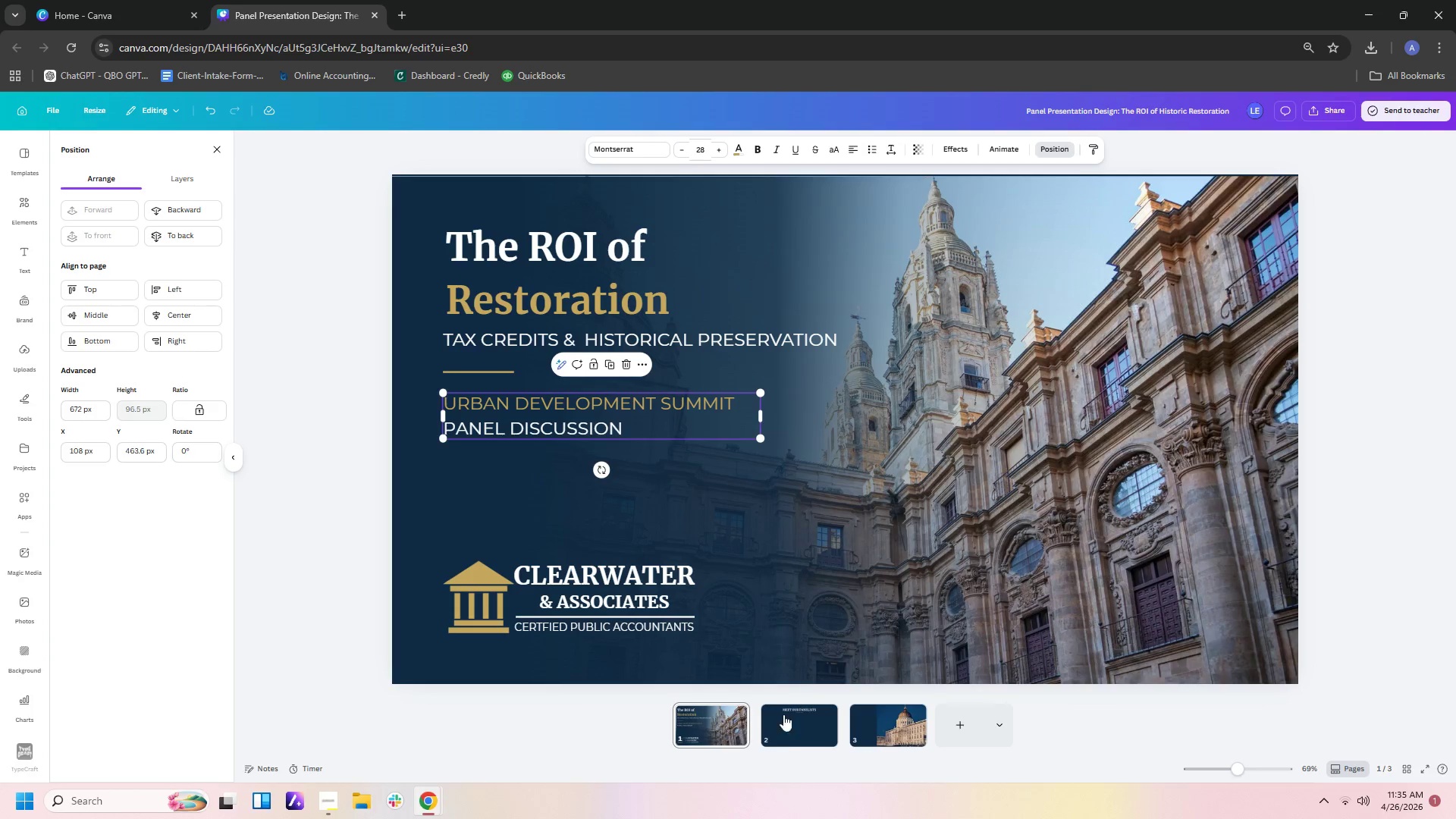 
left_click([781, 745])
 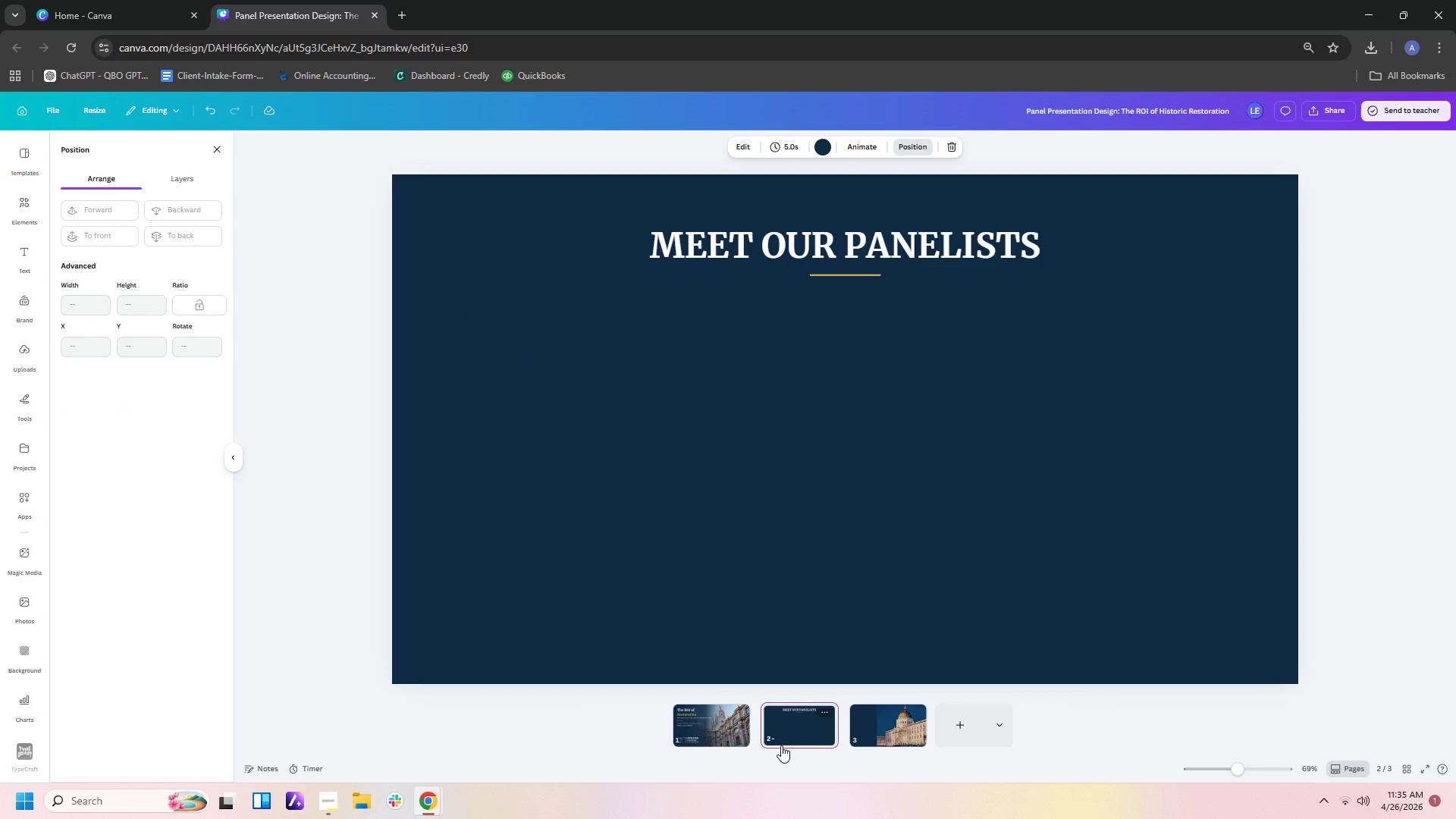 
key(Control+V)
 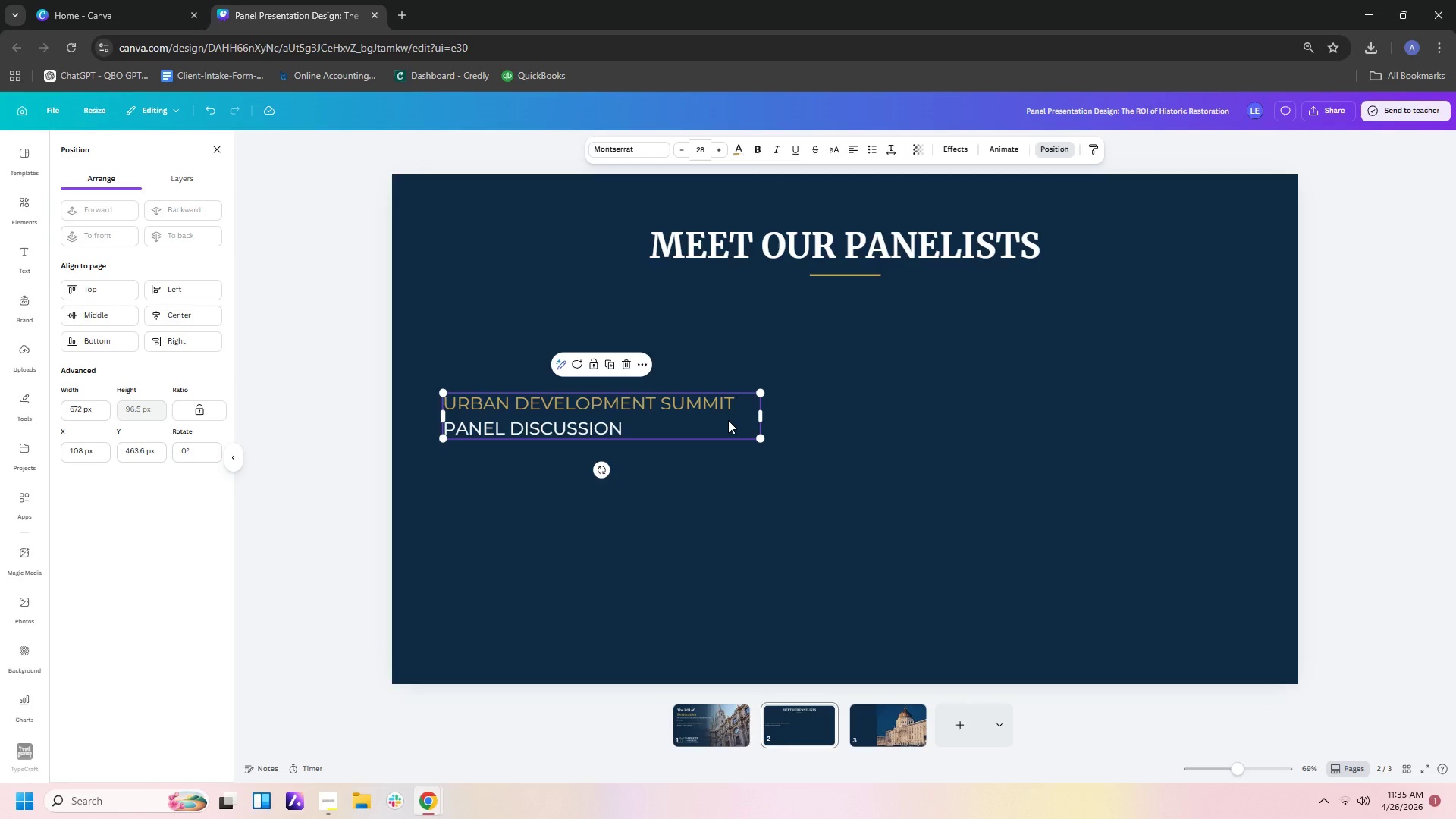 
left_click_drag(start_coordinate=[728, 420], to_coordinate=[730, 516])
 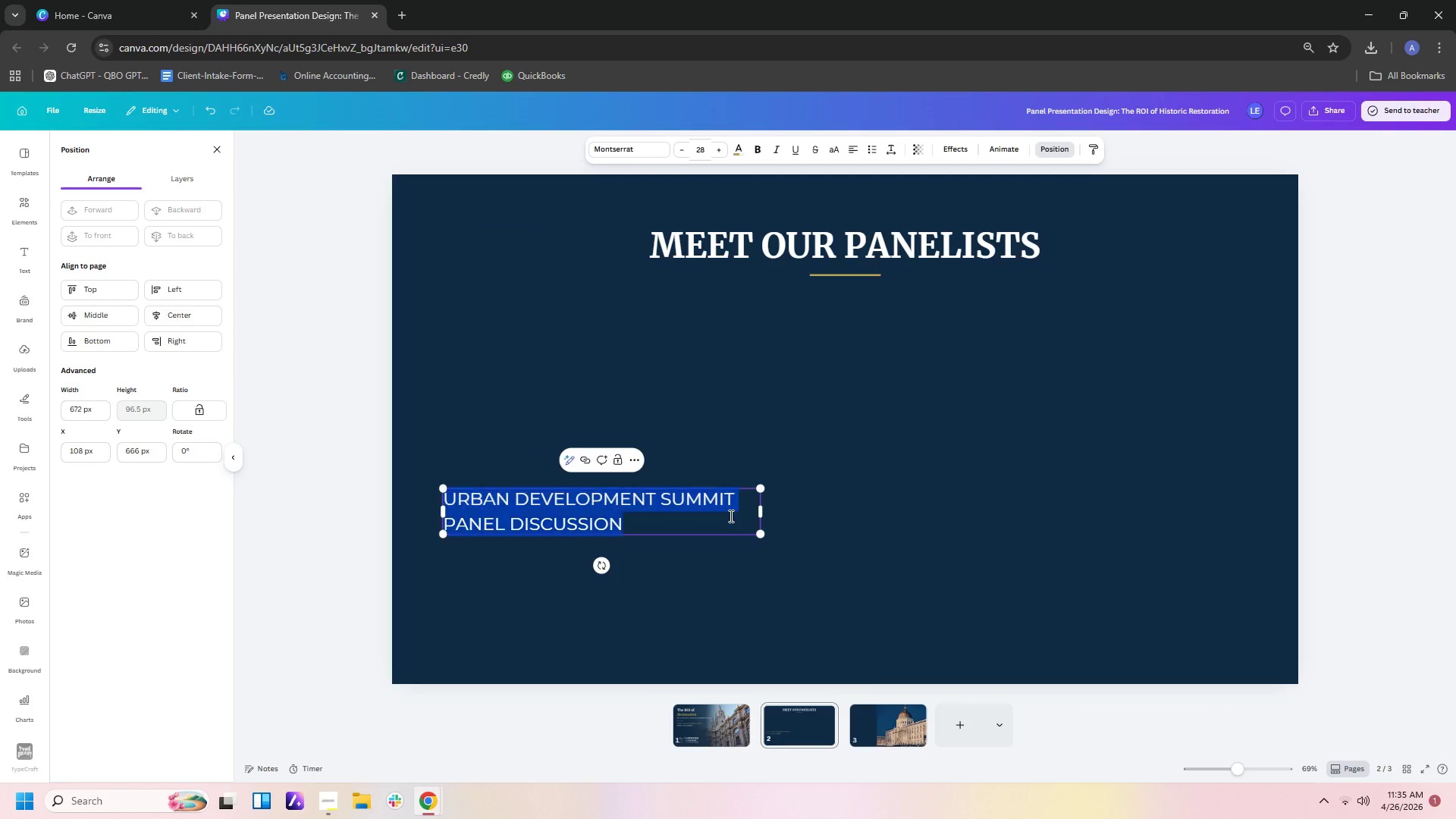 
double_click([730, 516])
 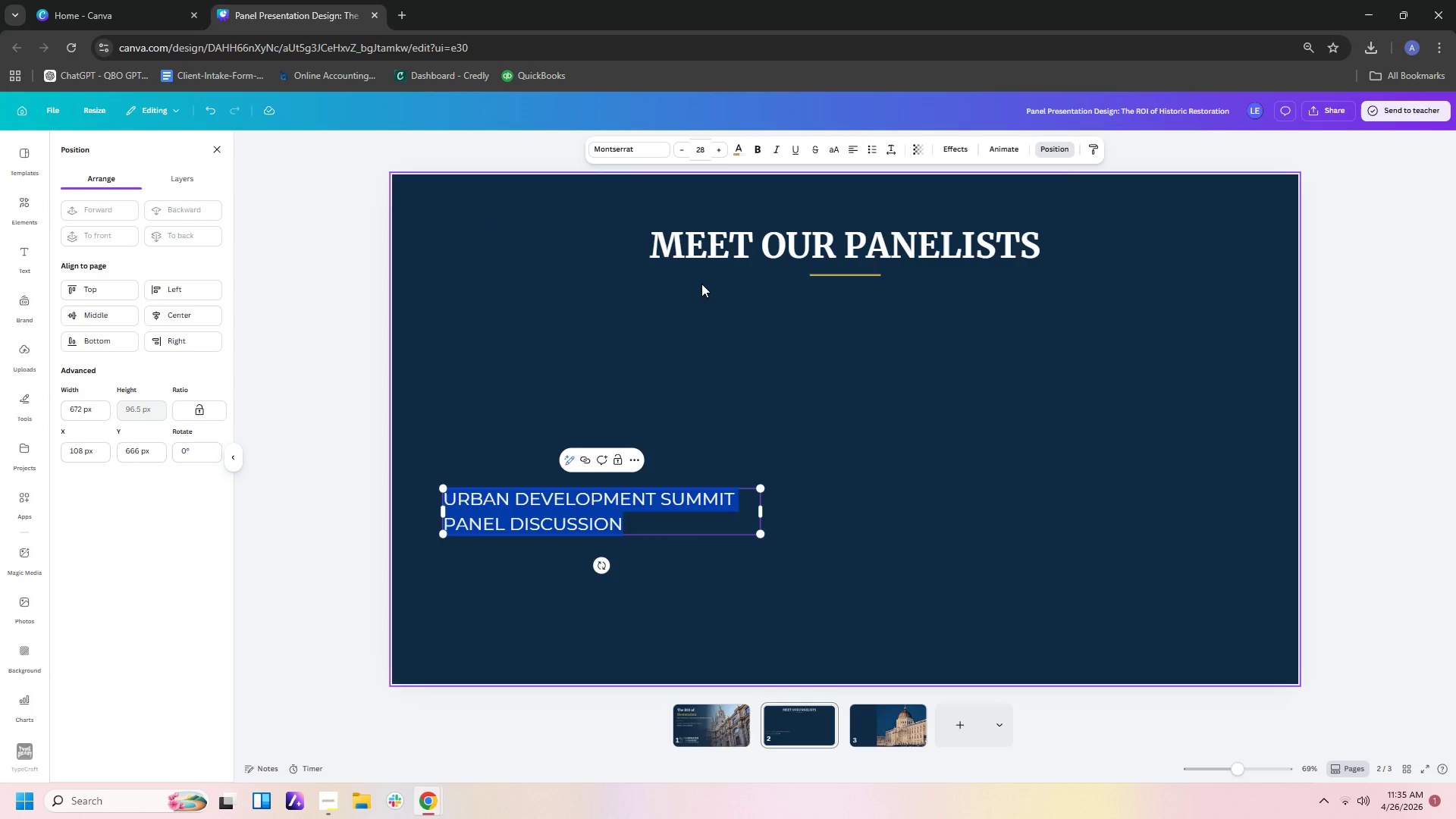 
wait(5.48)
 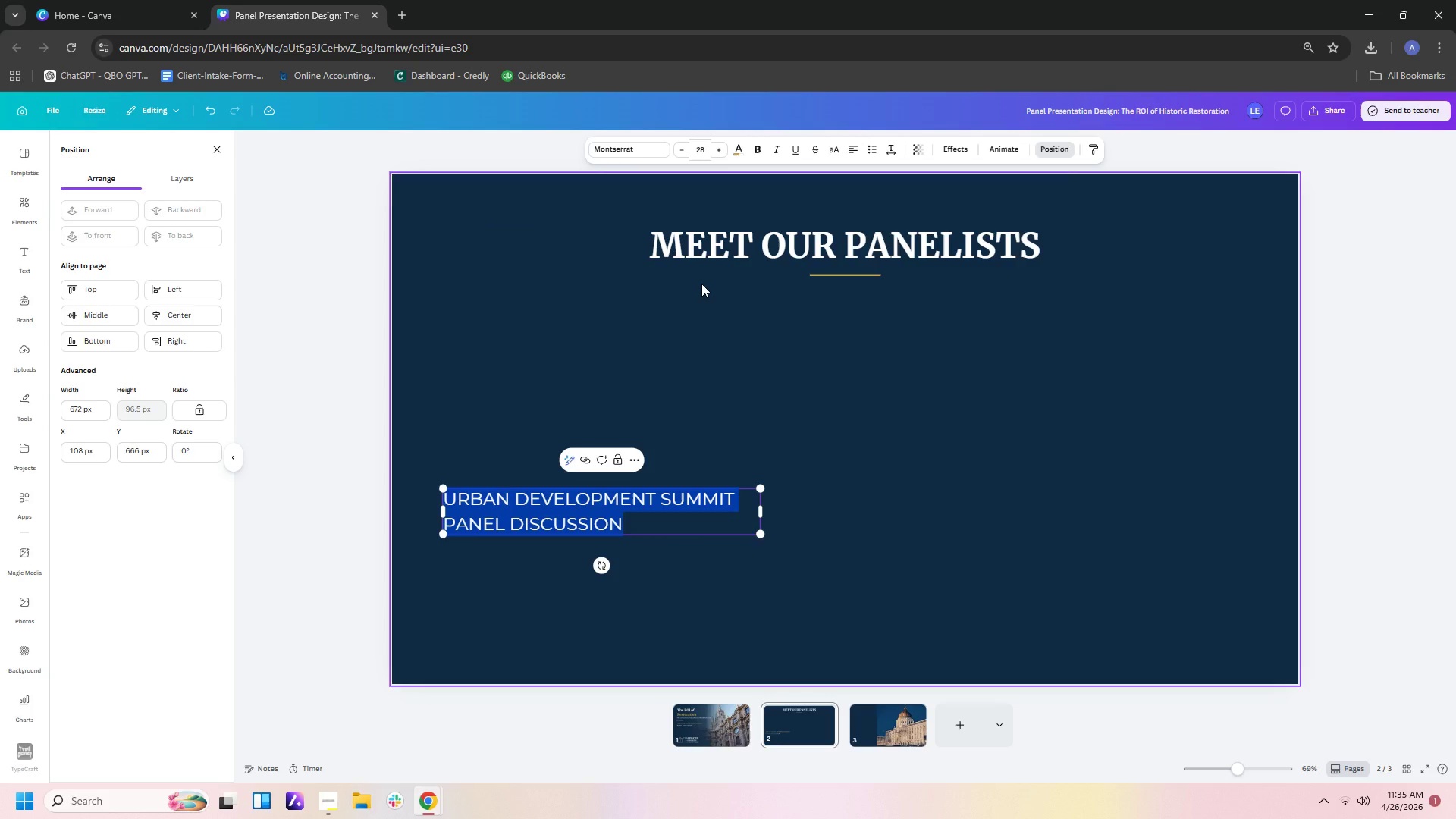 
type(Je)
key(Backspace)
key(Backspace)
key(Backspace)
type(Jessica Herper, CPA)
 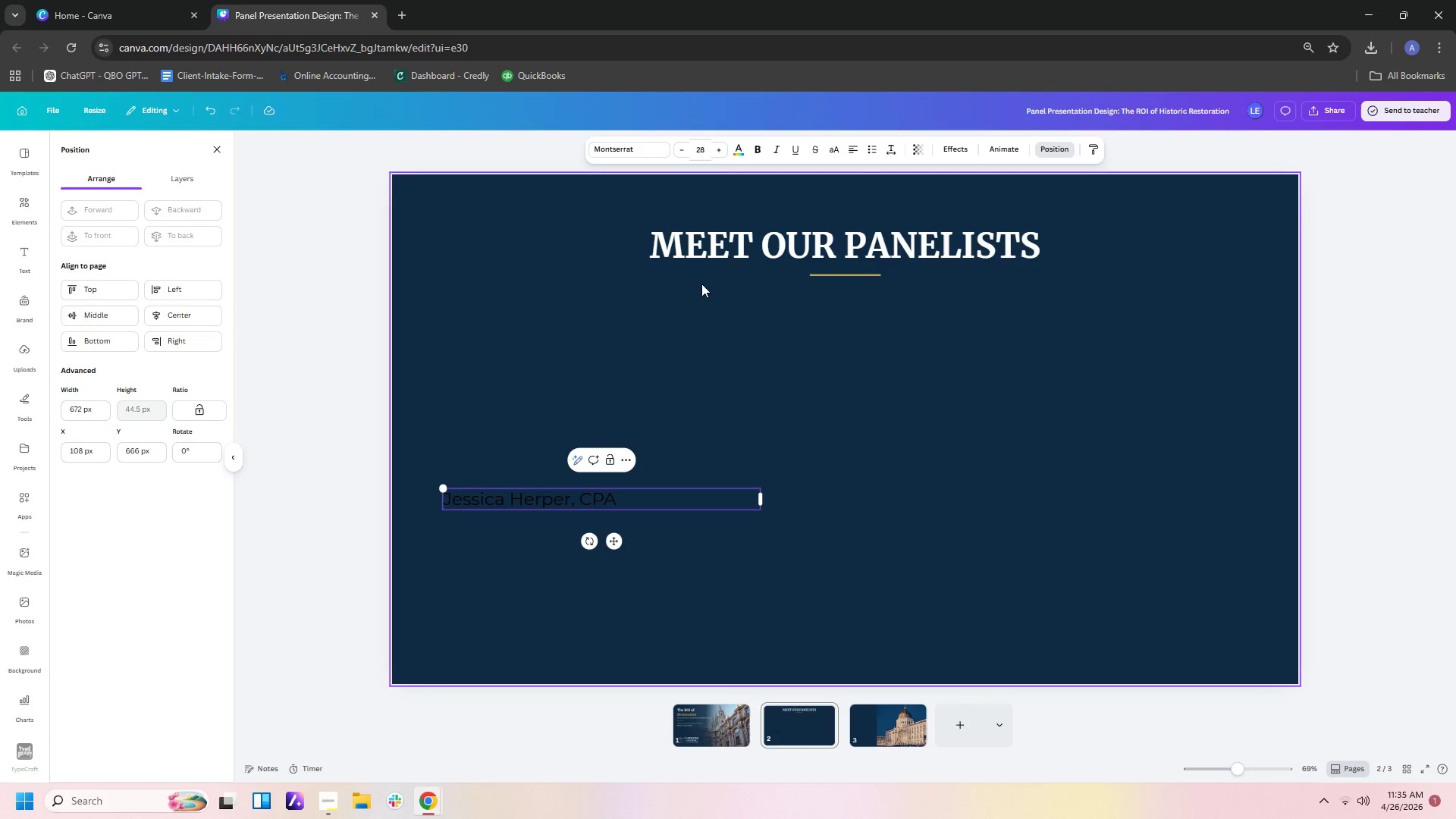 
hold_key(key=CapsLock, duration=0.45)
 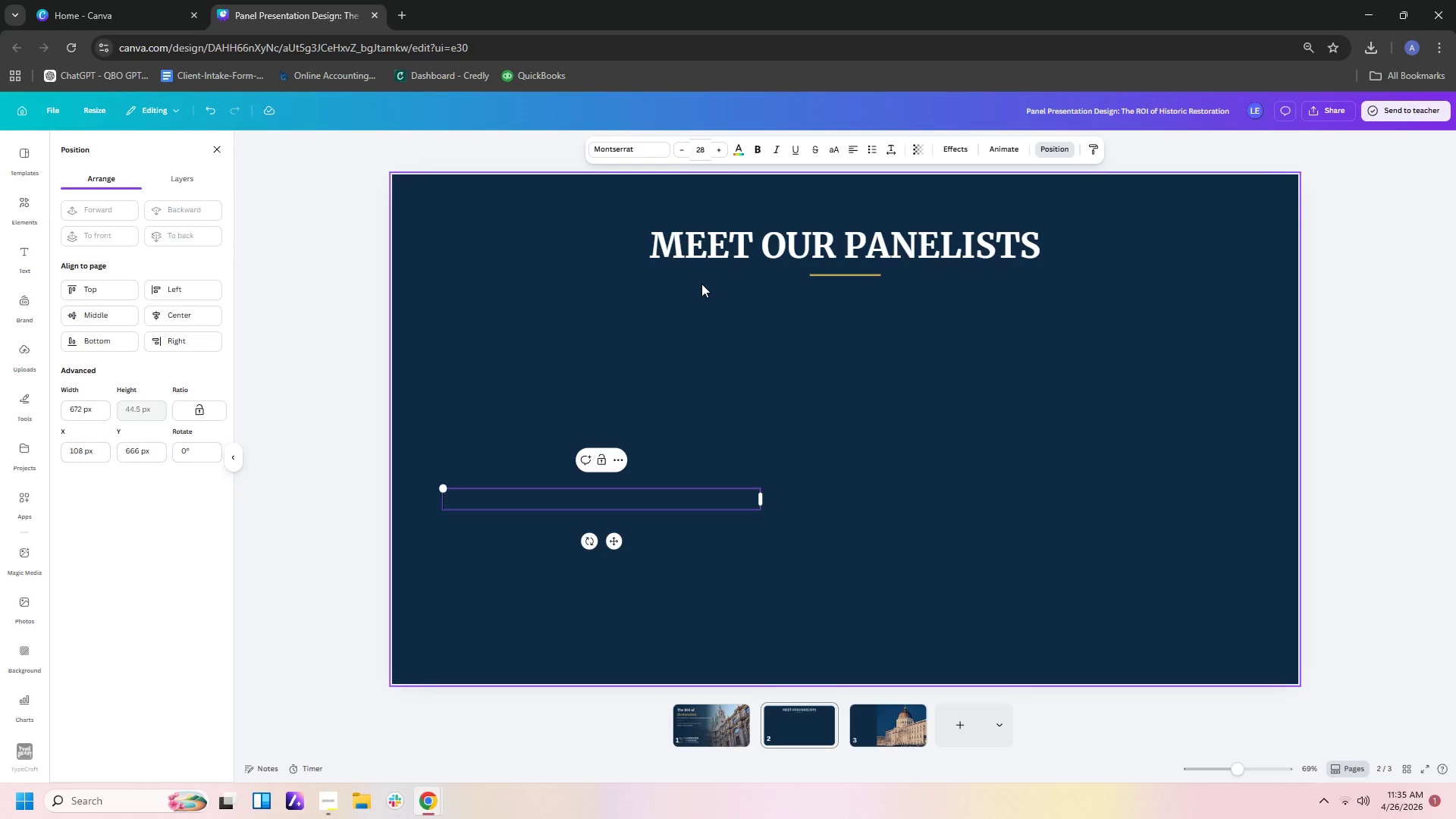 
wait(6.58)
 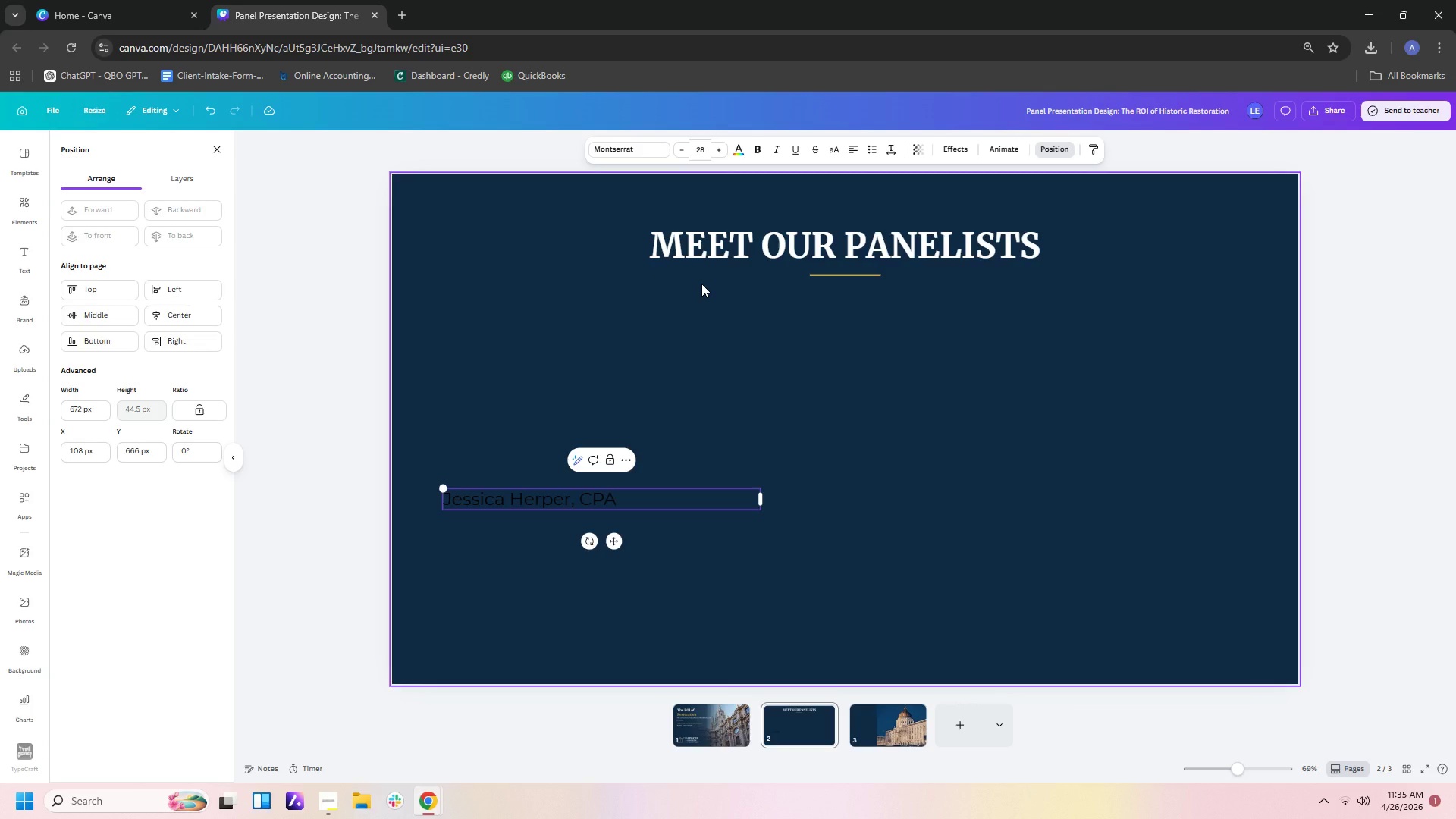 
left_click_drag(start_coordinate=[763, 506], to_coordinate=[625, 493])
 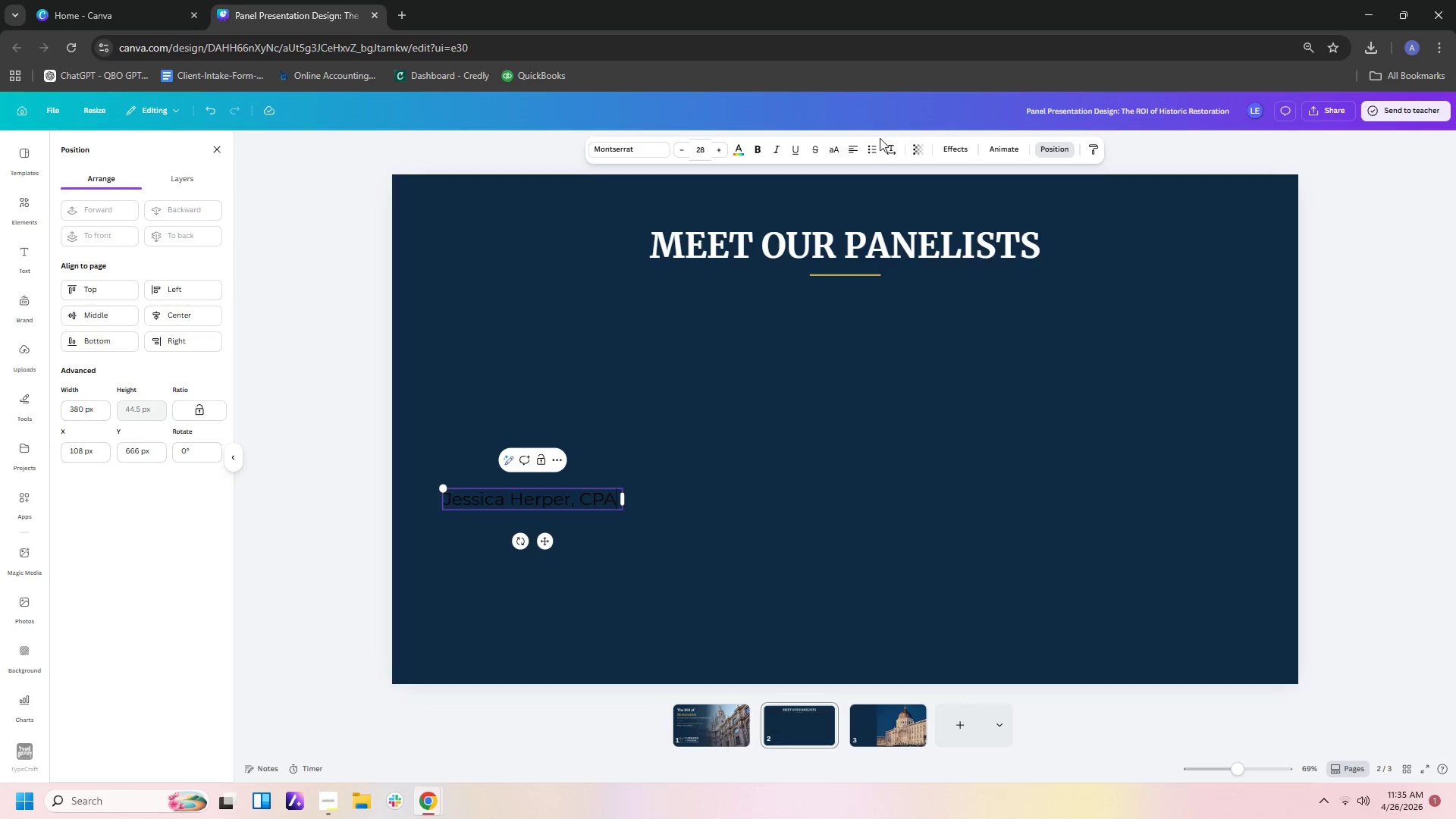 
left_click([860, 143])
 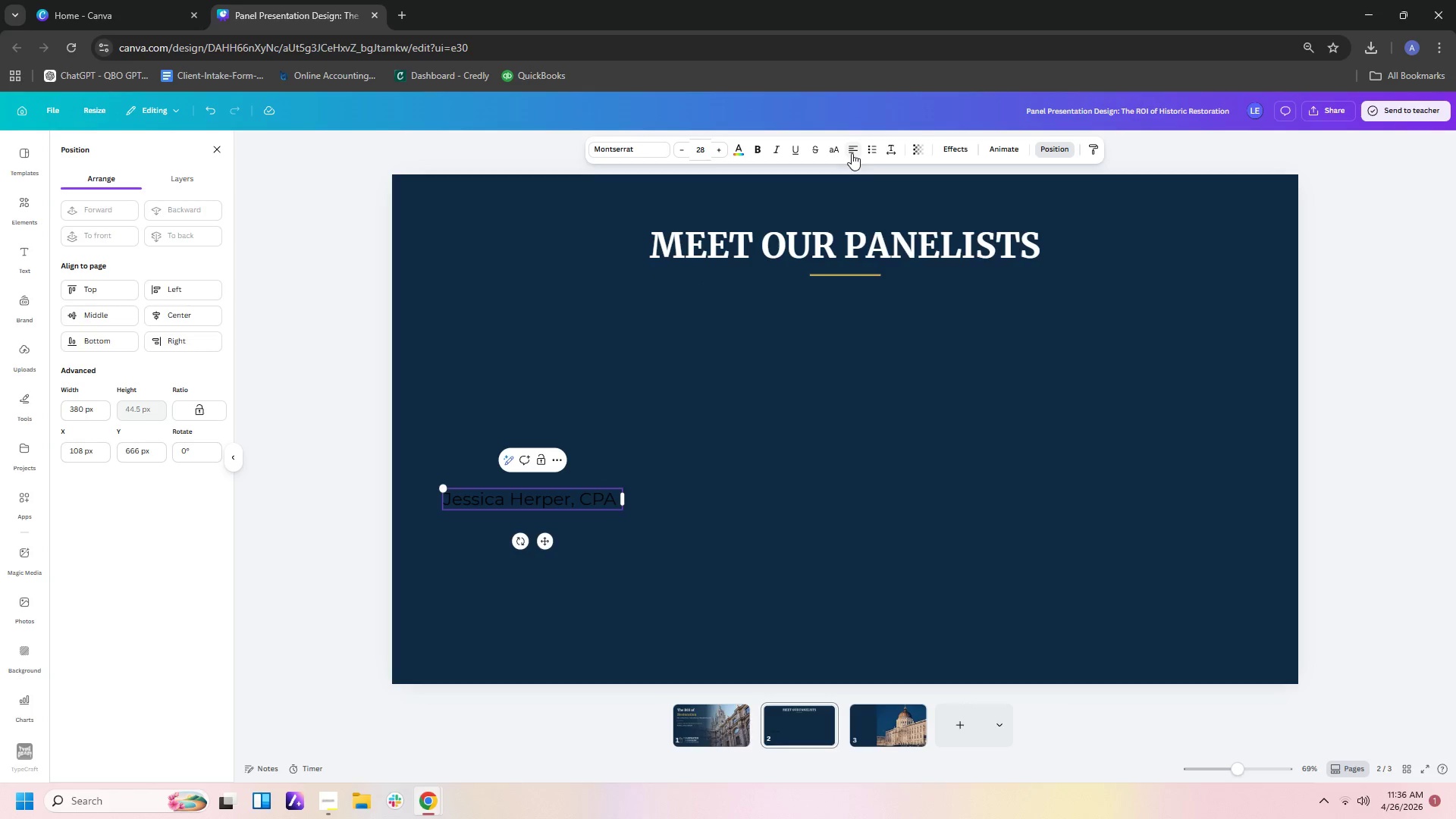 
left_click([852, 153])
 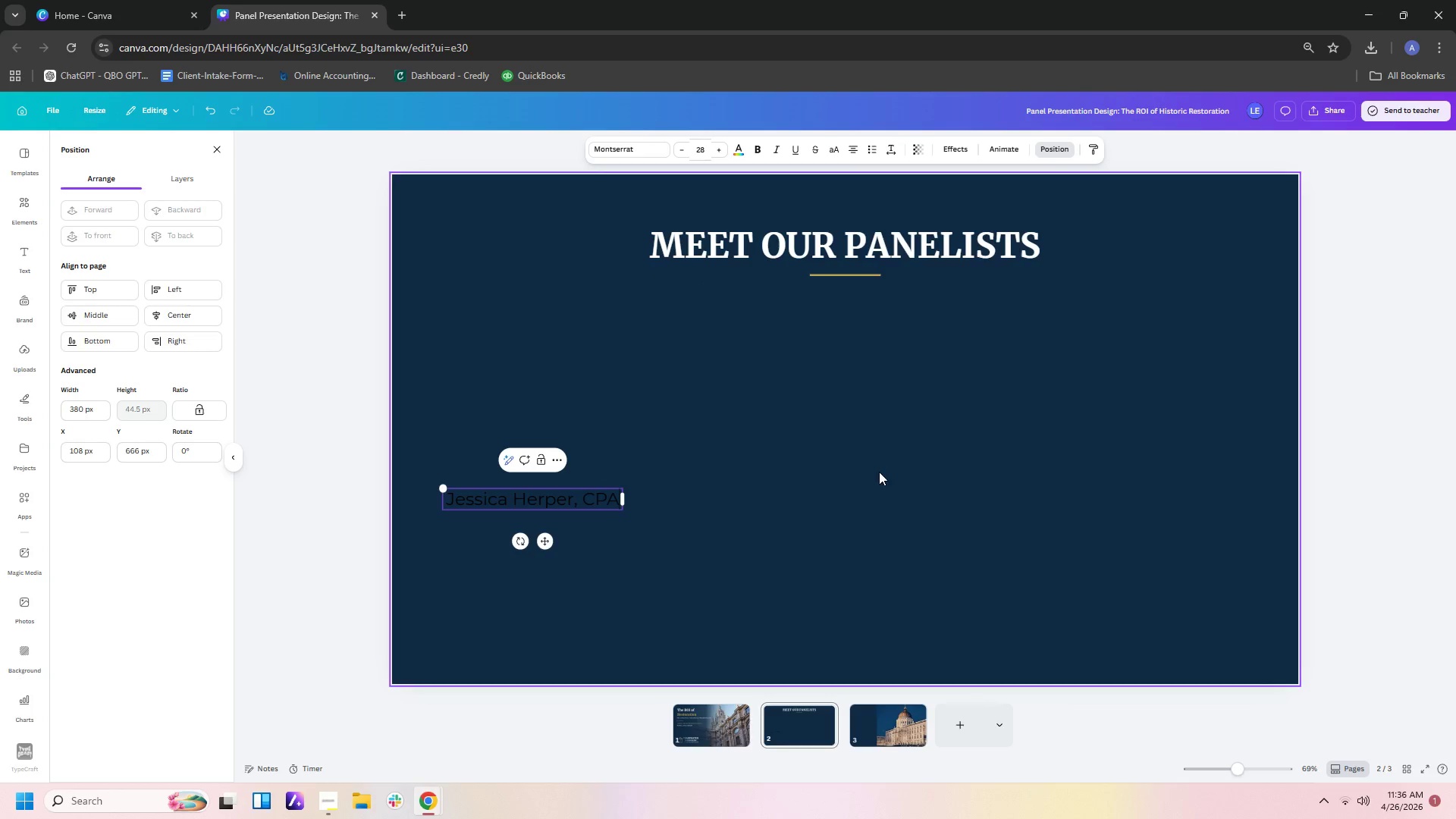 
left_click([879, 472])
 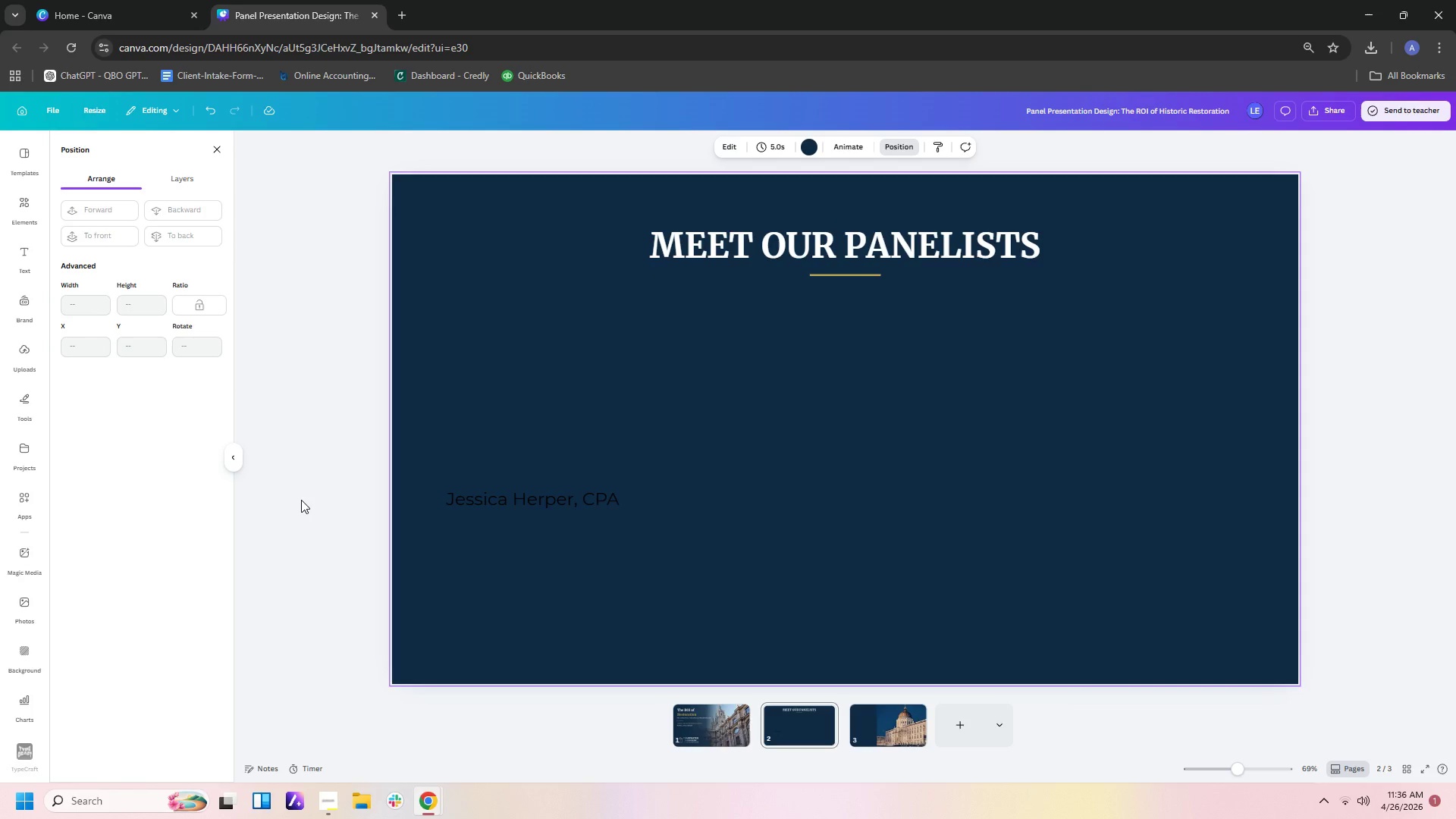 
left_click([546, 498])
 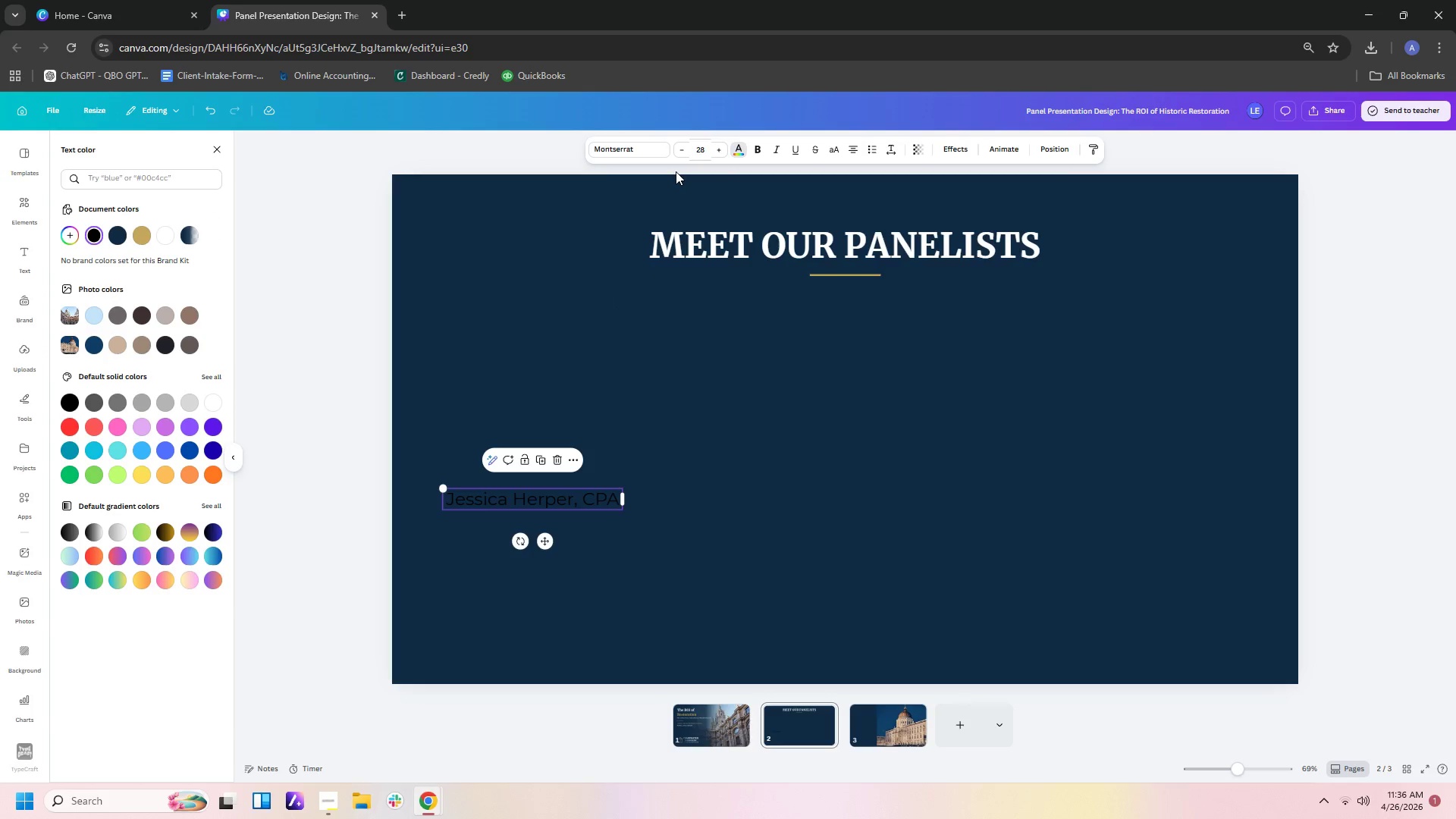 
left_click([165, 243])
 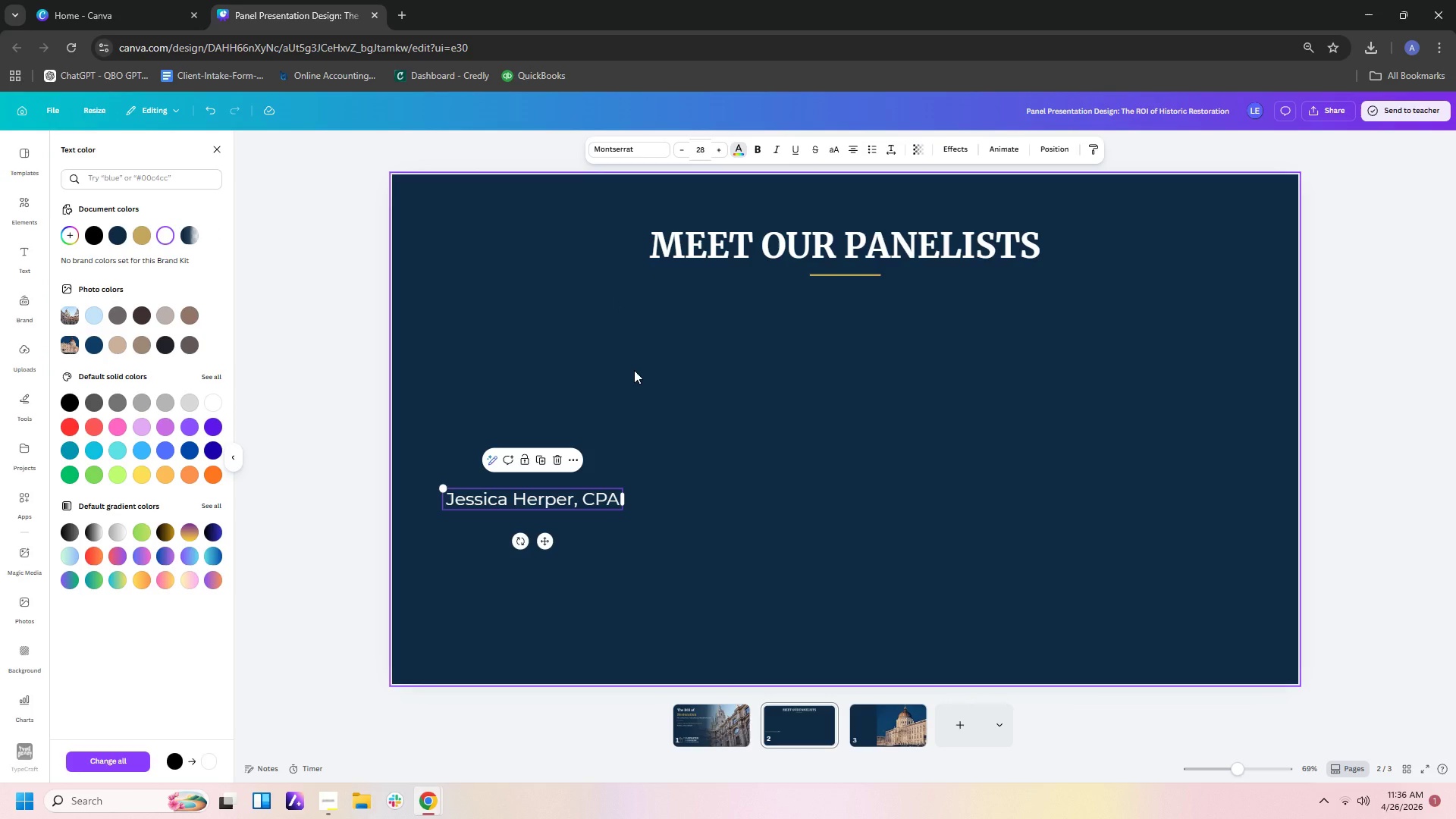 
left_click([634, 370])
 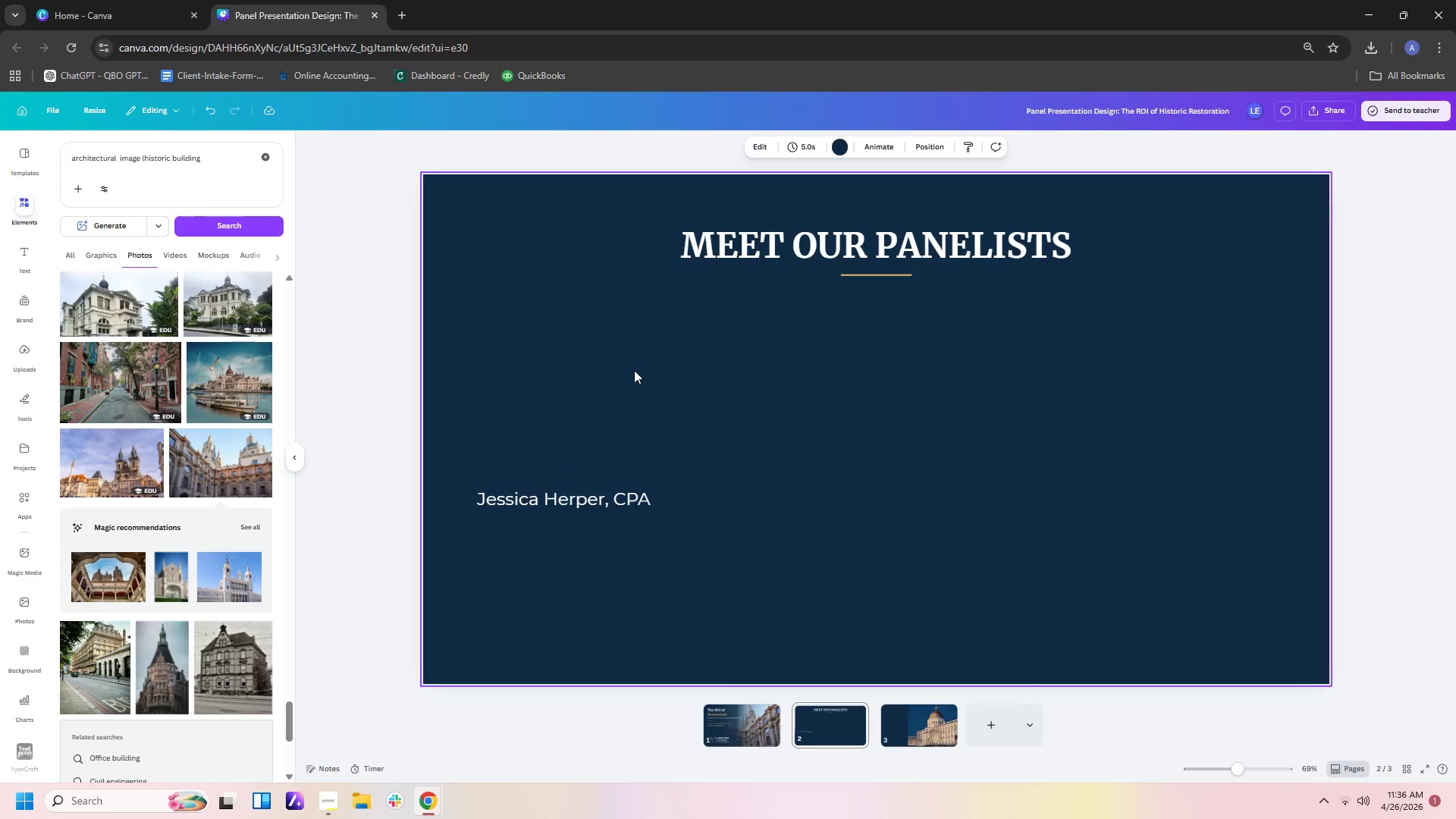 
wait(48.41)
 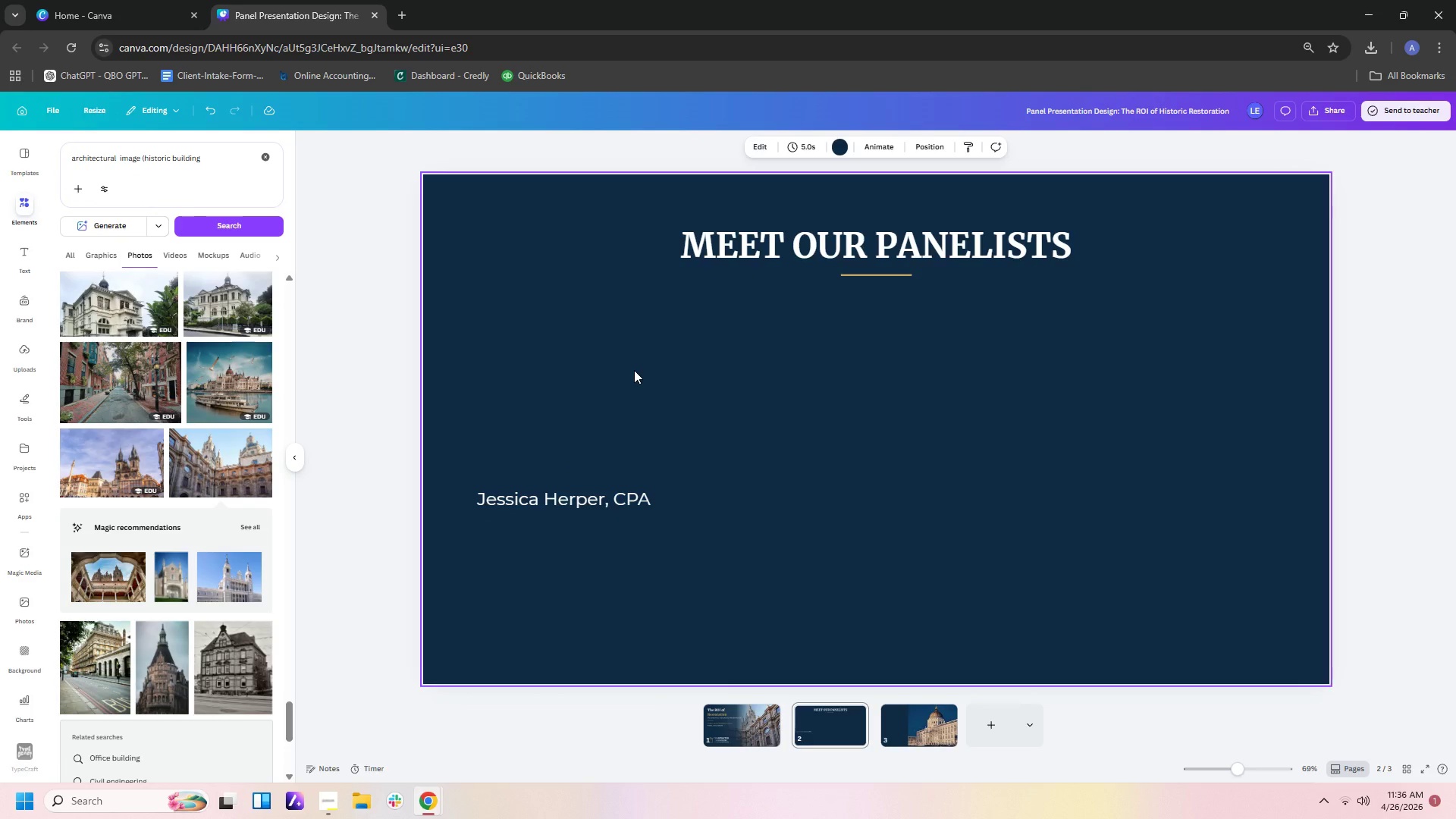 
left_click([594, 504])
 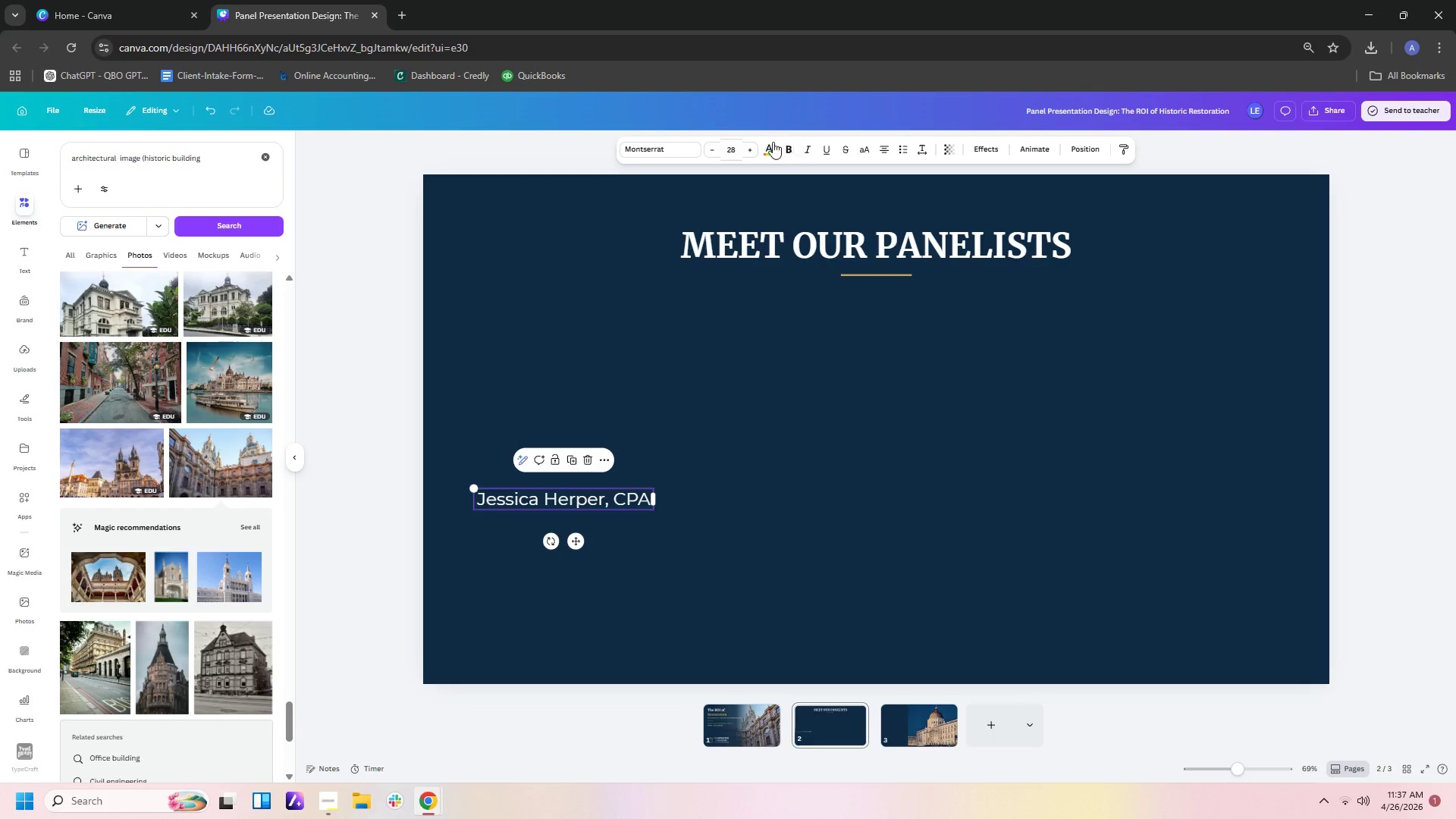 
left_click([771, 142])
 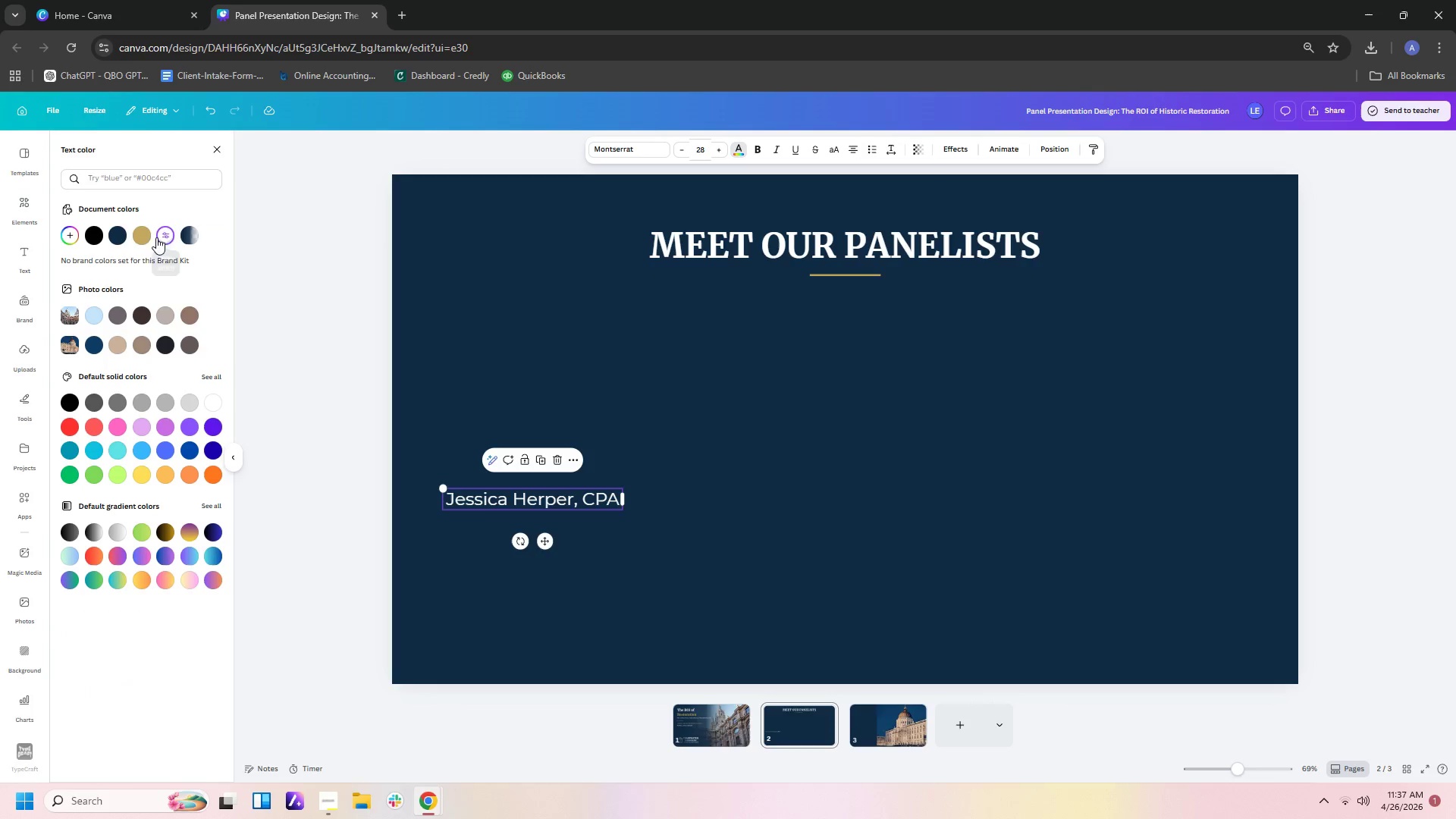 
left_click([147, 237])
 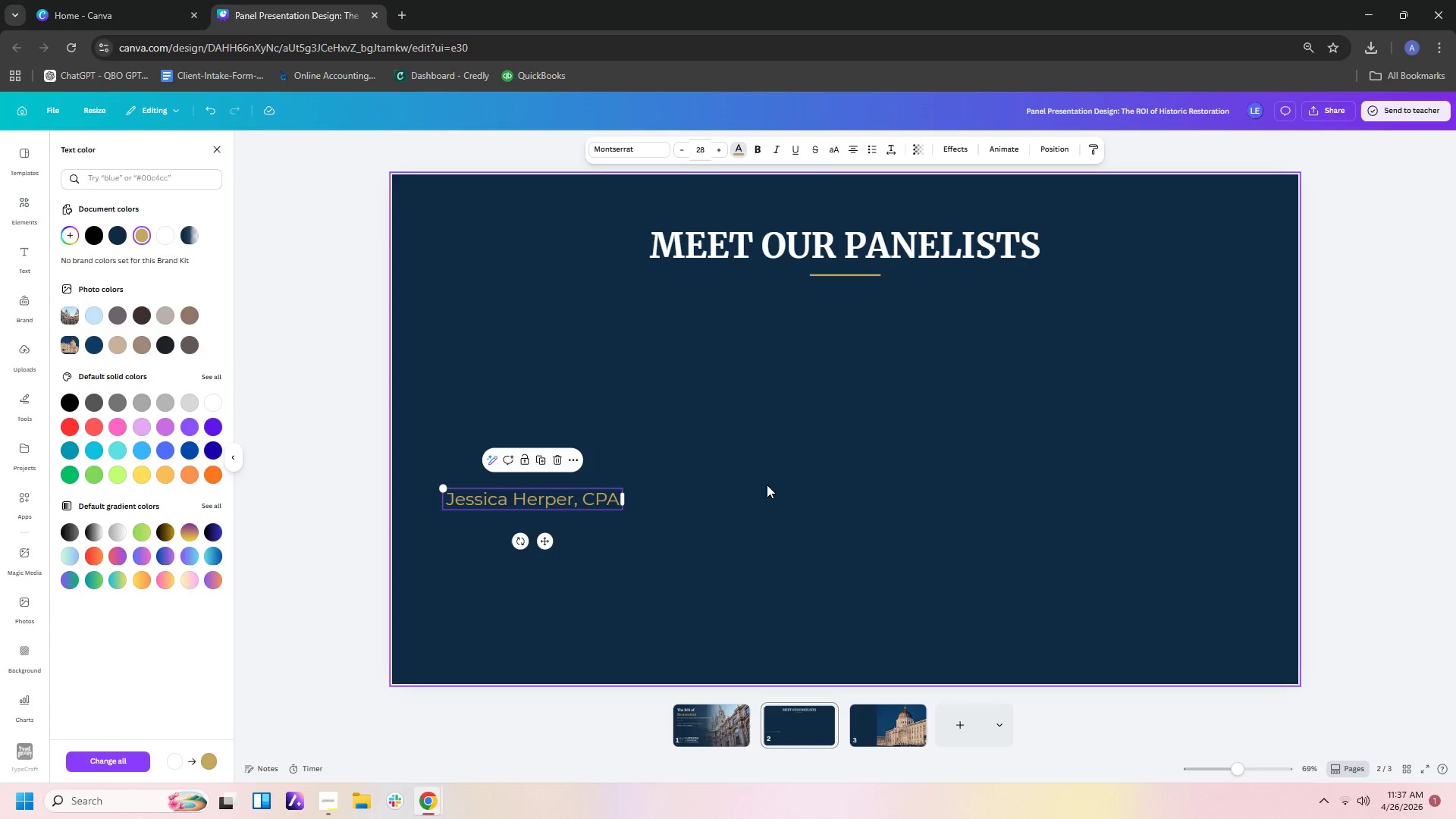 
left_click([750, 519])
 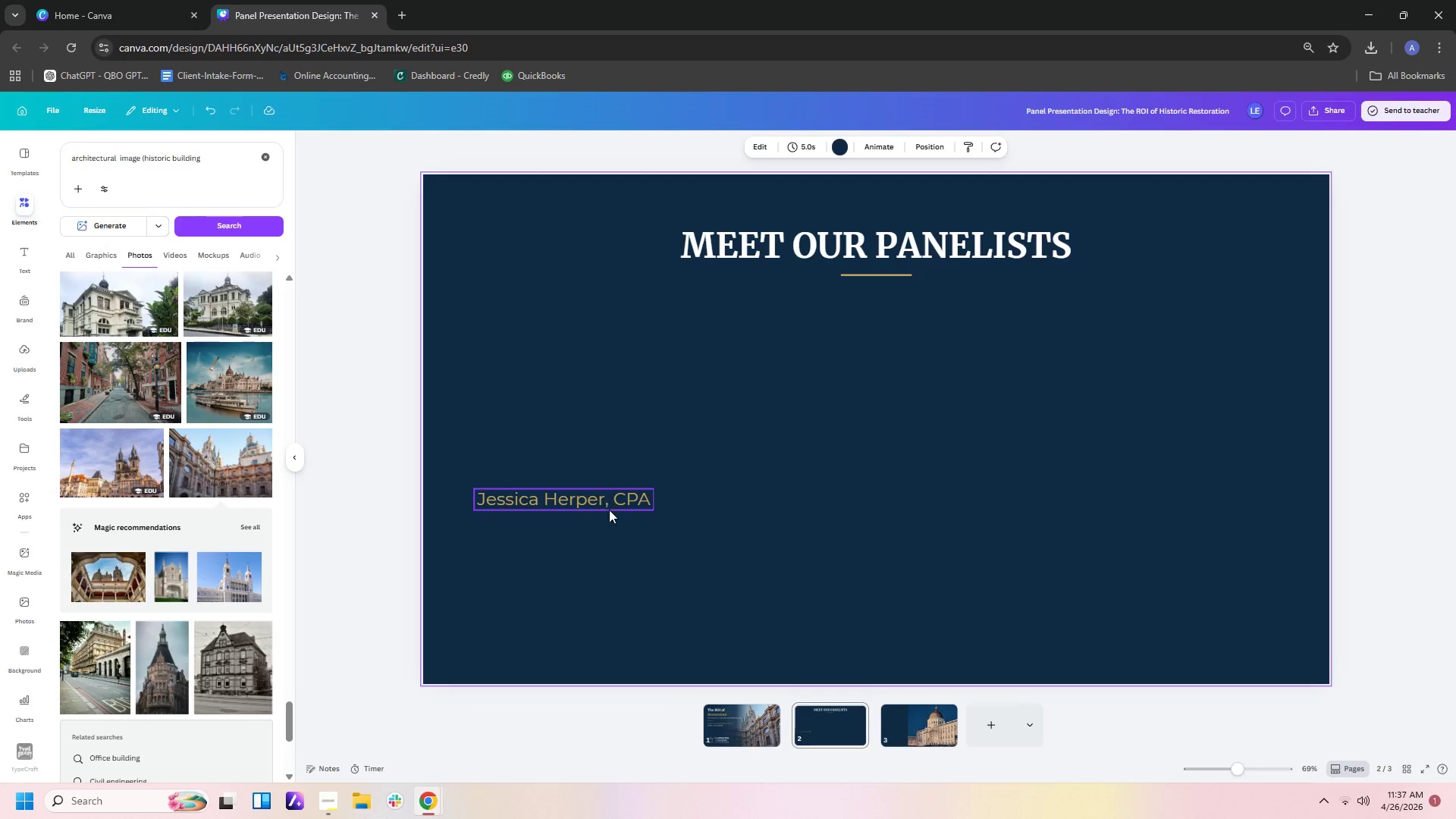 
left_click([646, 552])
 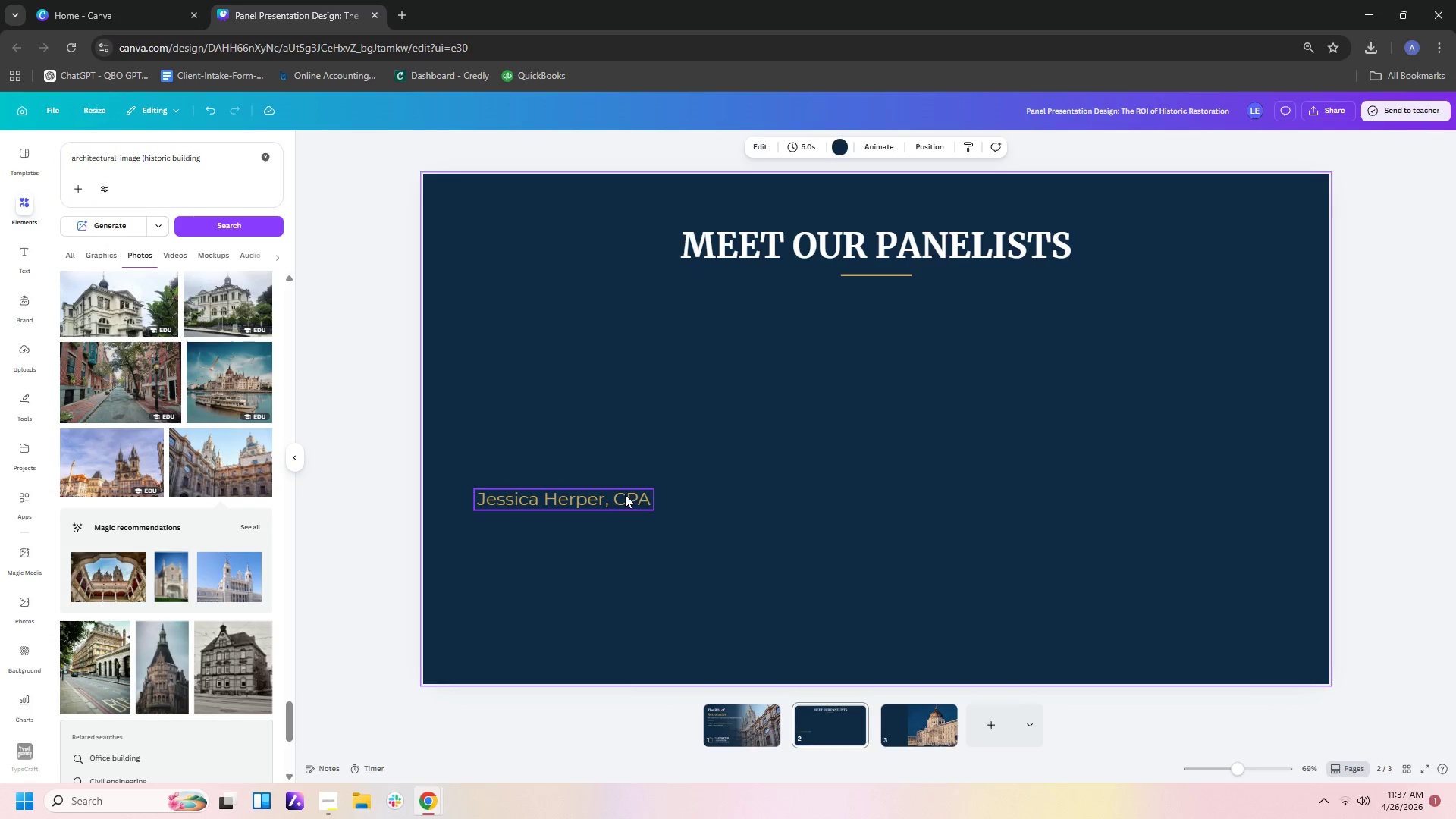 
left_click([625, 494])
 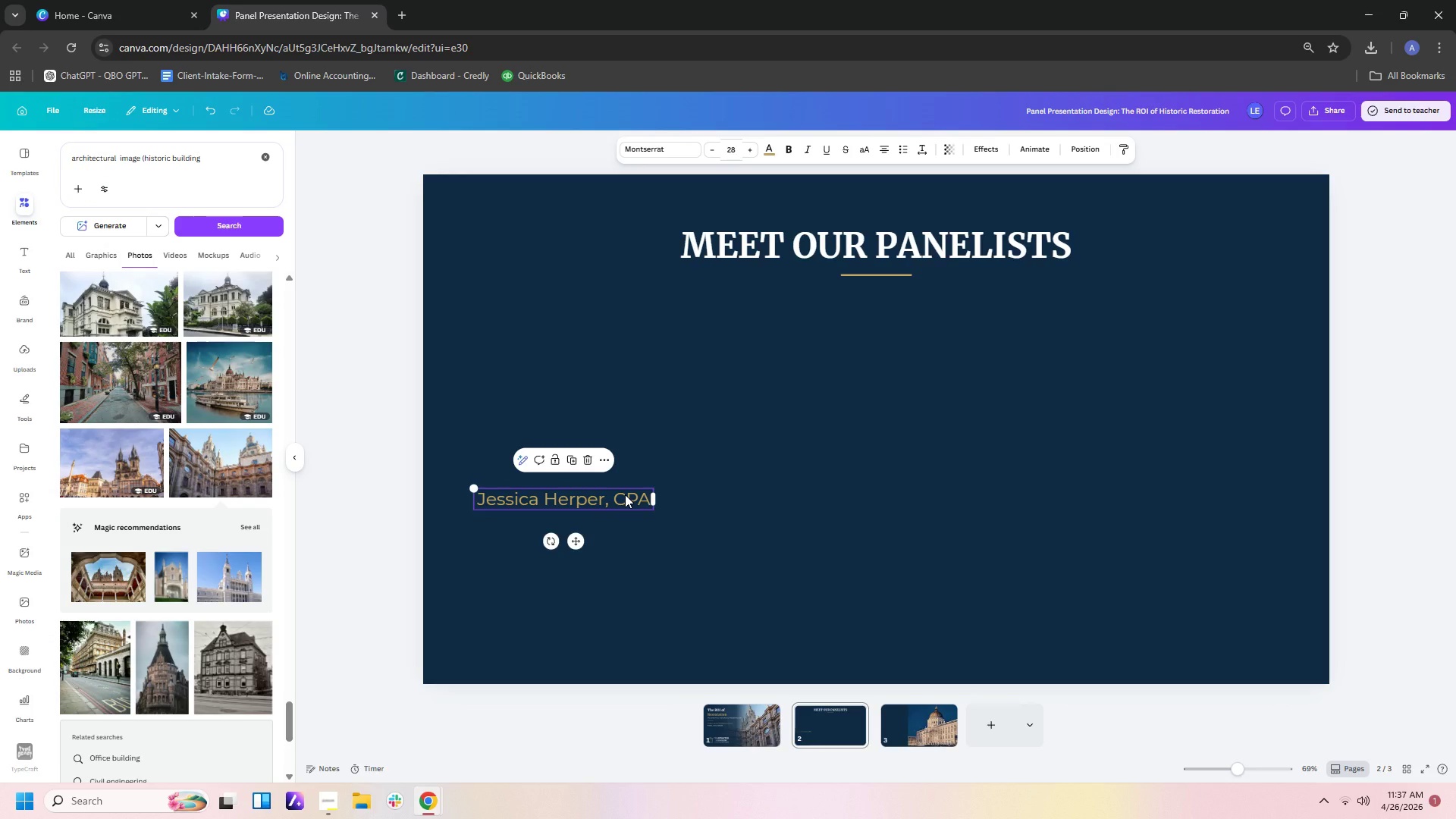 
key(Control+C)
 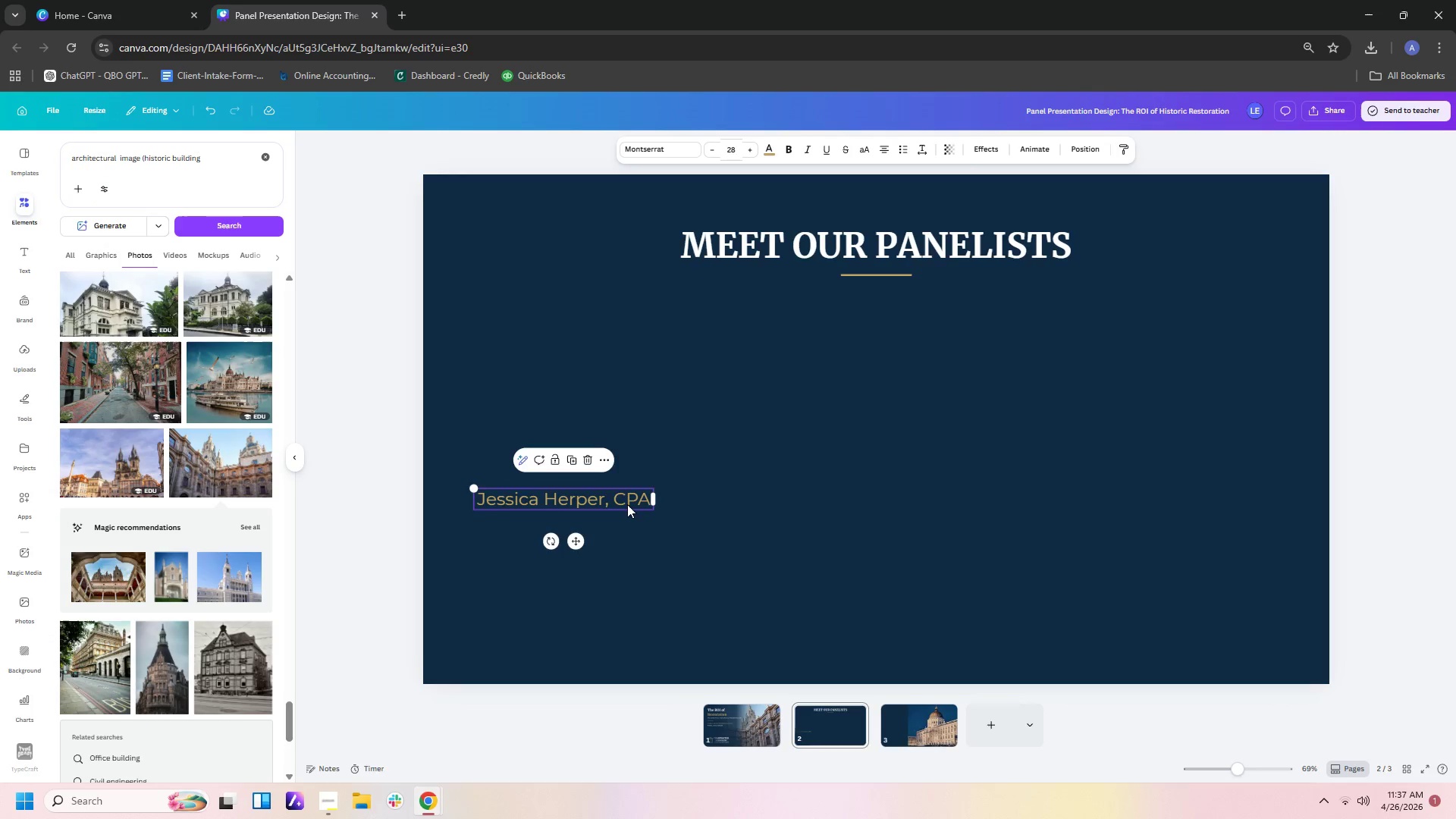 
key(Control+V)
 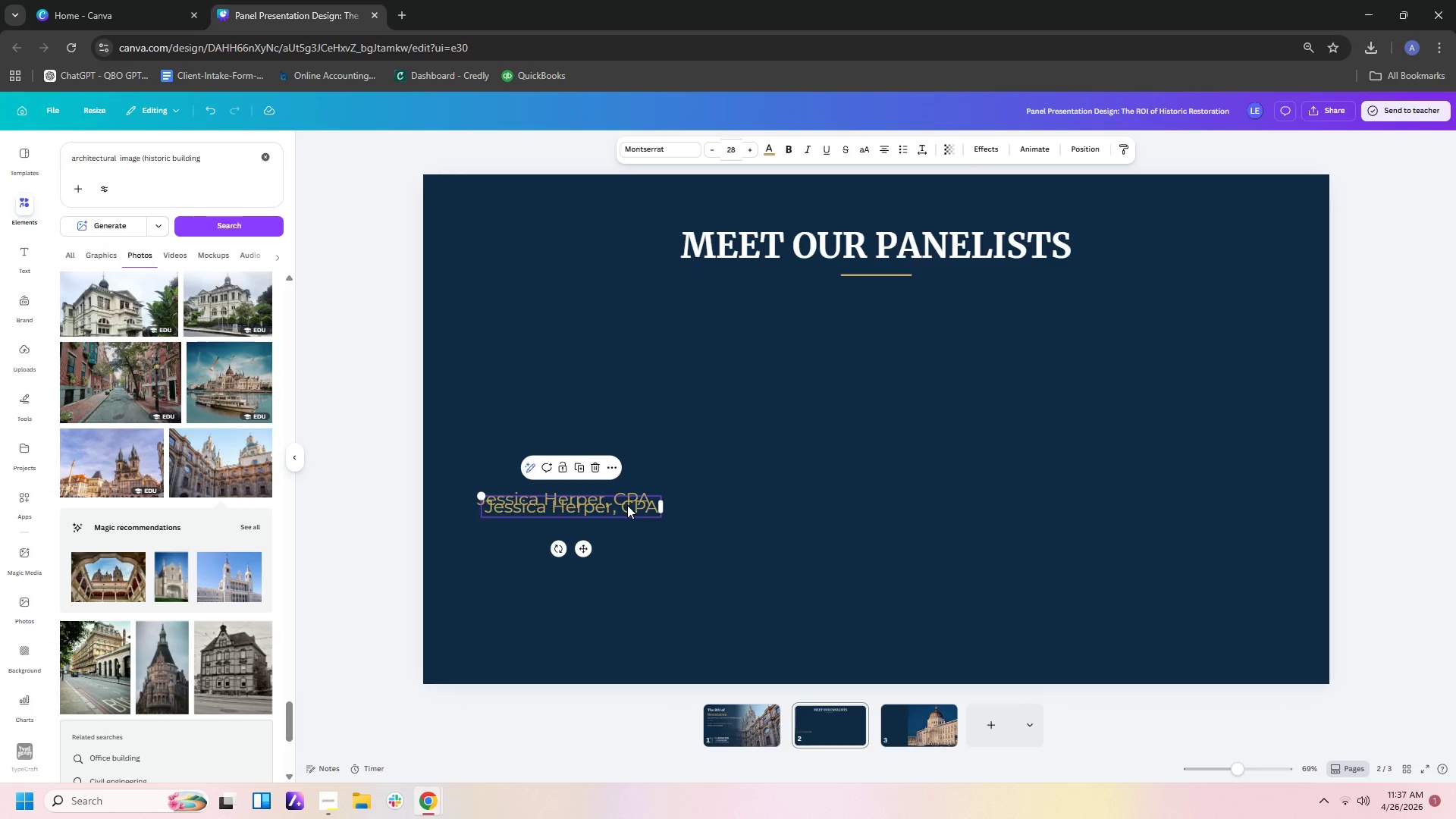 
left_click_drag(start_coordinate=[627, 505], to_coordinate=[904, 496])
 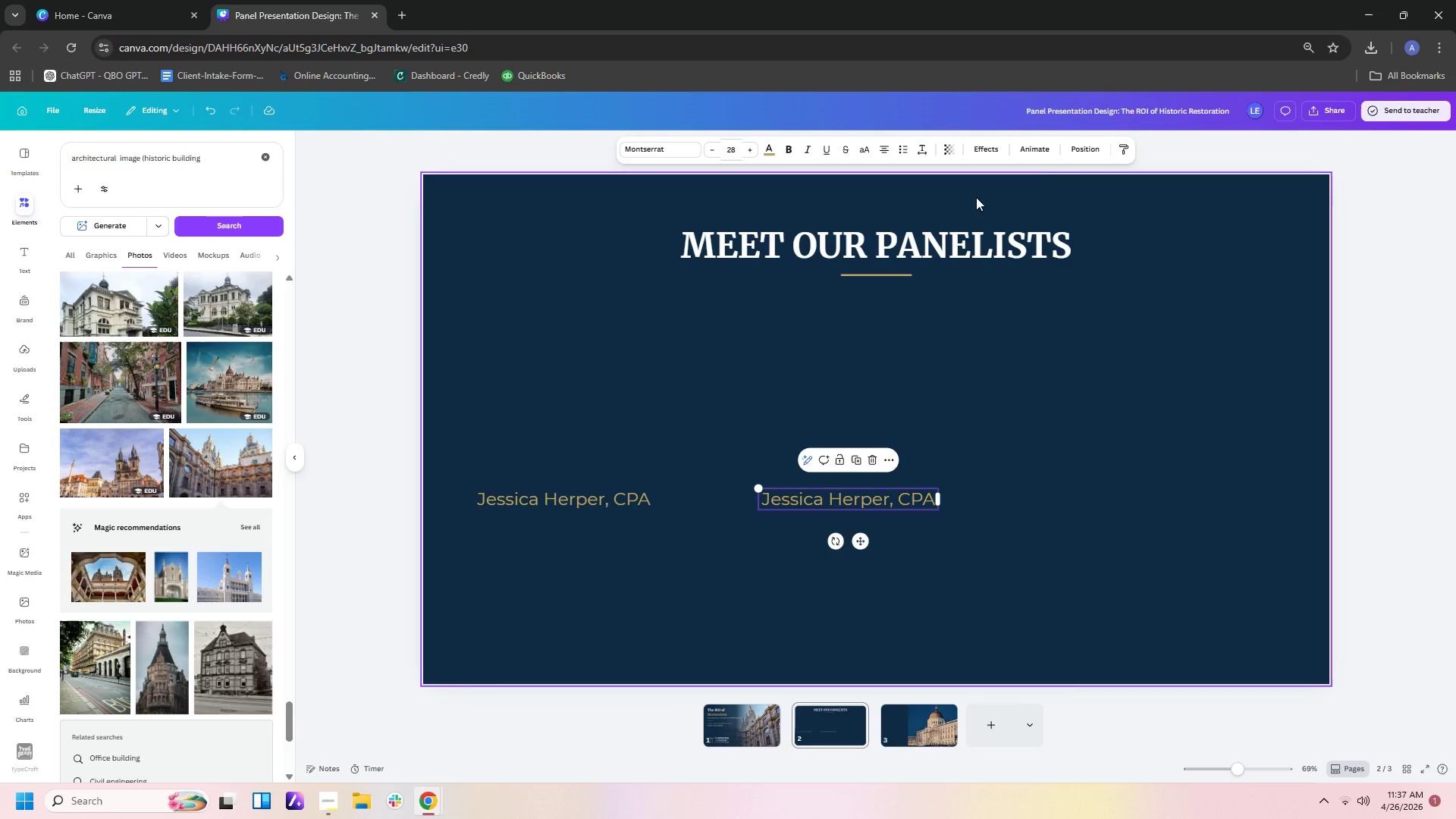 
left_click([1080, 141])
 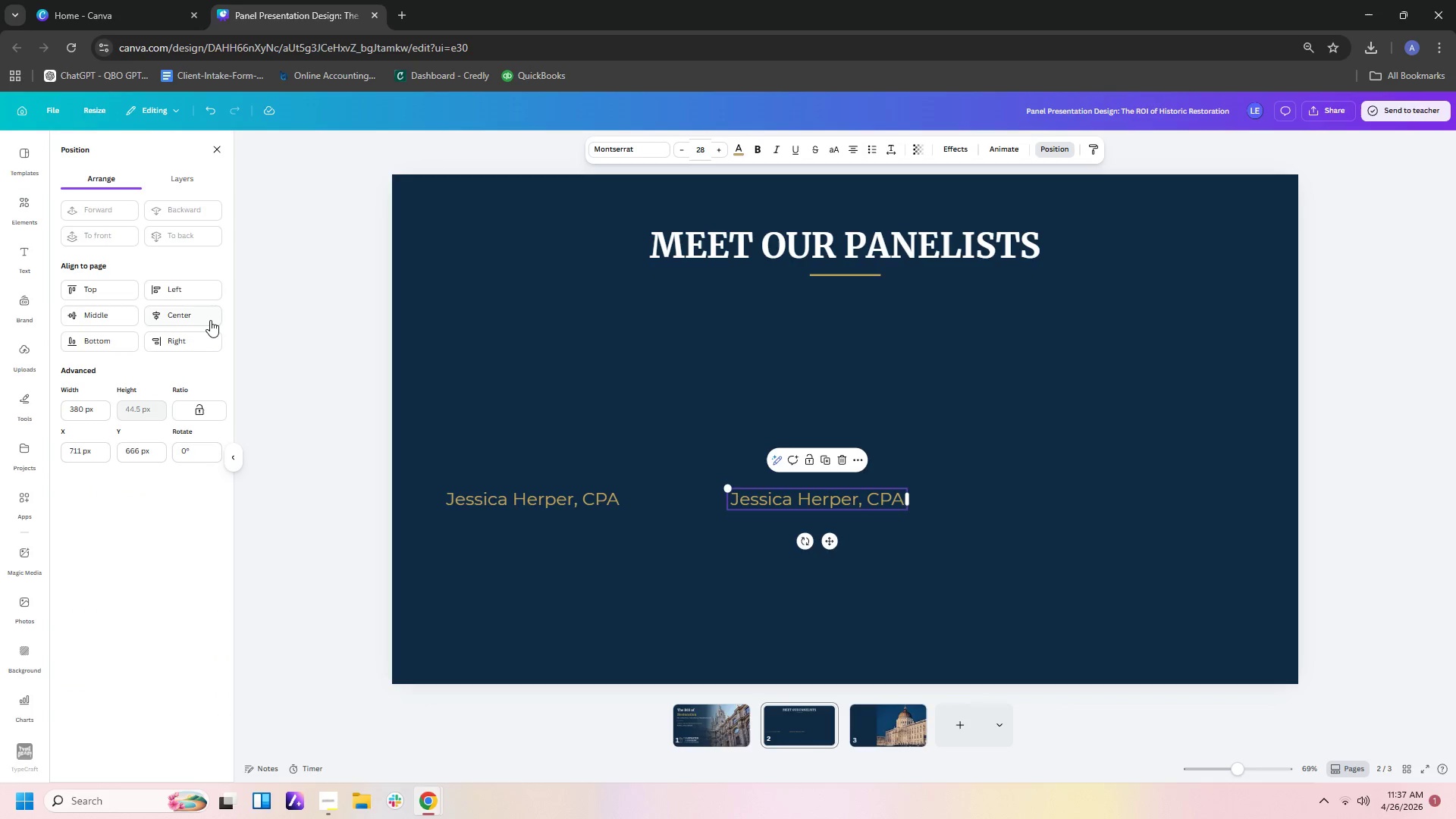 
left_click([210, 315])
 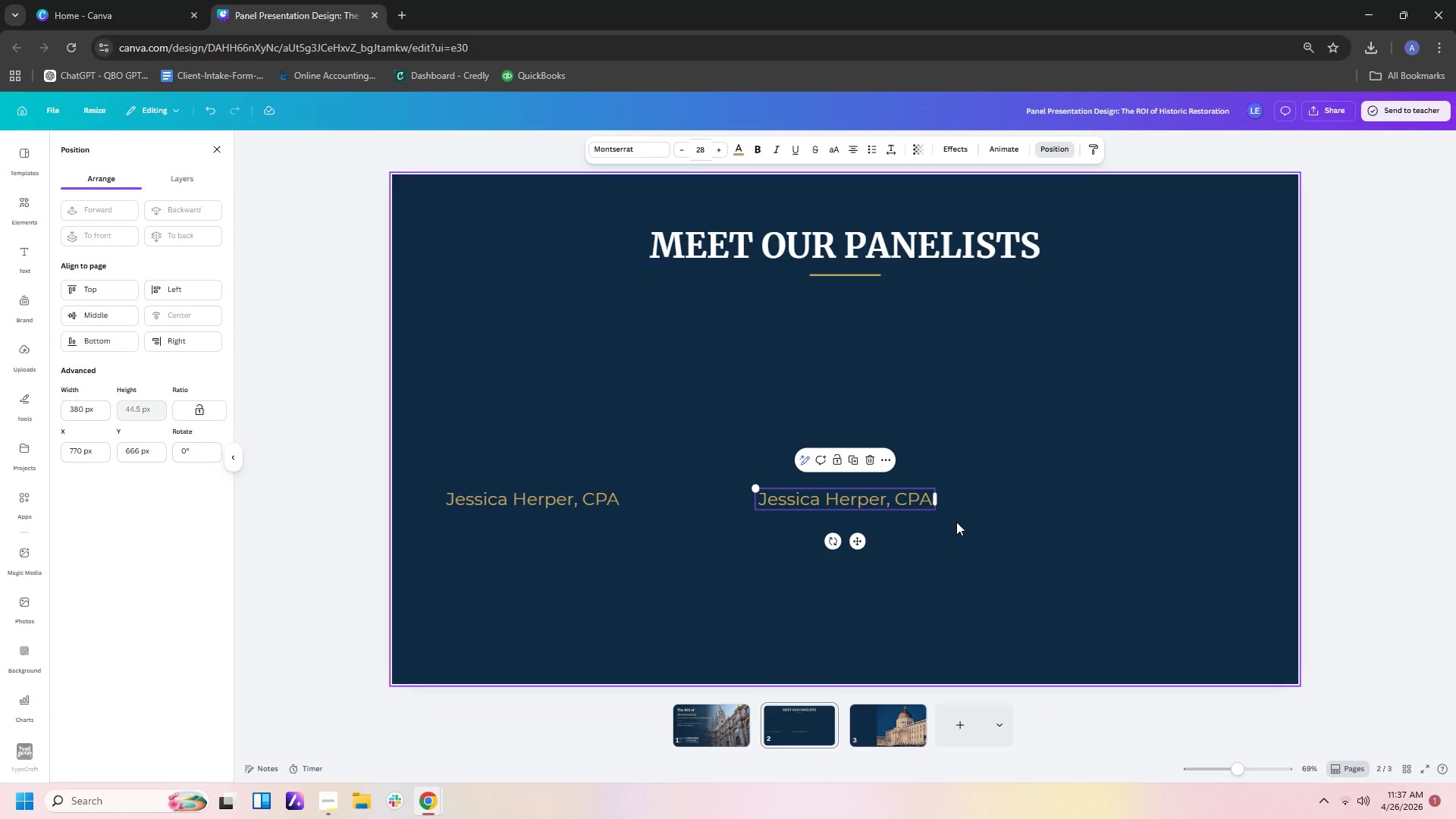 
left_click([956, 526])
 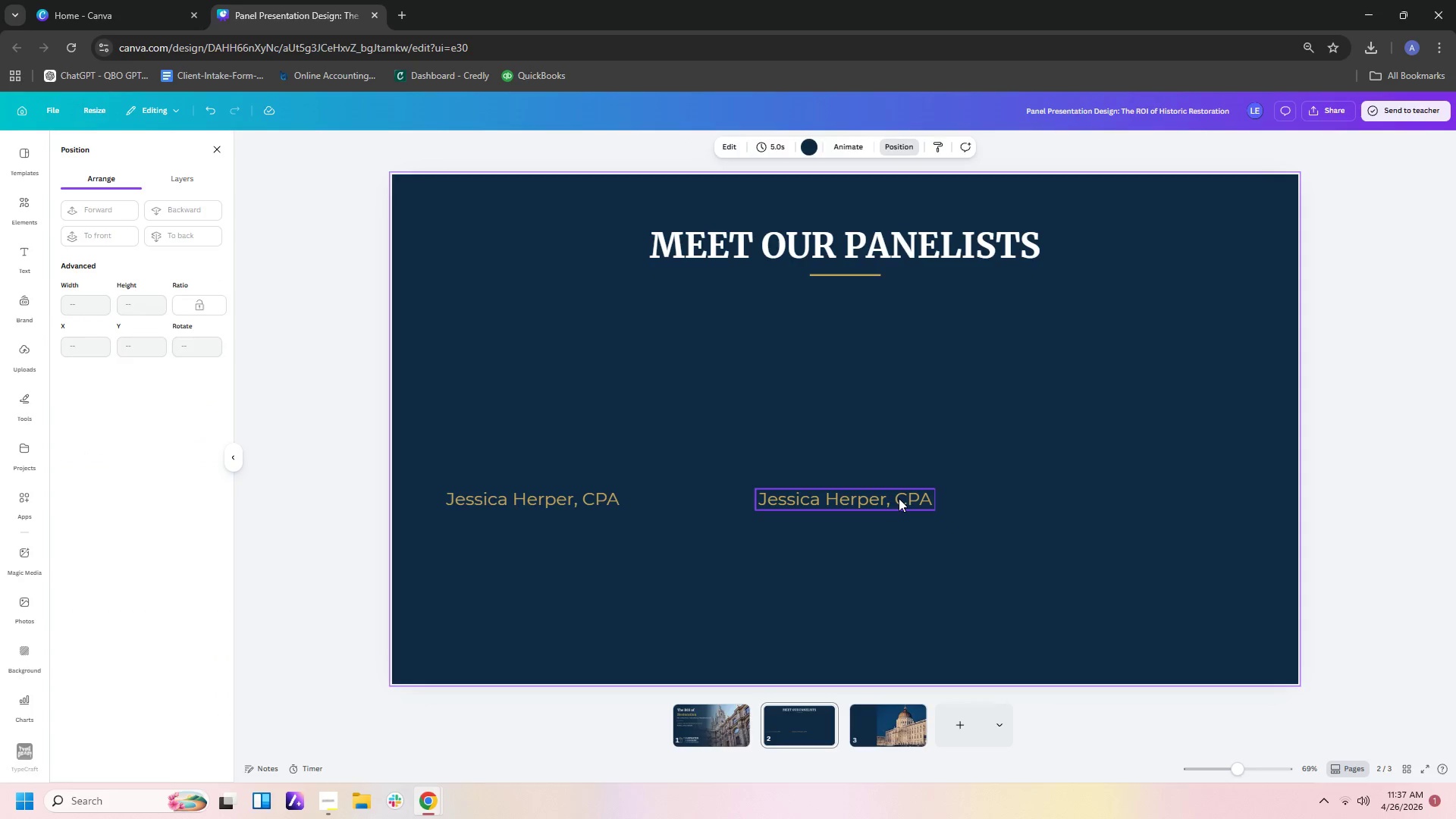 
left_click([899, 498])
 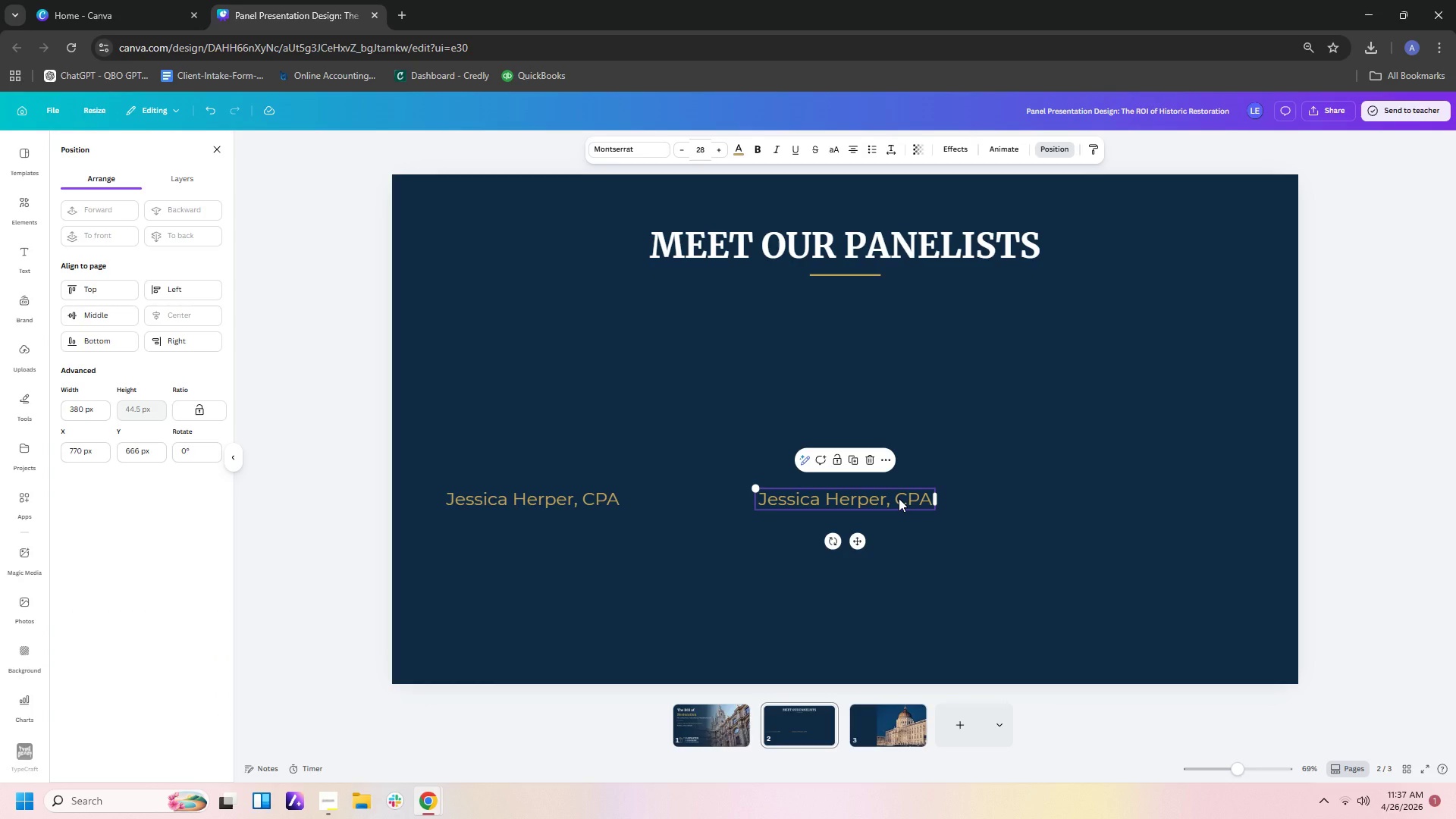 
double_click([899, 498])
 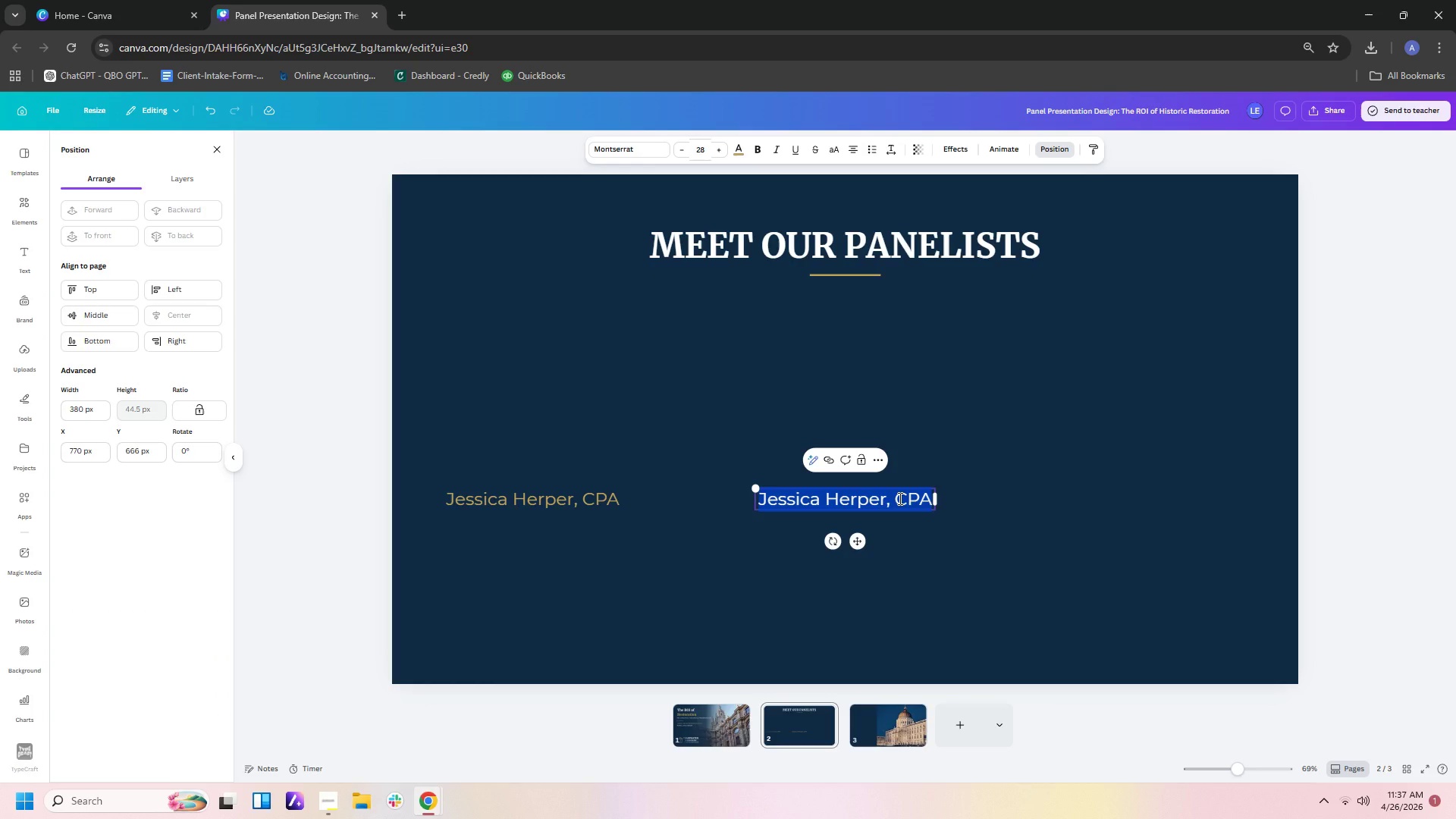 
type(Michael)
 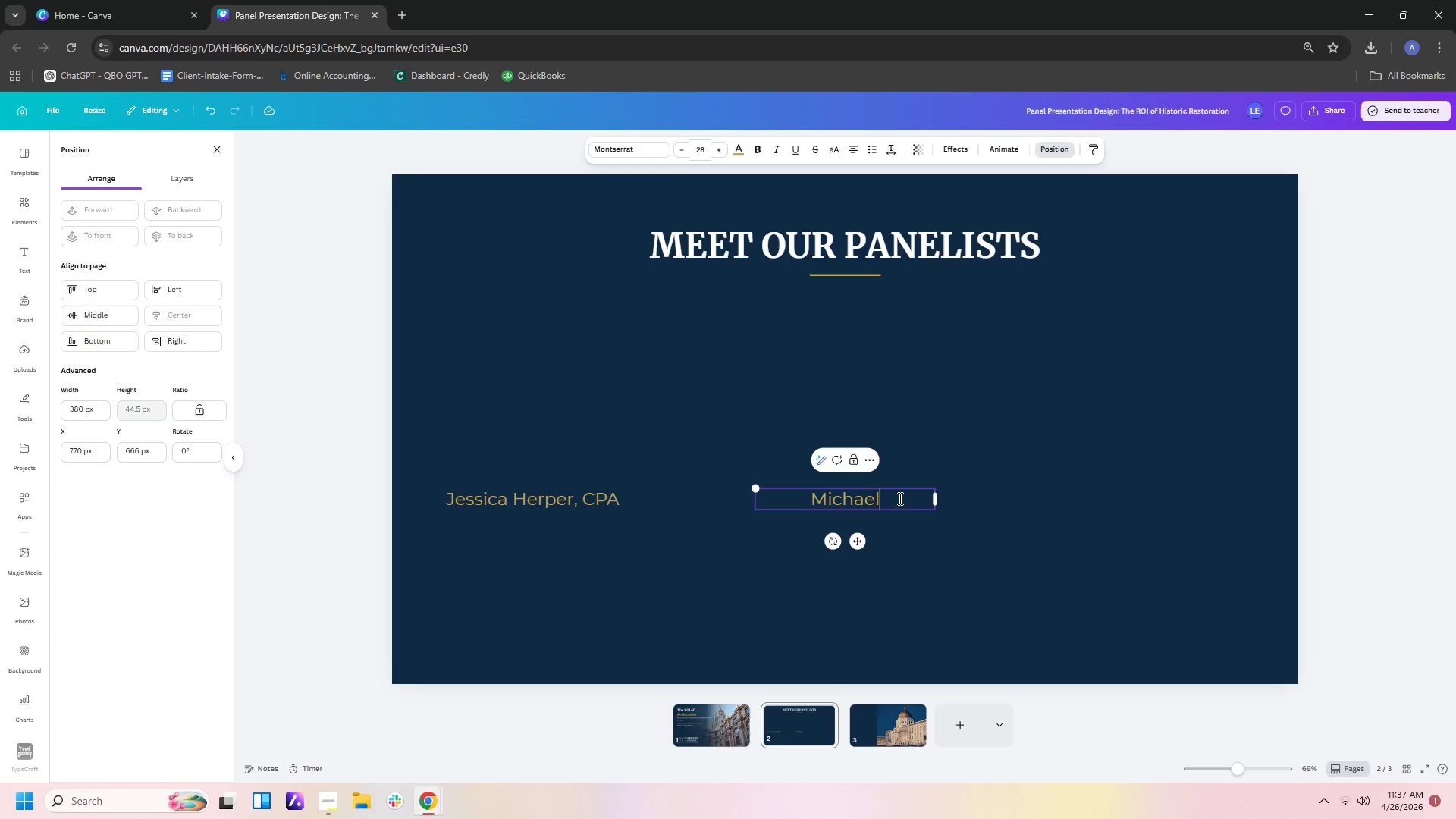 
wait(31.39)
 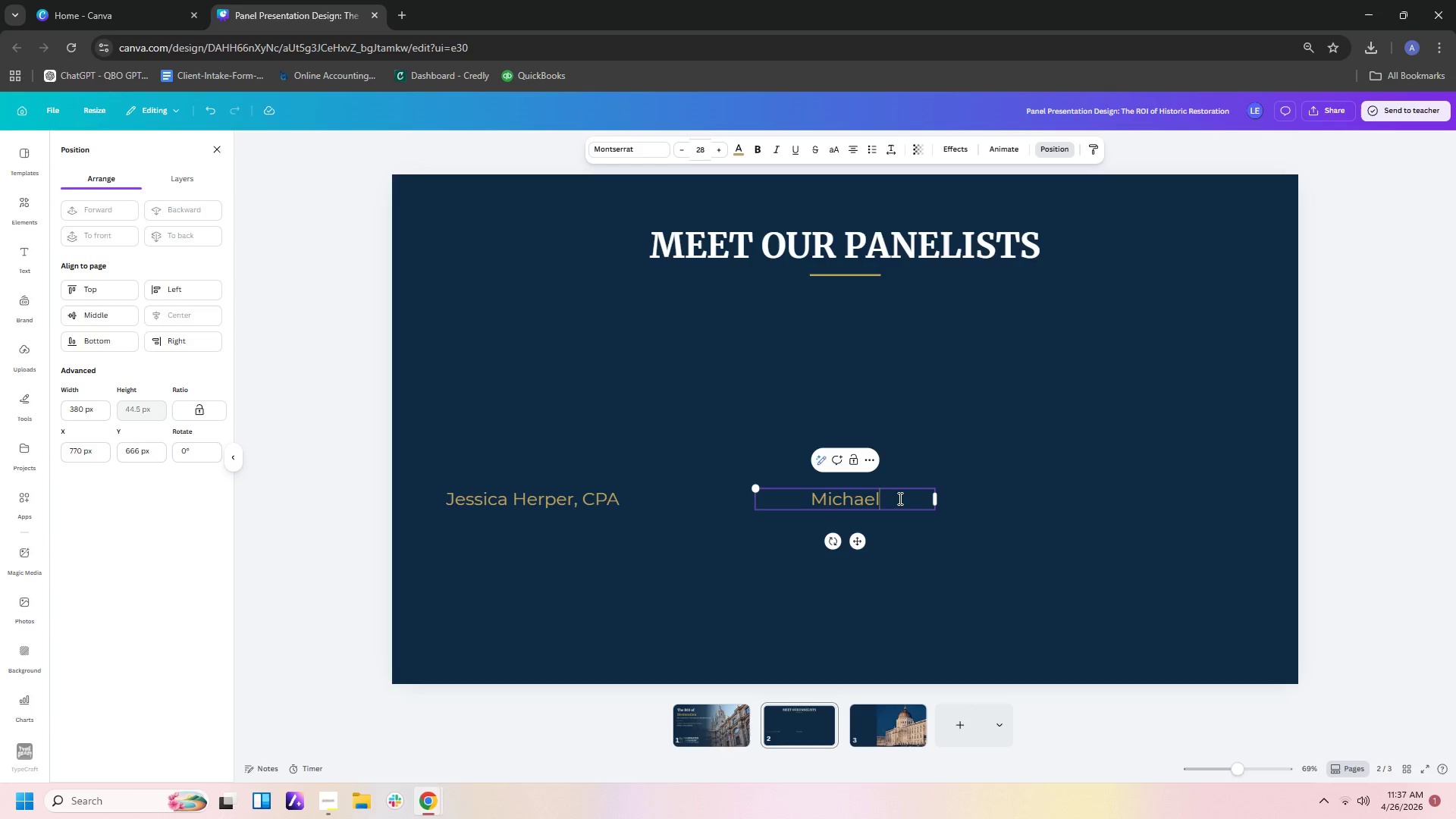 
type( Turner)
 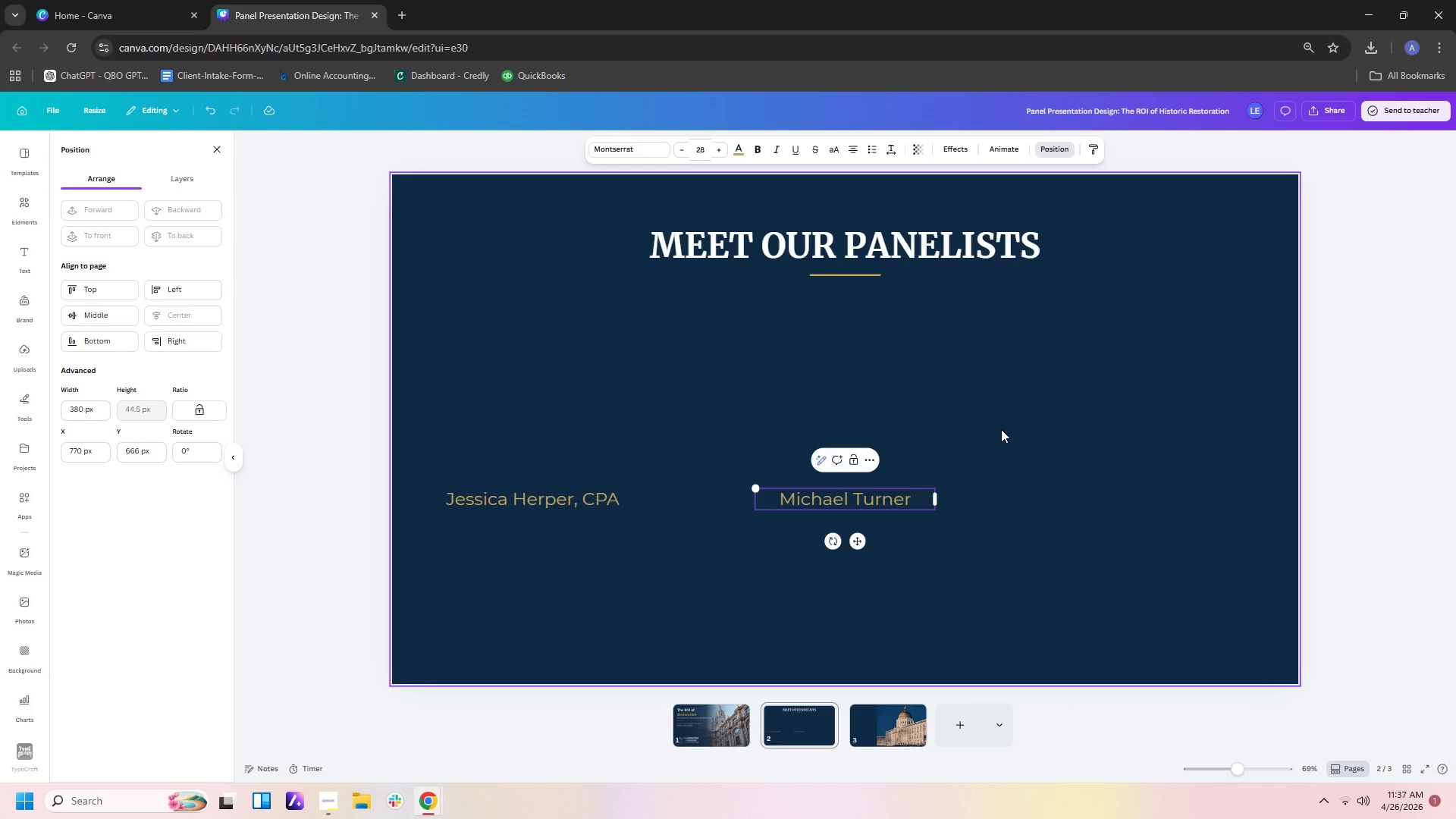 
left_click([1100, 513])
 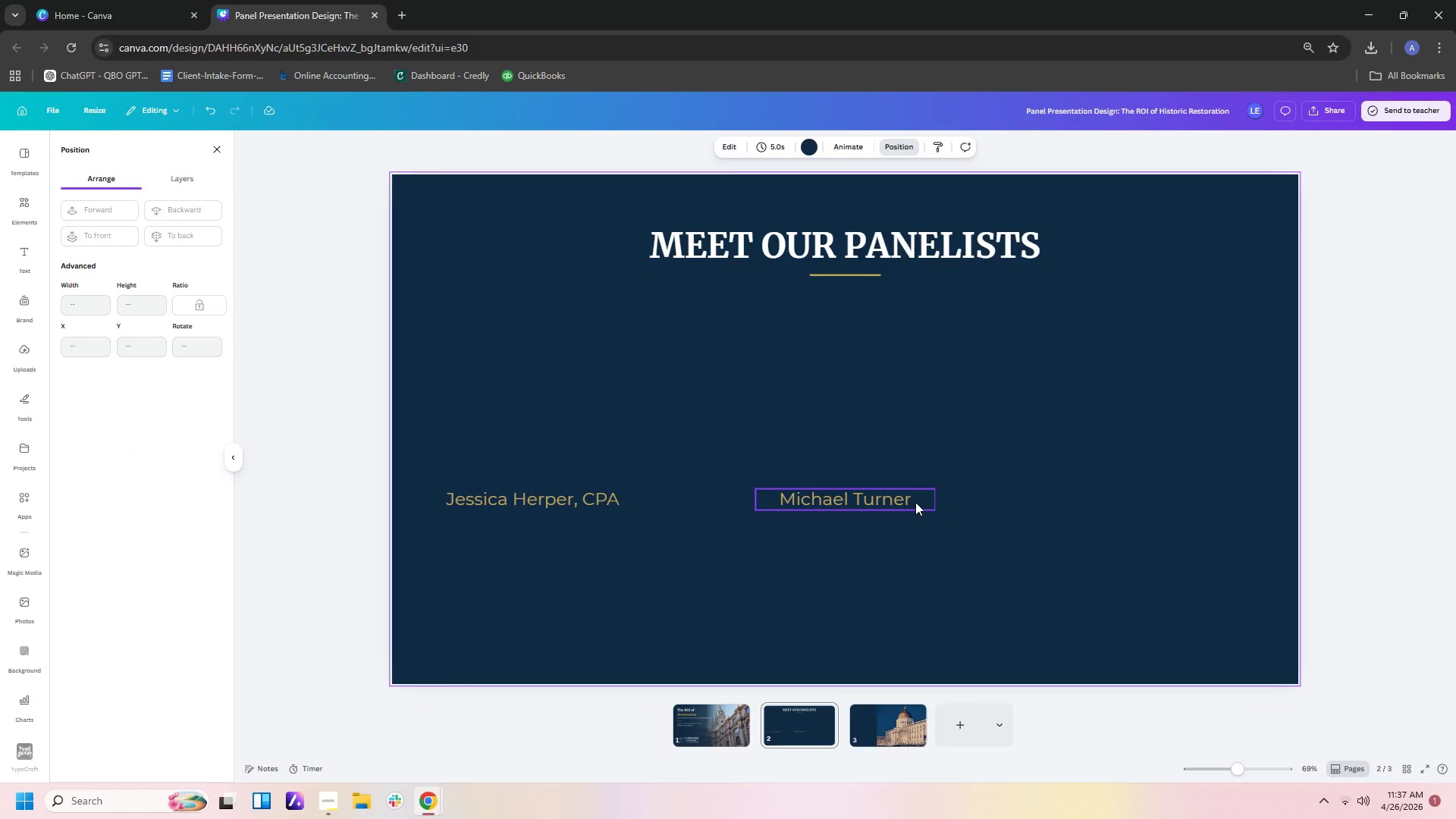 
left_click([915, 502])
 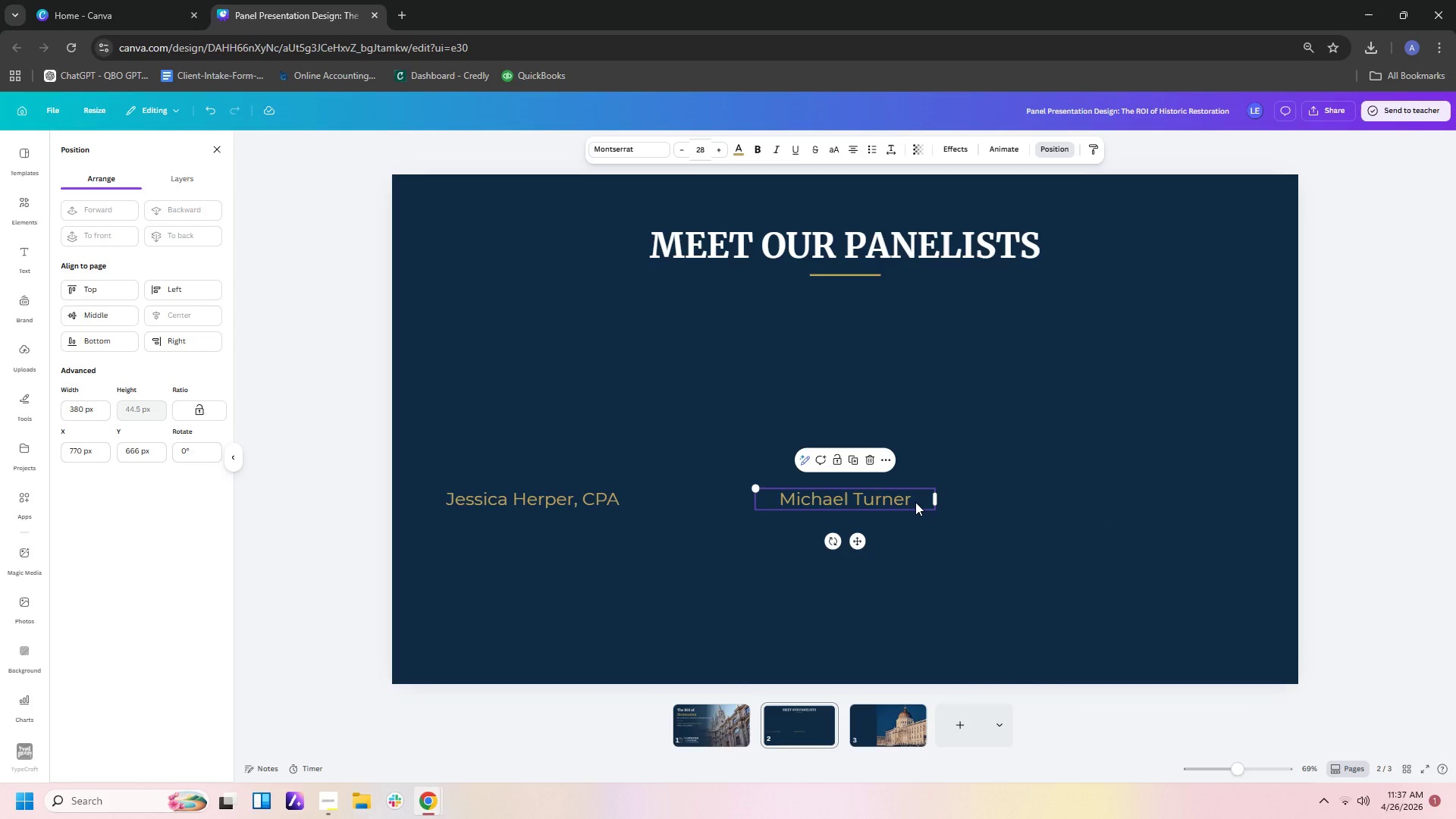 
key(Control+C)
 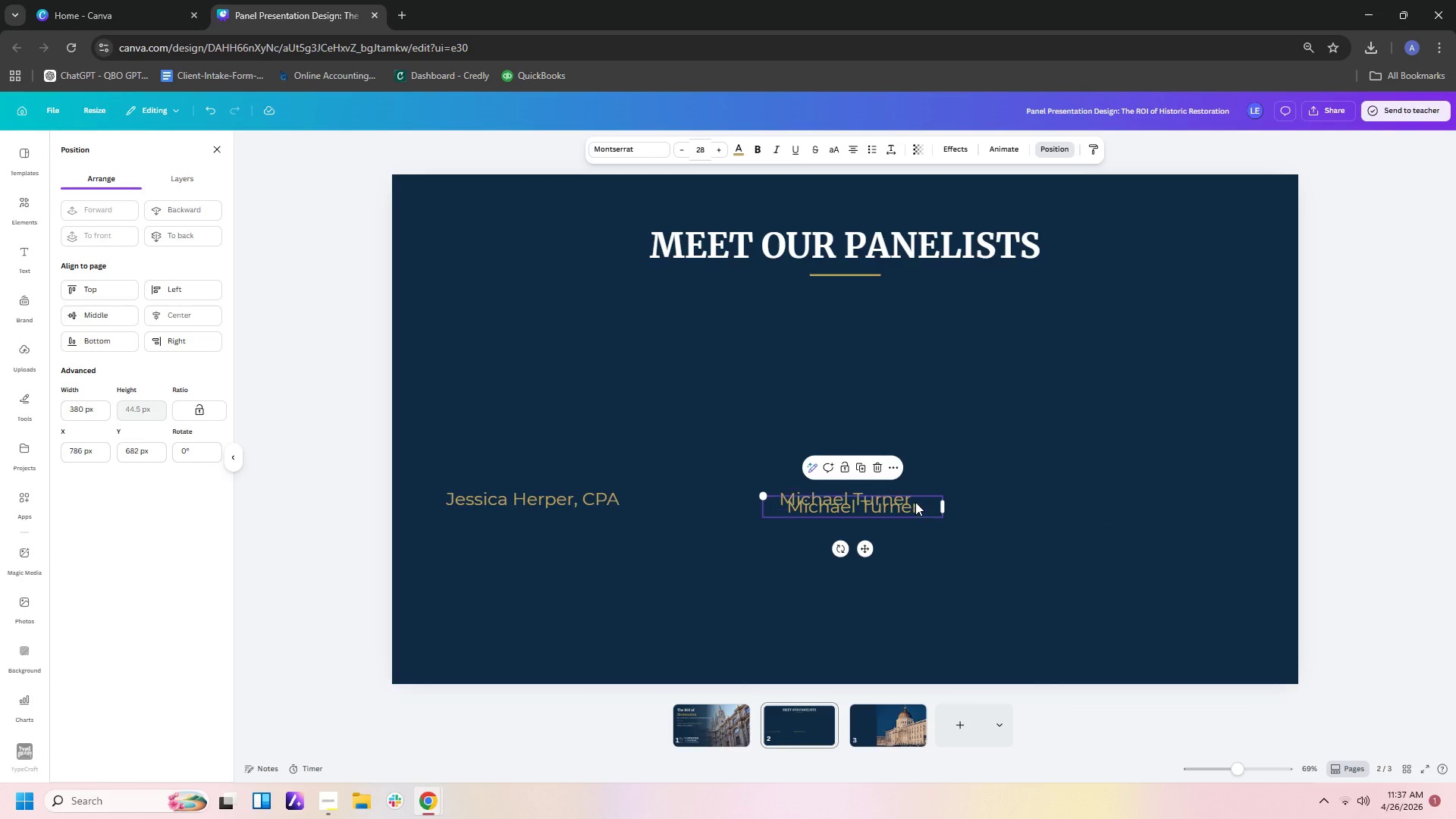 
key(Control+V)
 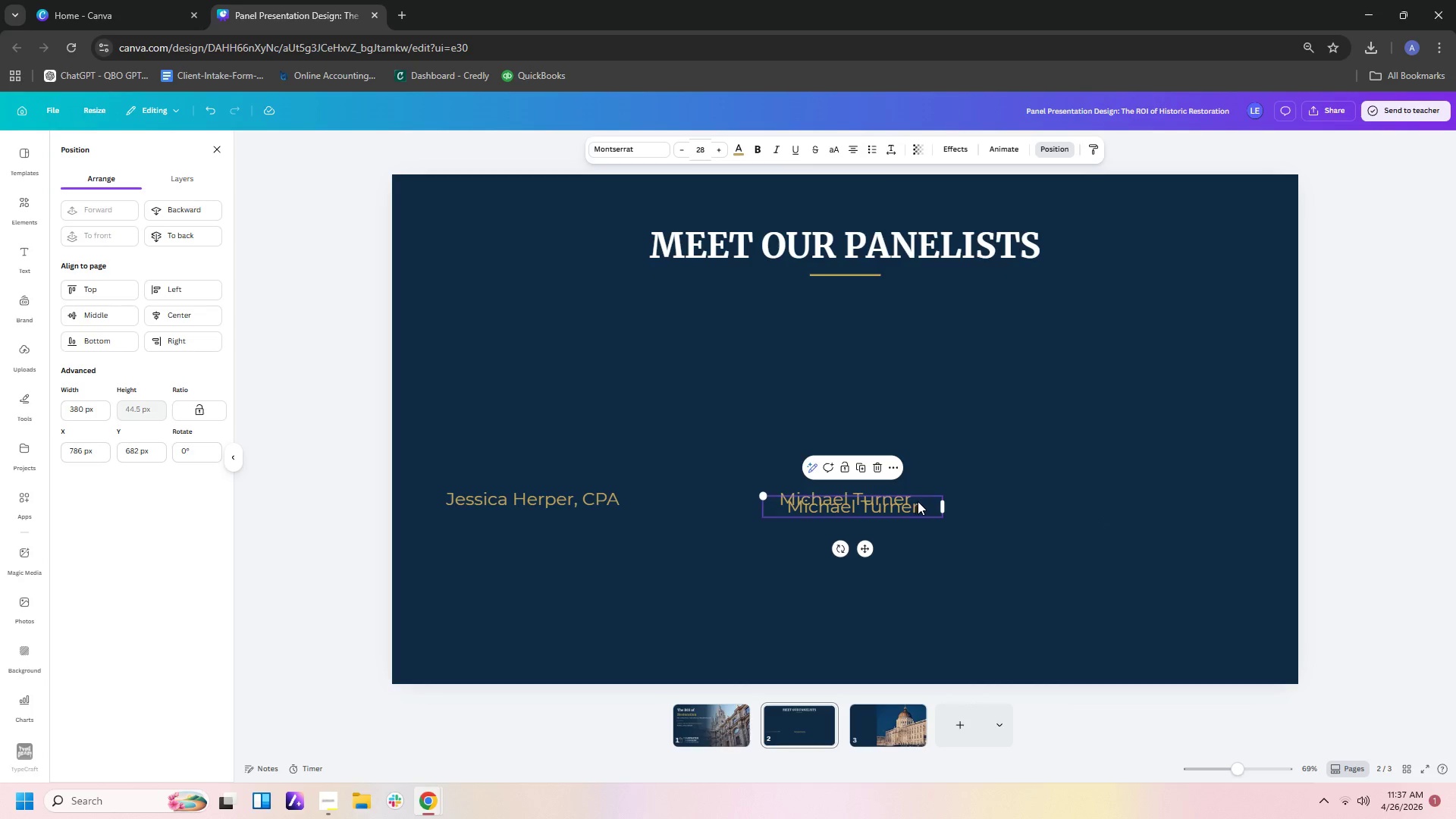 
left_click_drag(start_coordinate=[915, 501], to_coordinate=[1194, 491])
 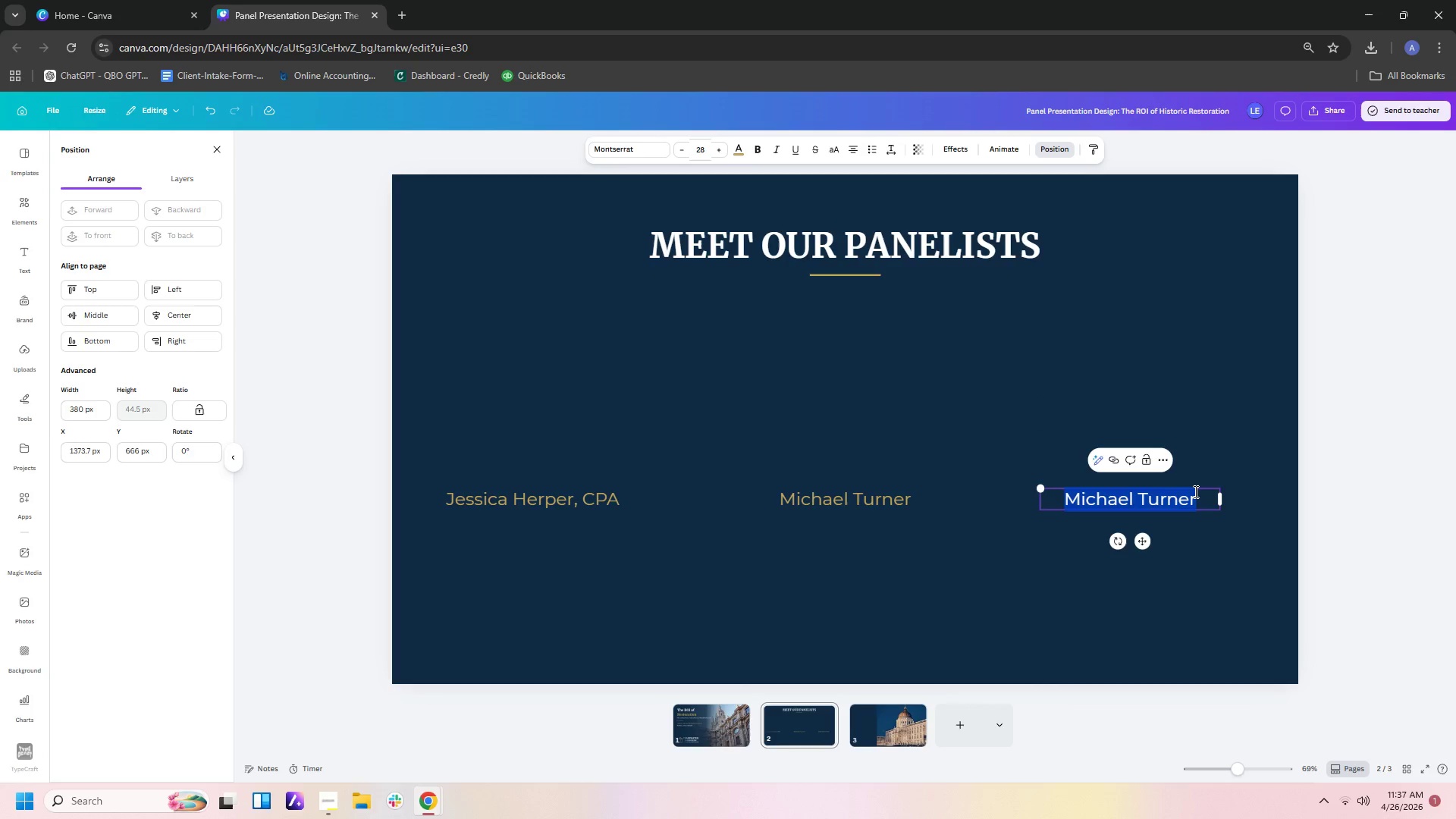 
double_click([1194, 491])
 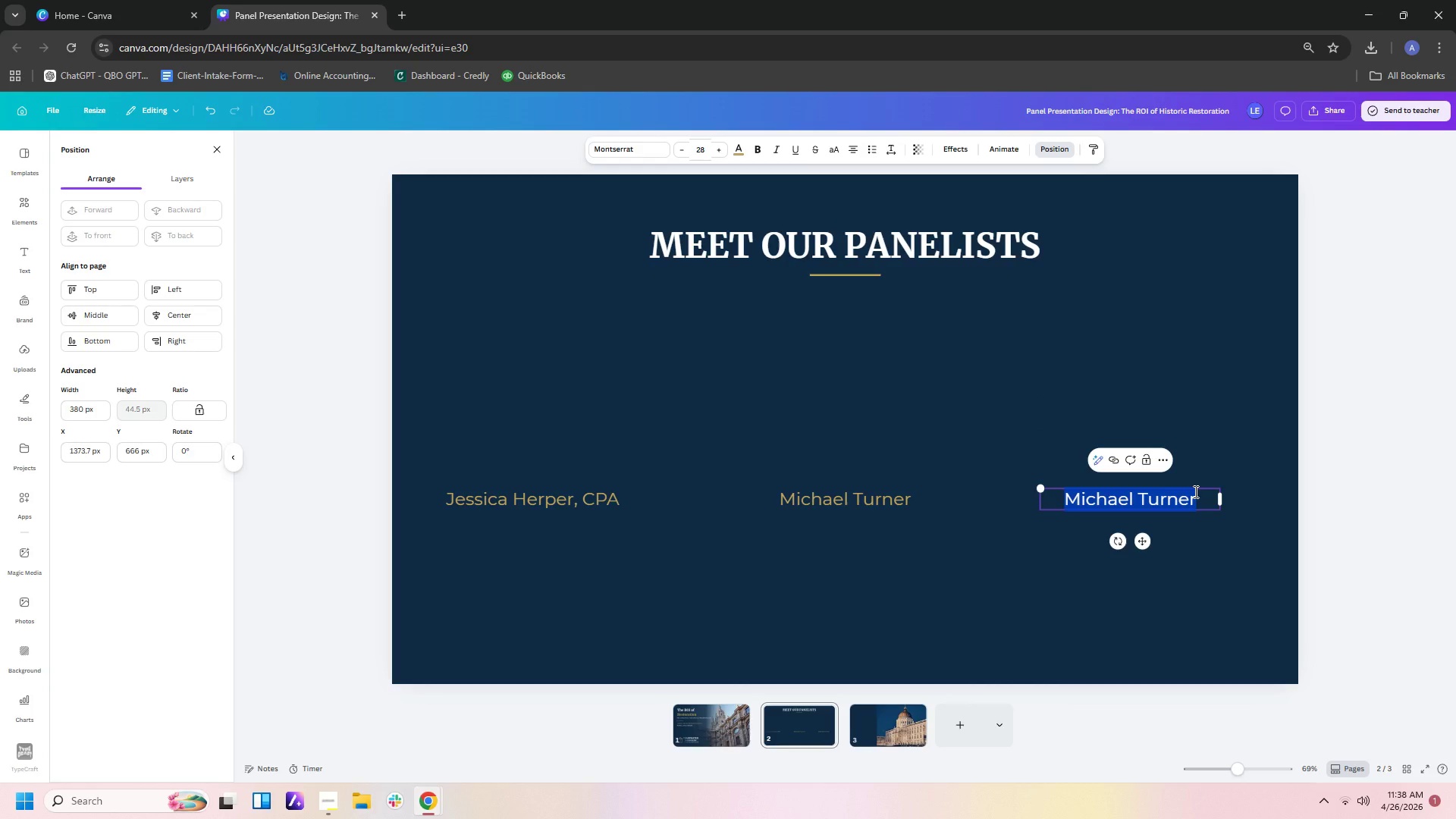 
type(Marcus )
 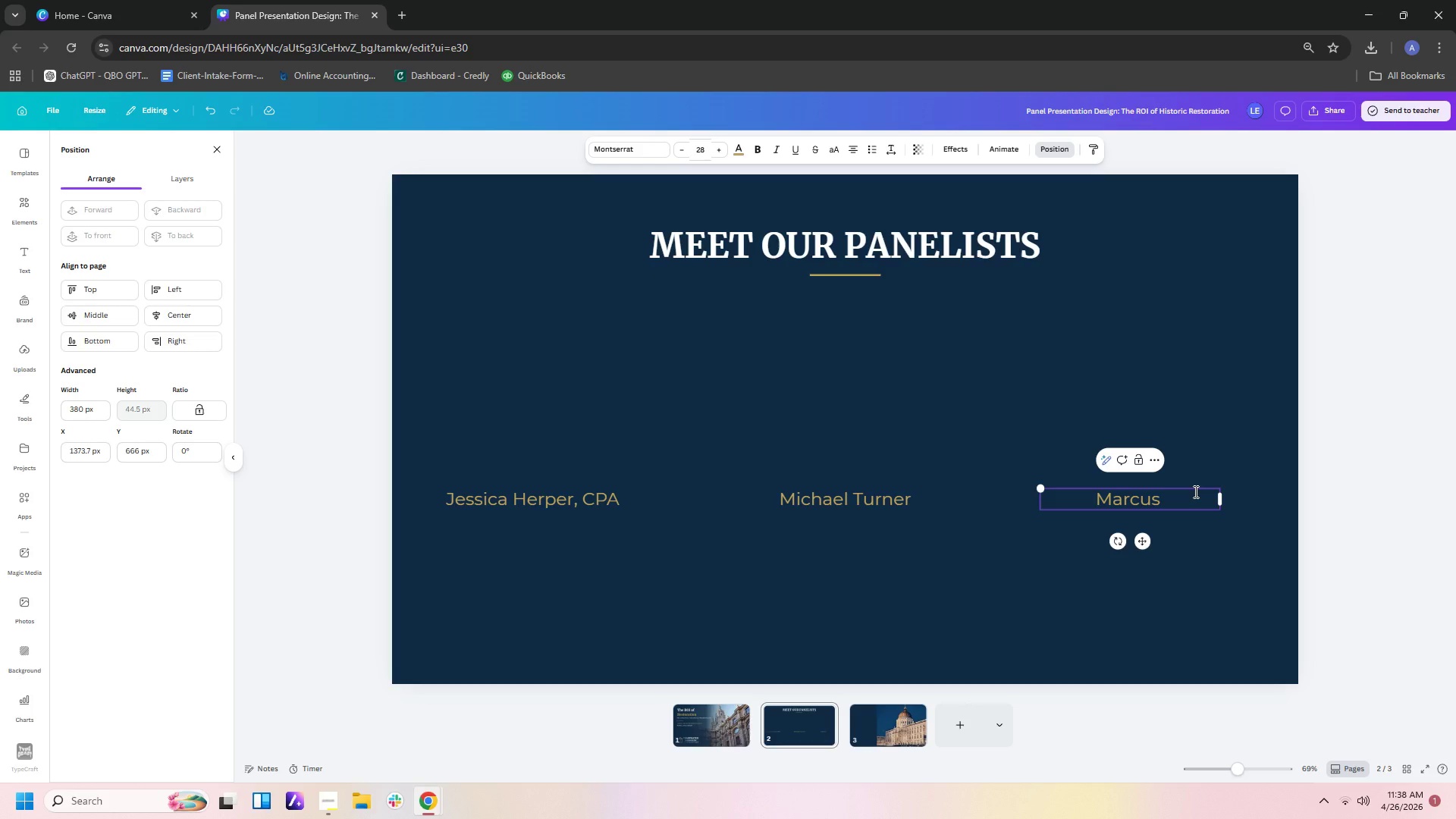 
wait(5.52)
 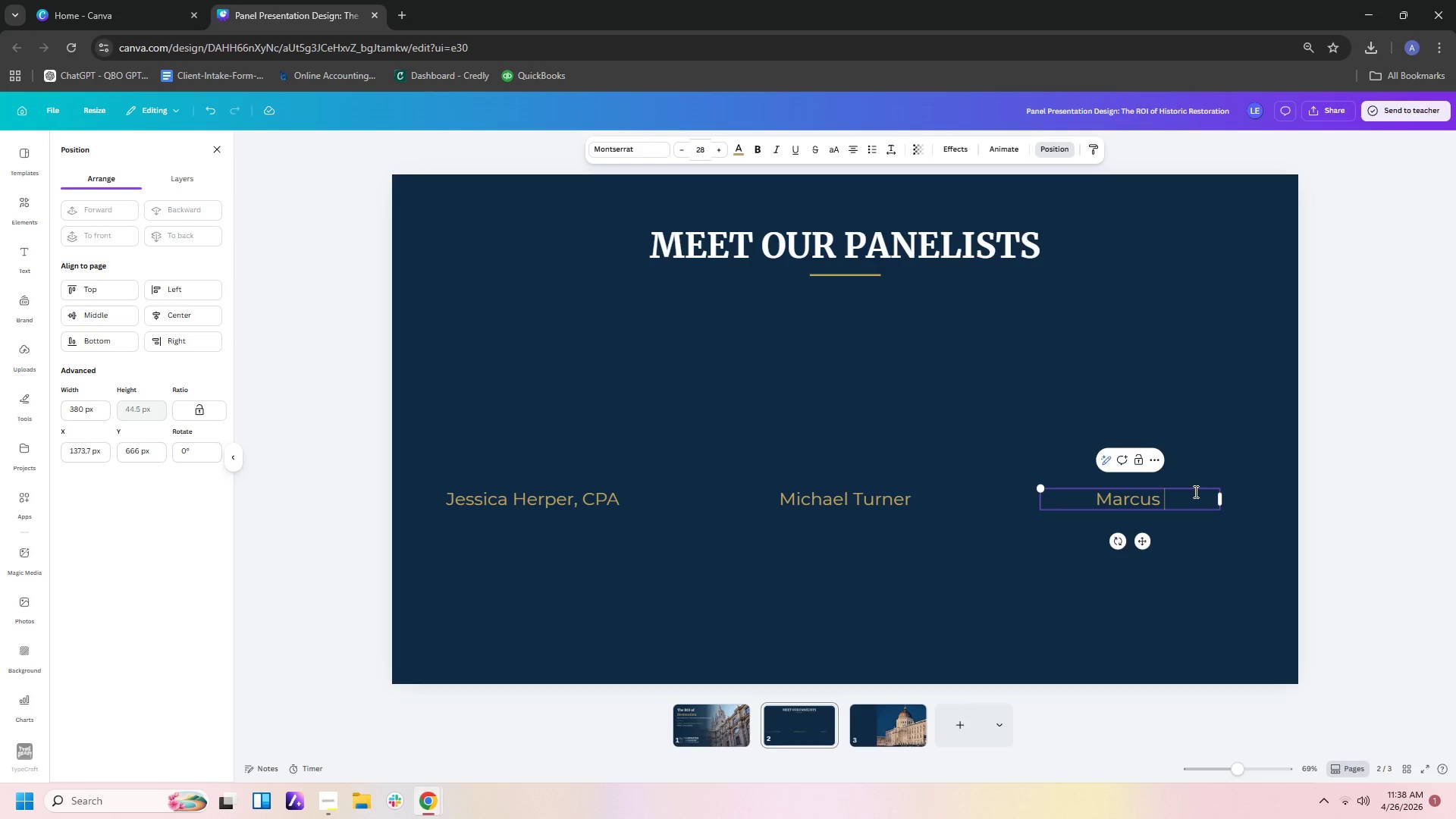 
type(Whitfield)
 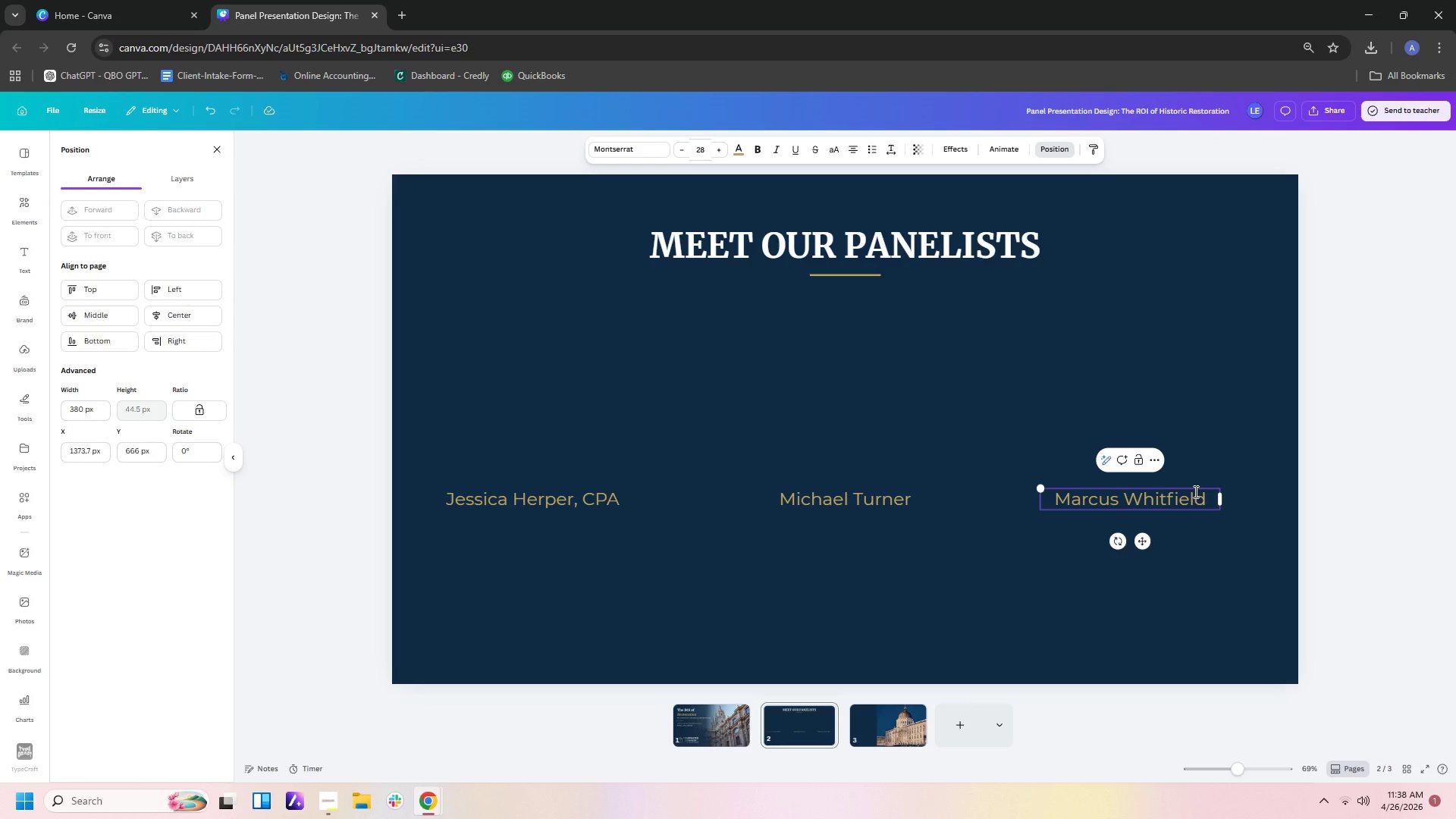 
wait(6.78)
 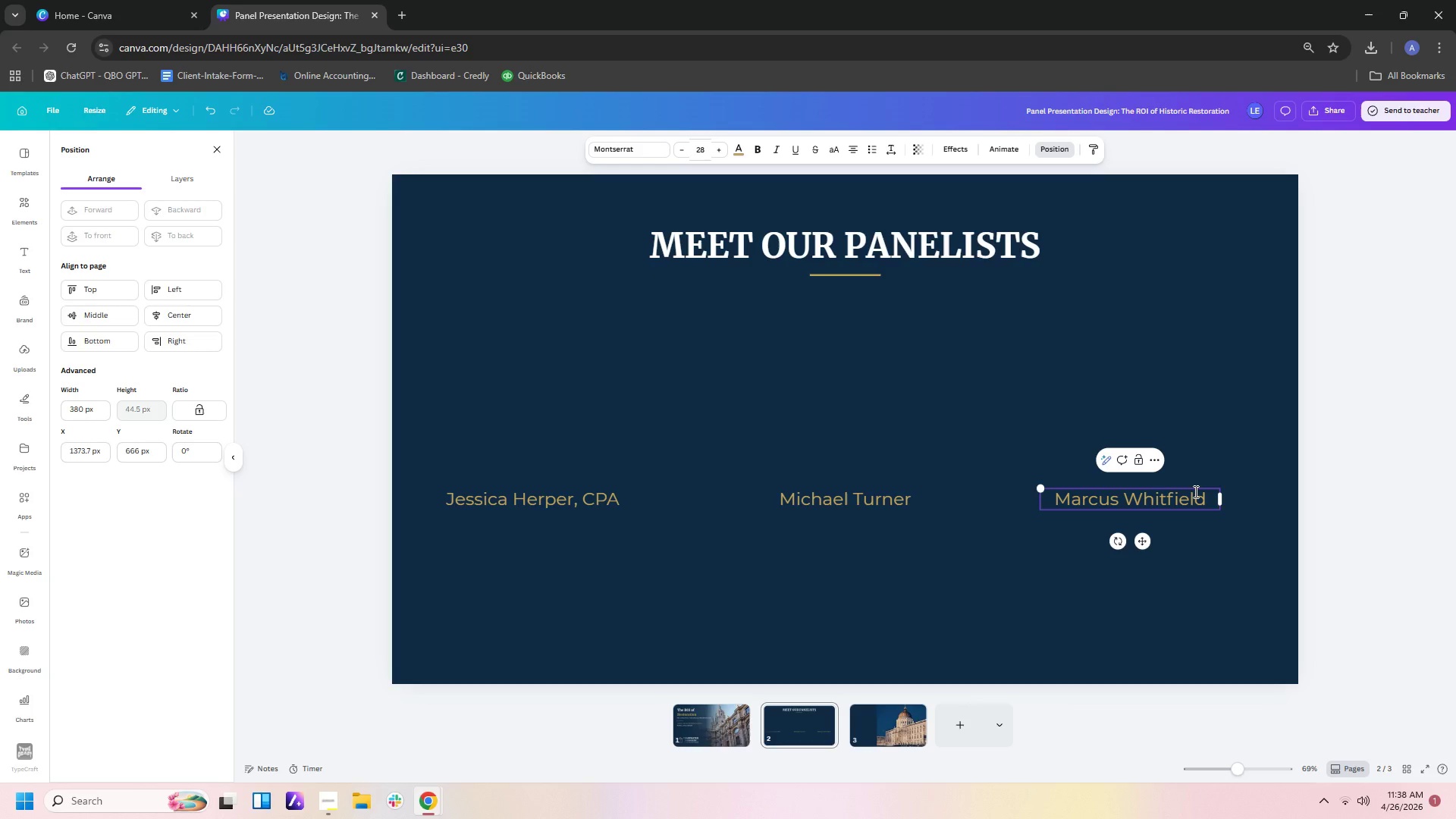 
left_click([863, 502])
 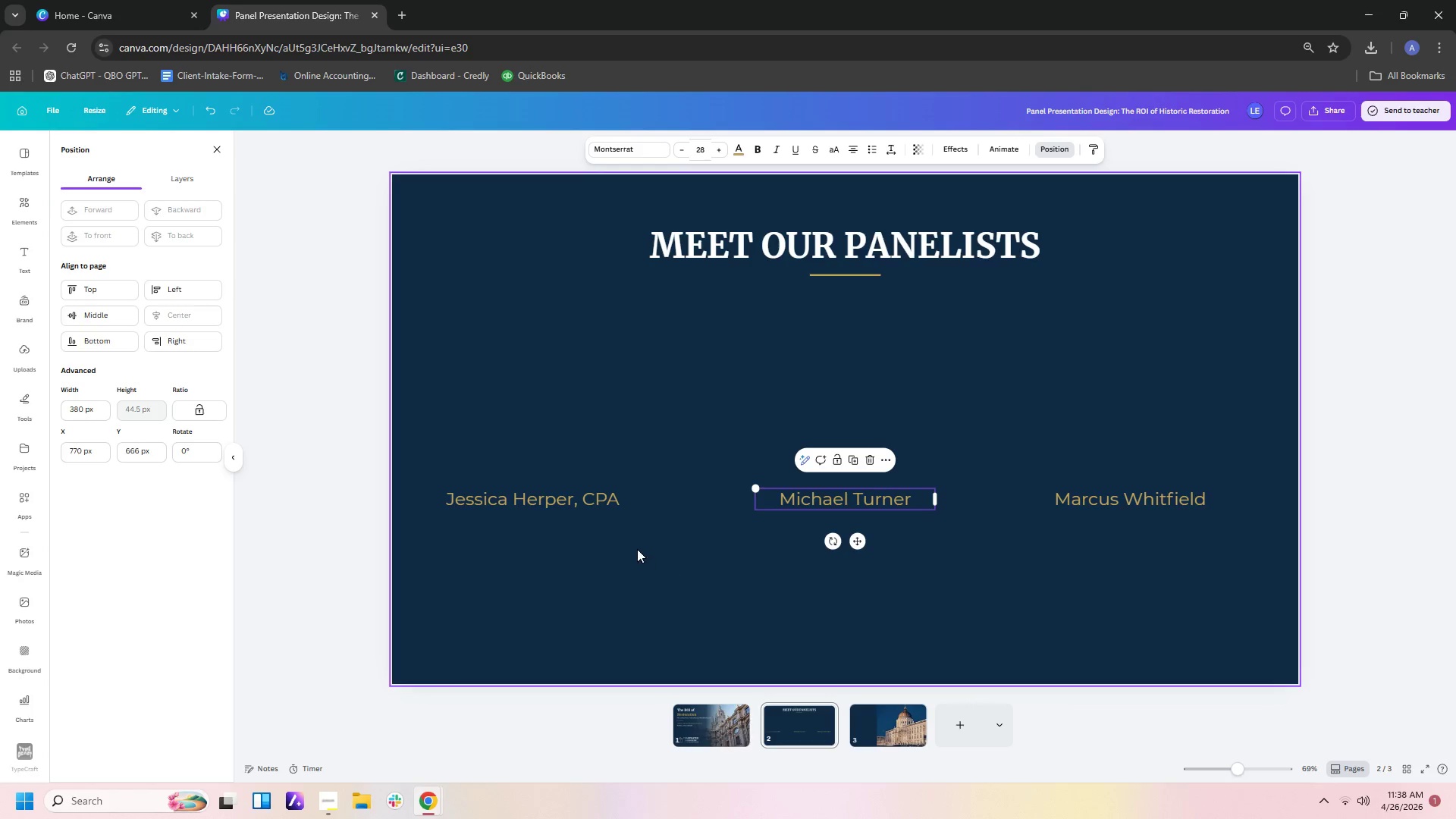 
left_click_drag(start_coordinate=[594, 502], to_coordinate=[614, 501])
 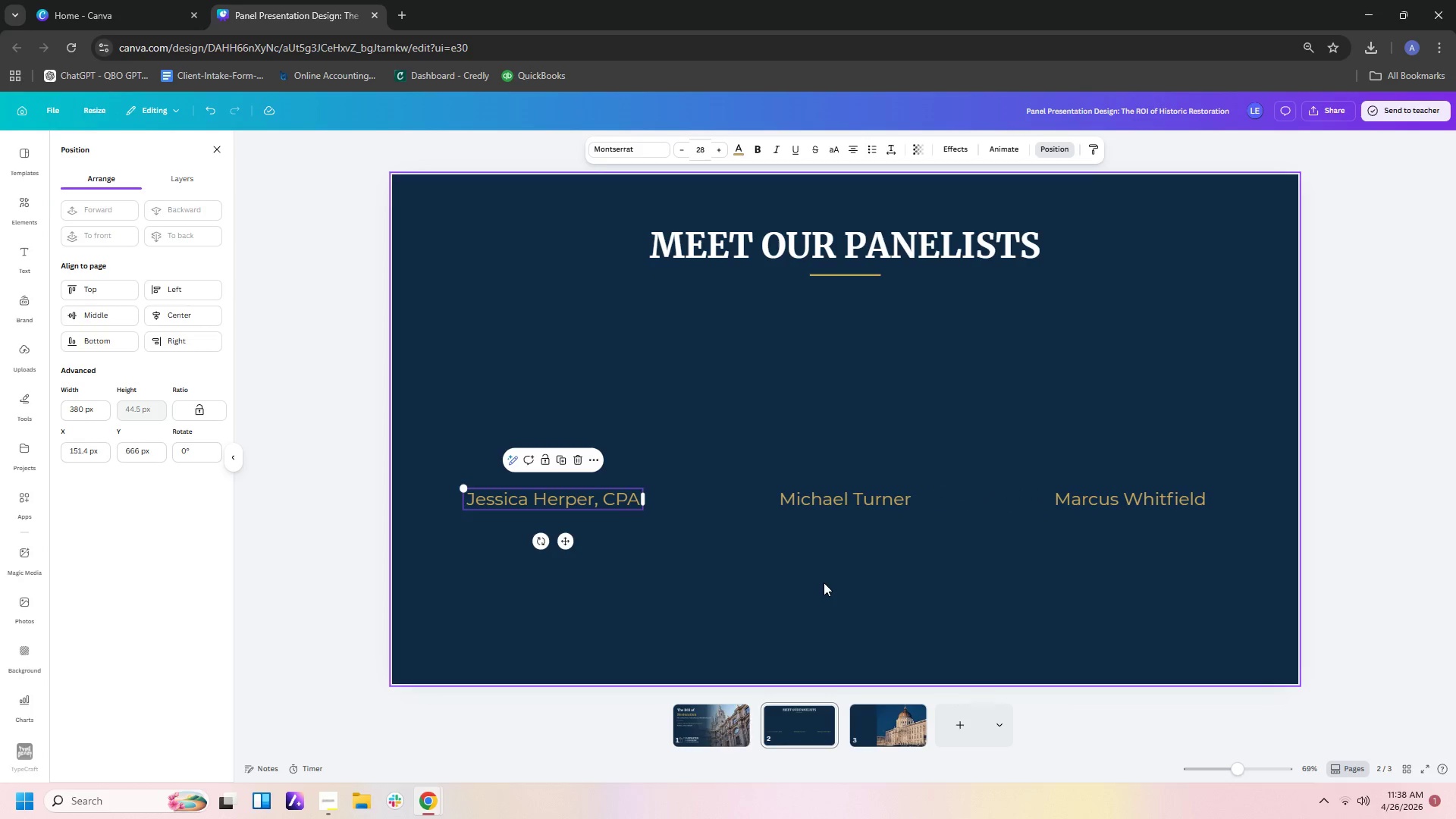 
left_click([824, 582])
 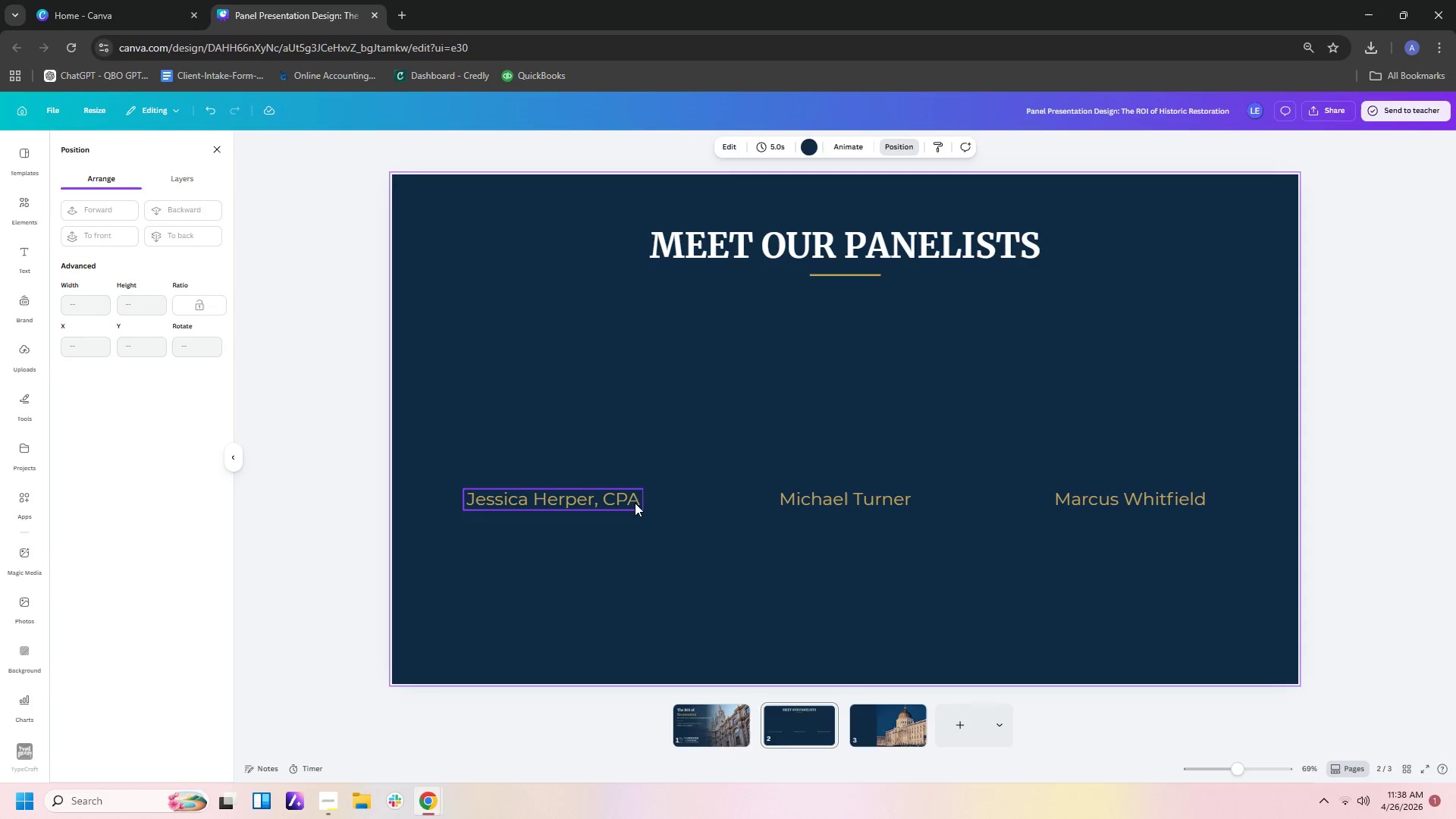 
left_click([632, 499])
 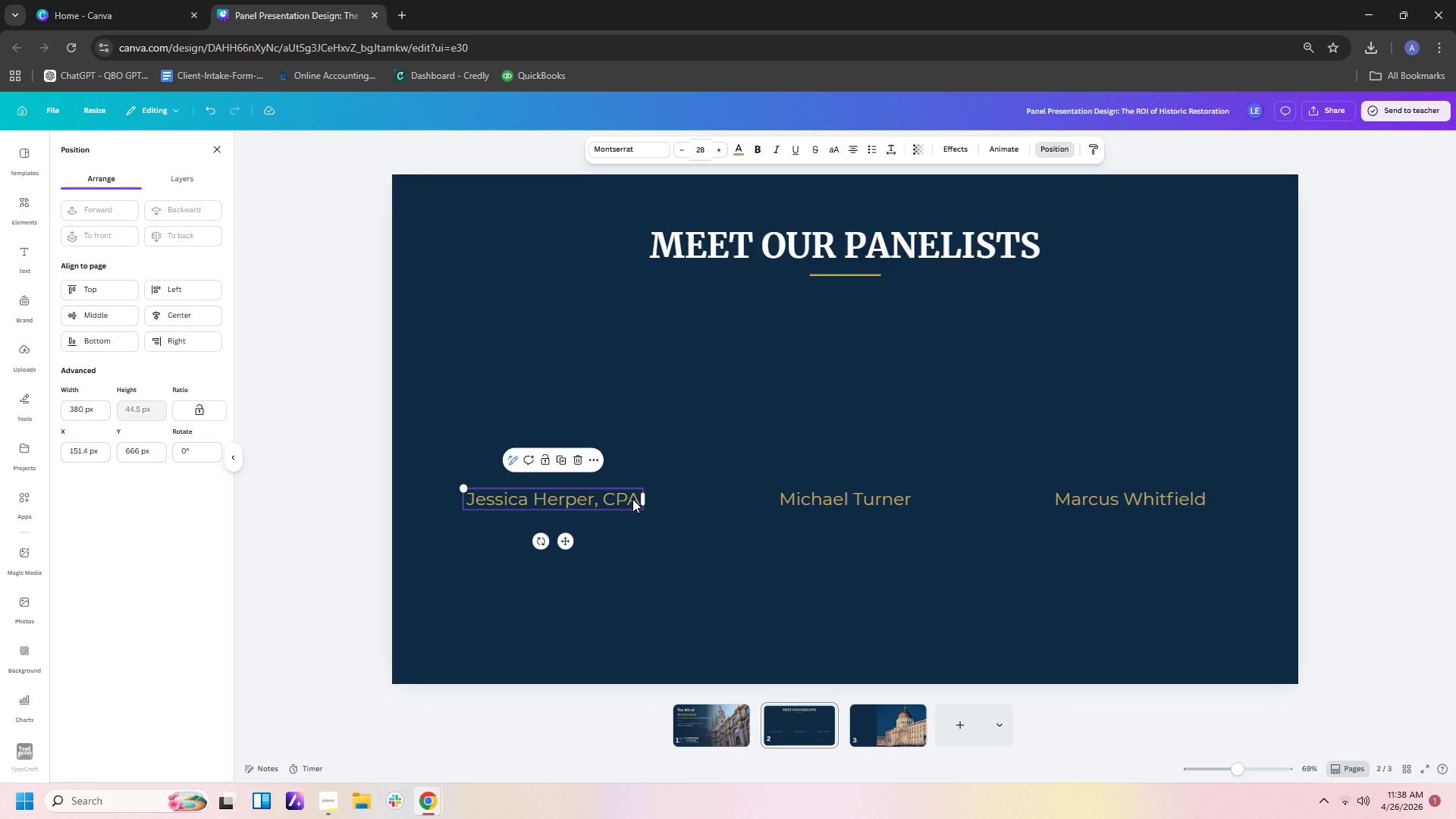 
key(Control+C)
 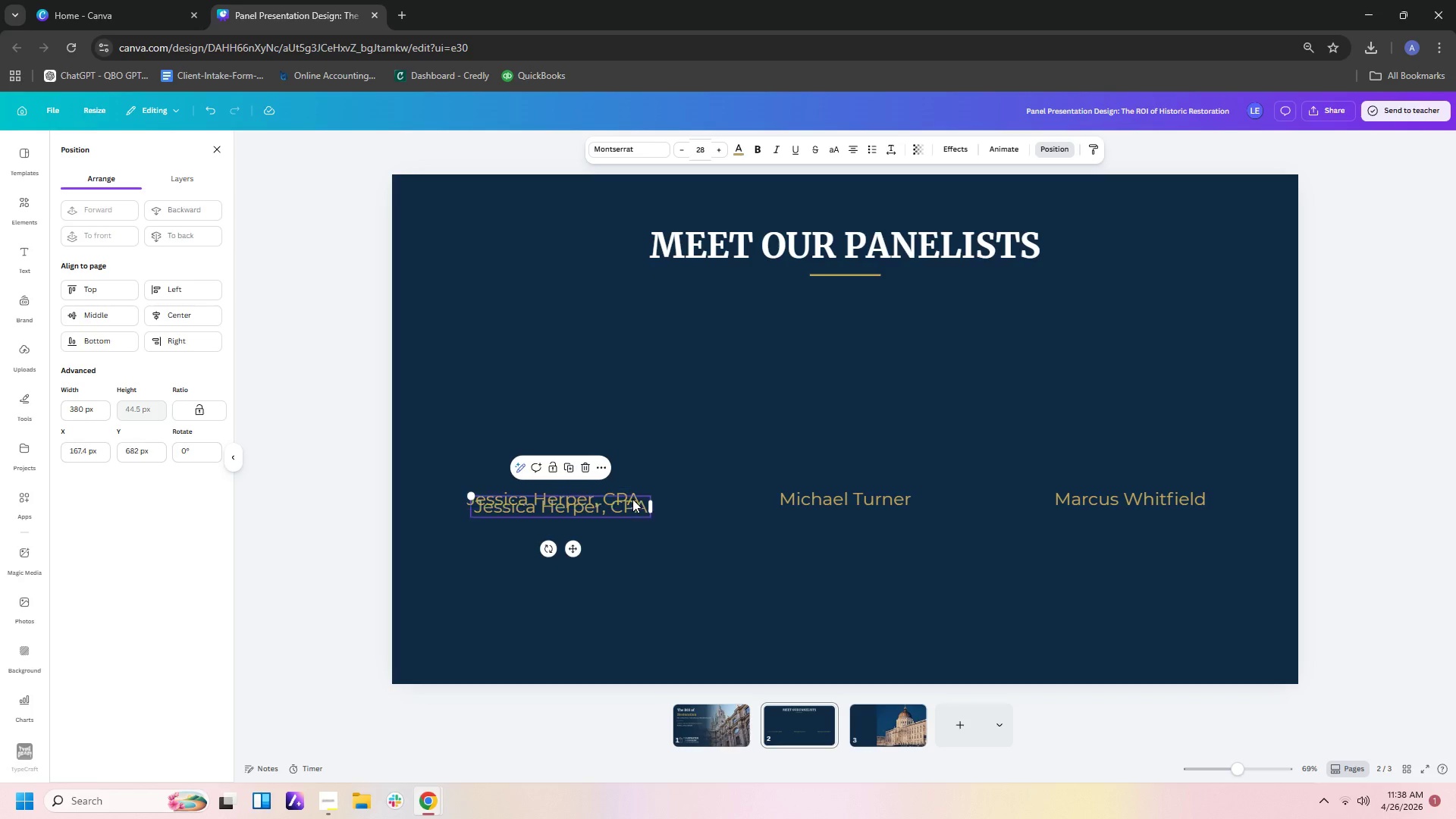 
key(Control+V)
 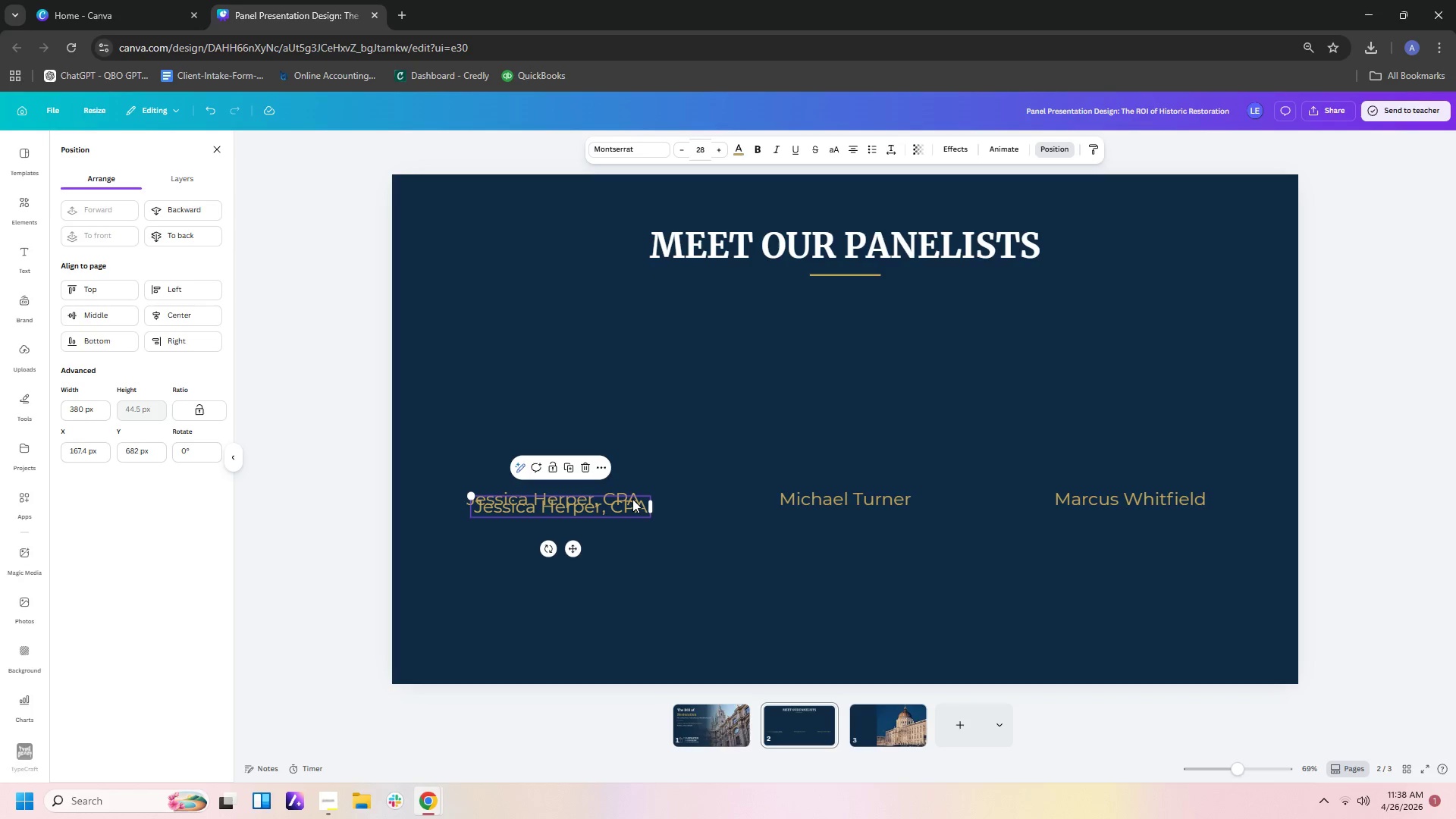 
left_click_drag(start_coordinate=[632, 499], to_coordinate=[623, 519])
 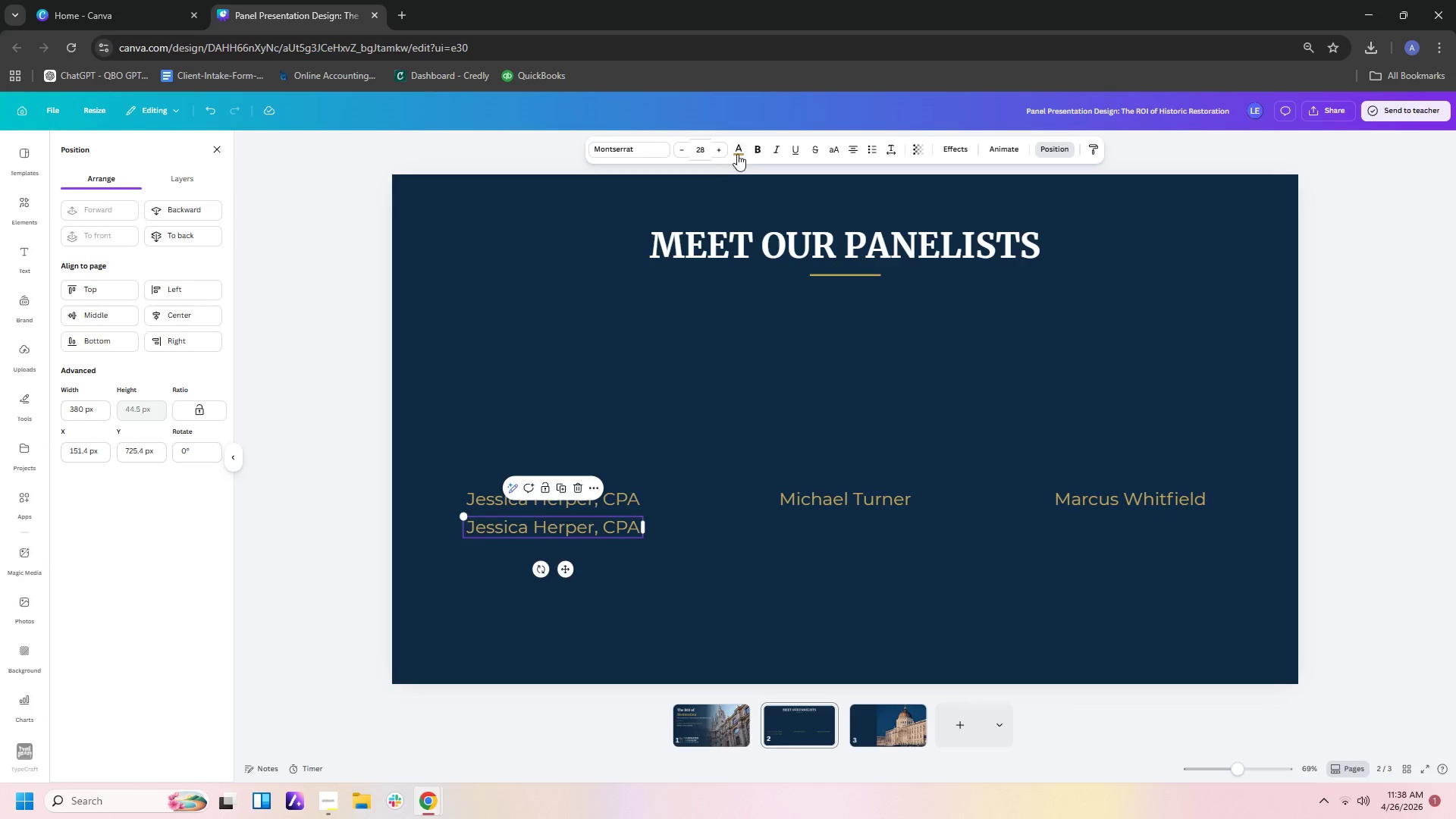 
left_click([737, 154])
 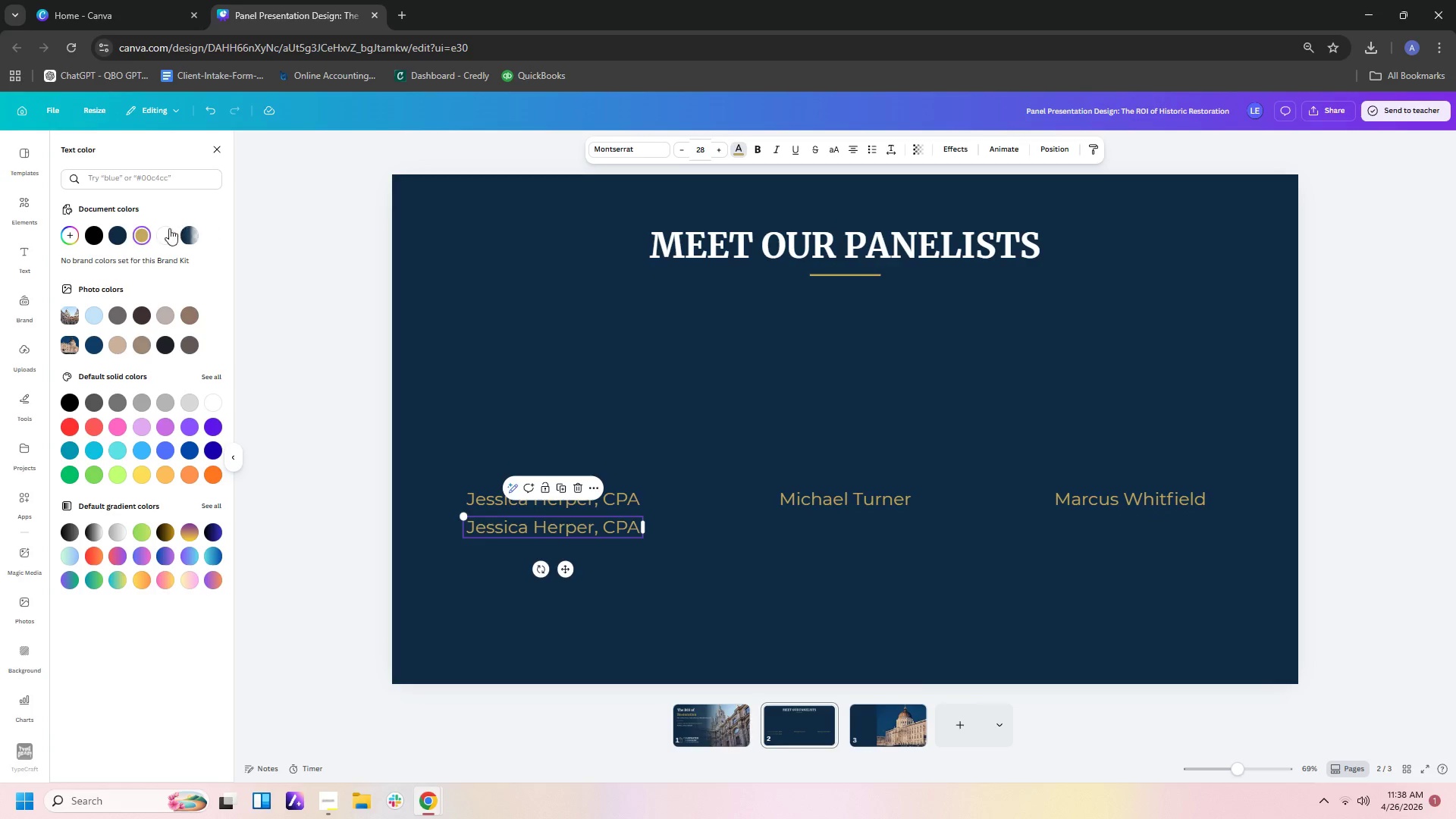 
left_click([165, 231])
 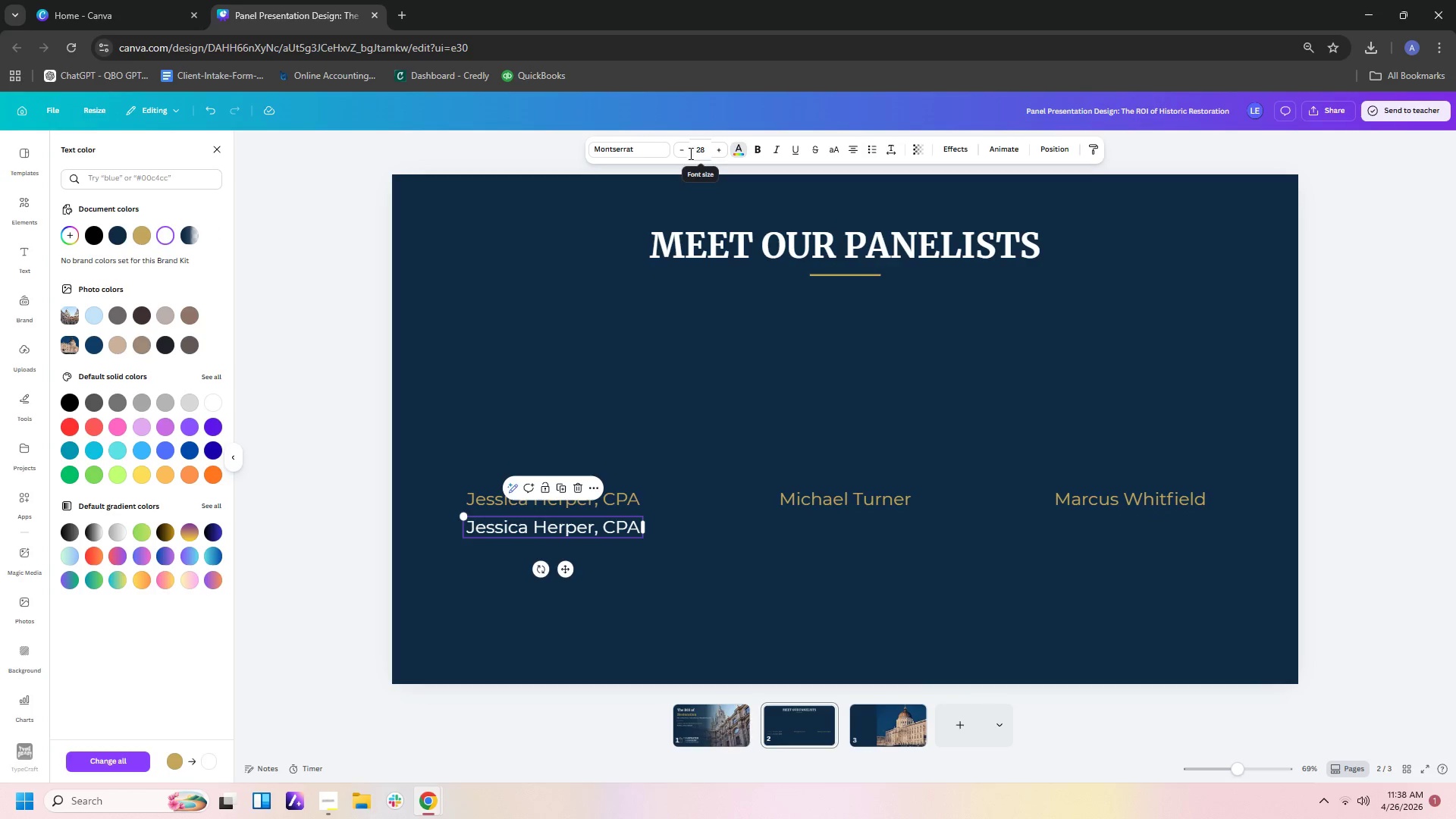 
double_click([680, 153])
 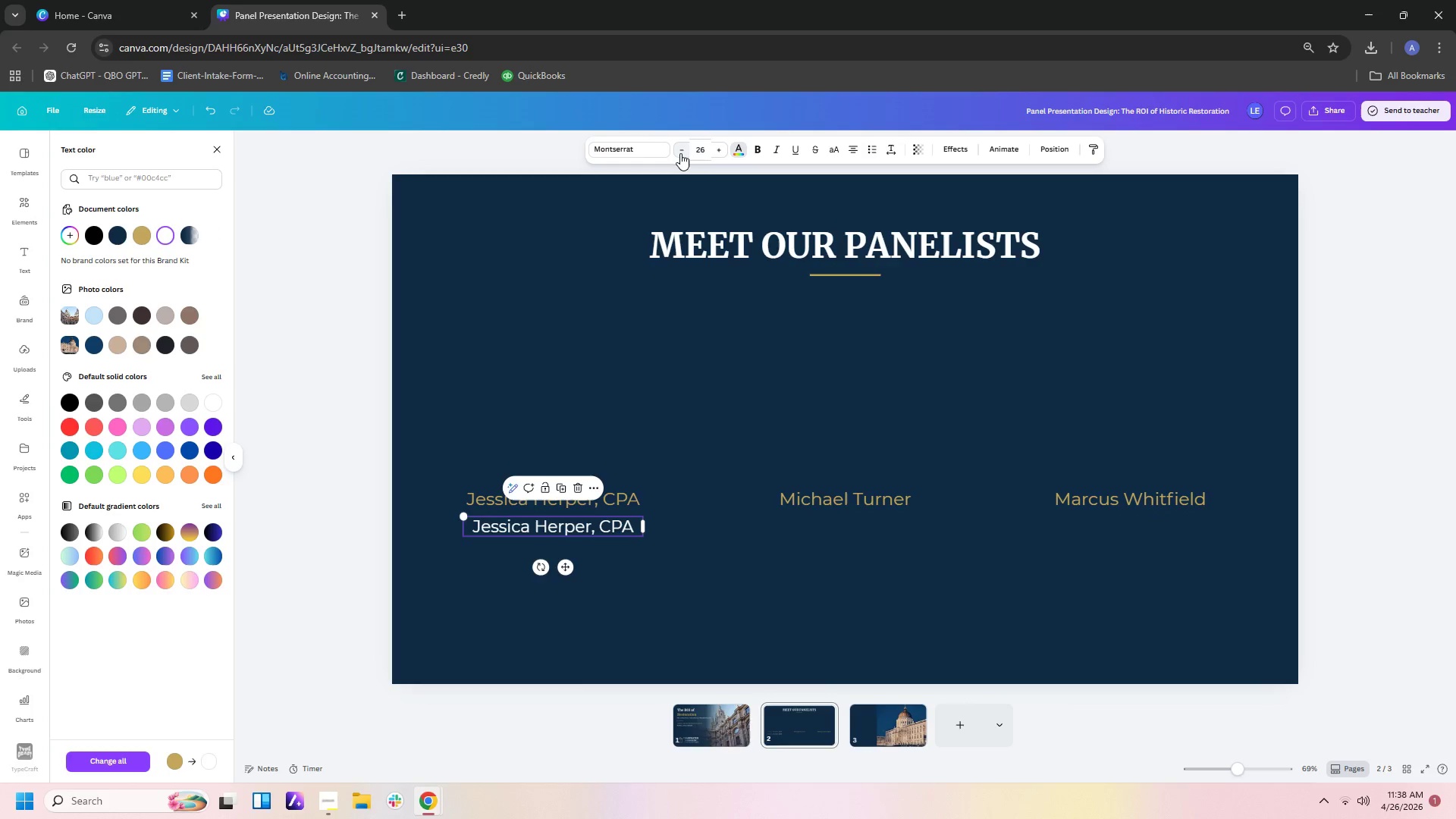 
triple_click([680, 153])
 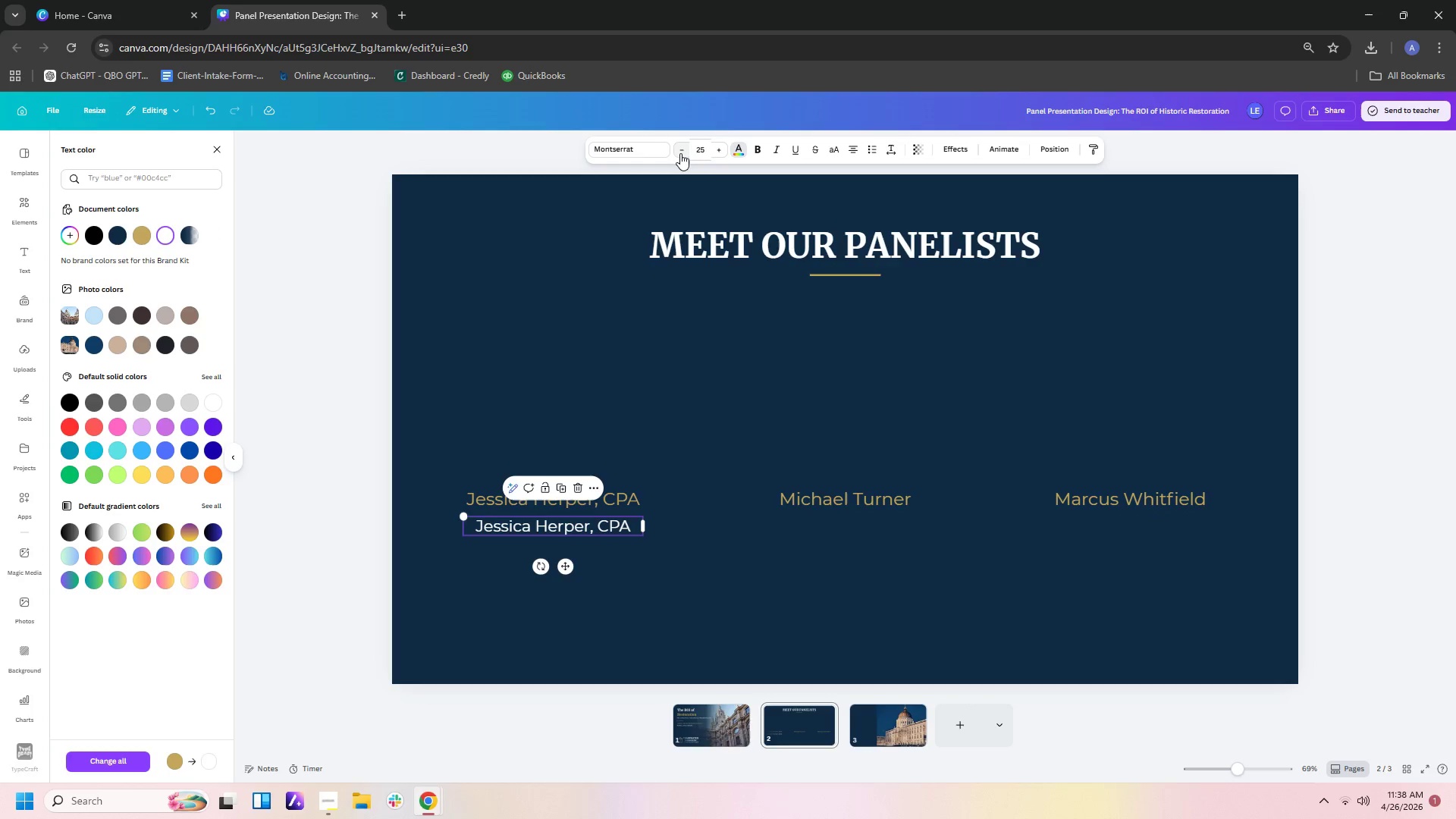 
triple_click([680, 153])
 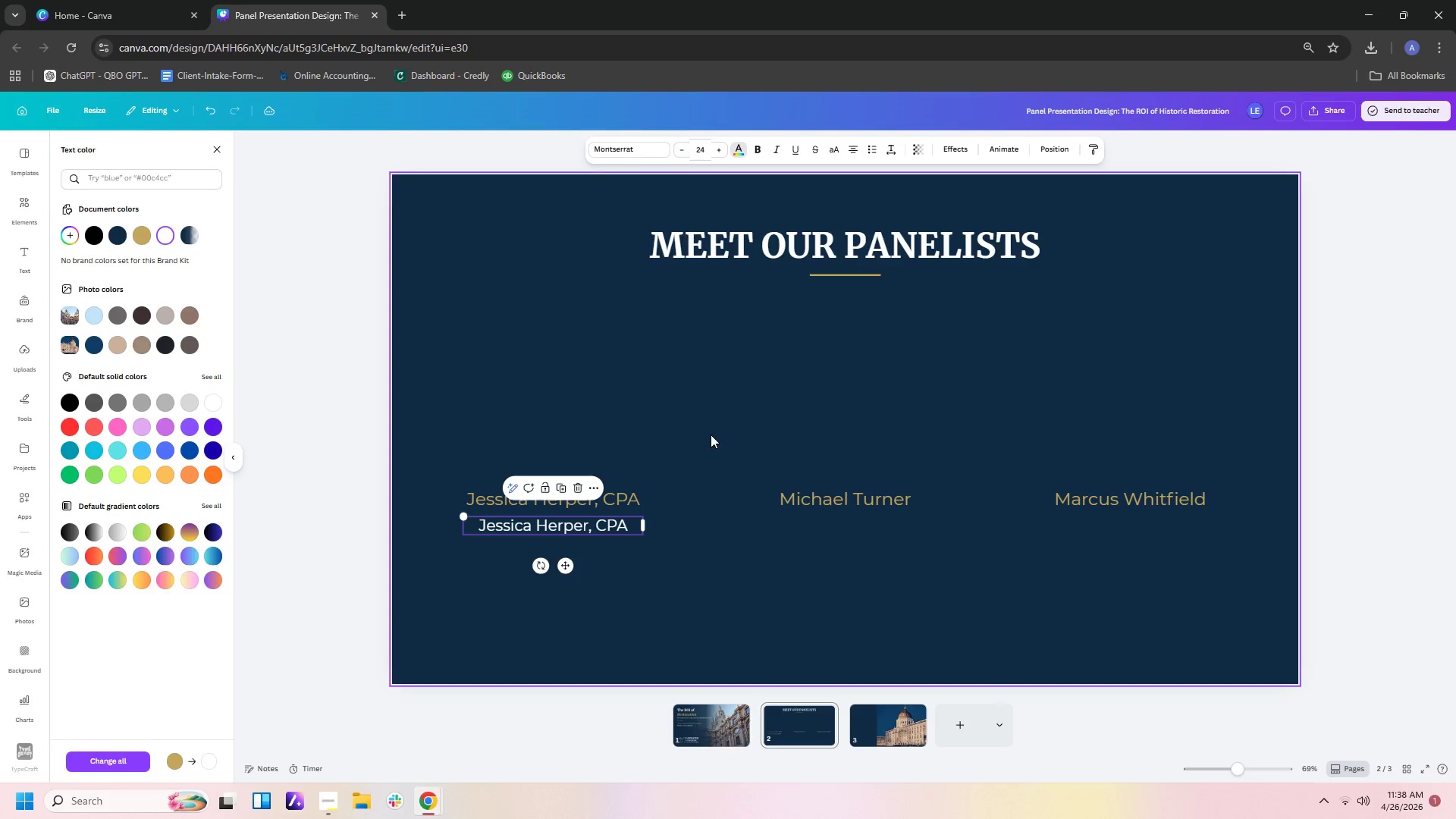 
left_click([711, 435])
 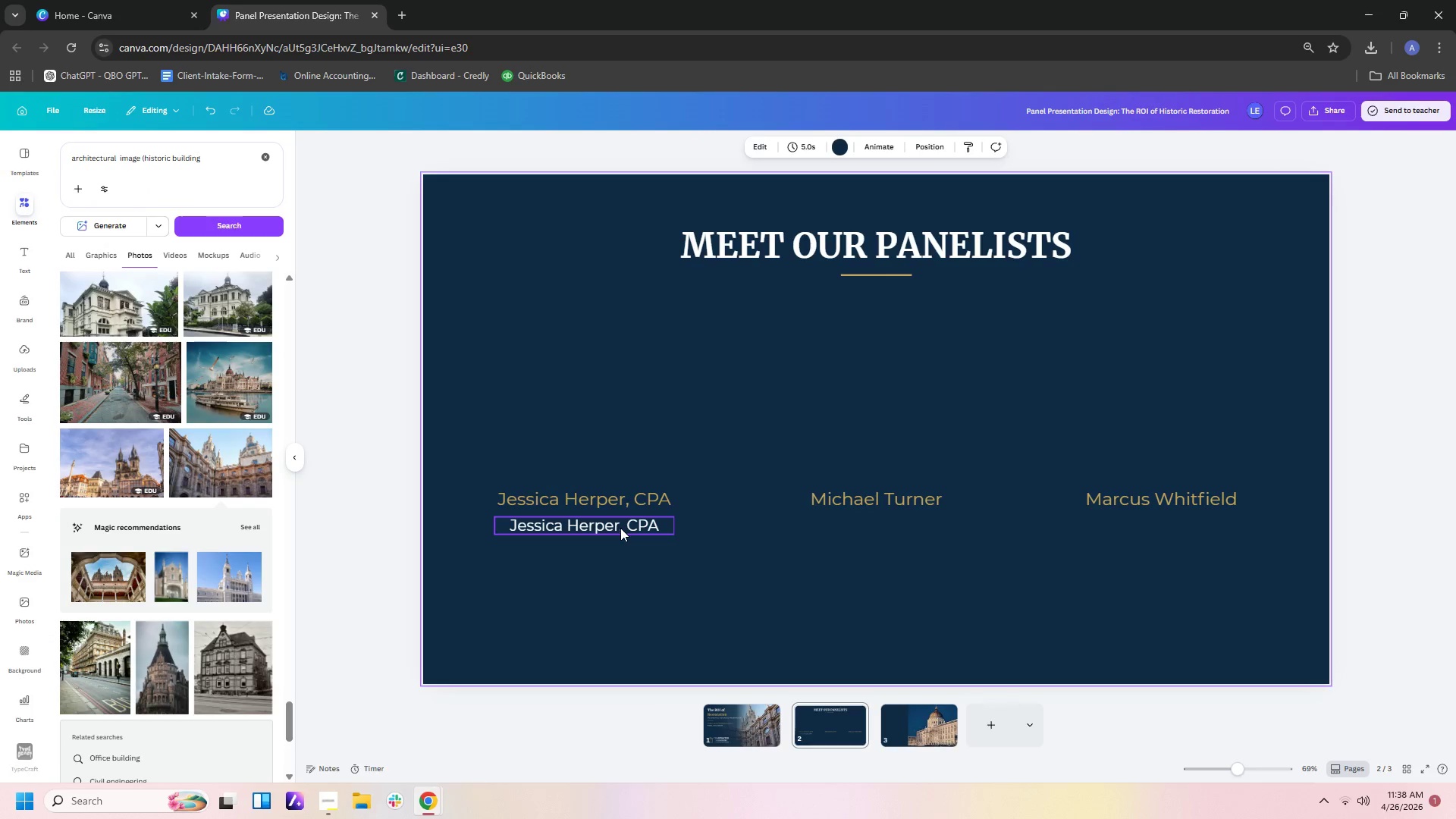 
double_click([620, 528])
 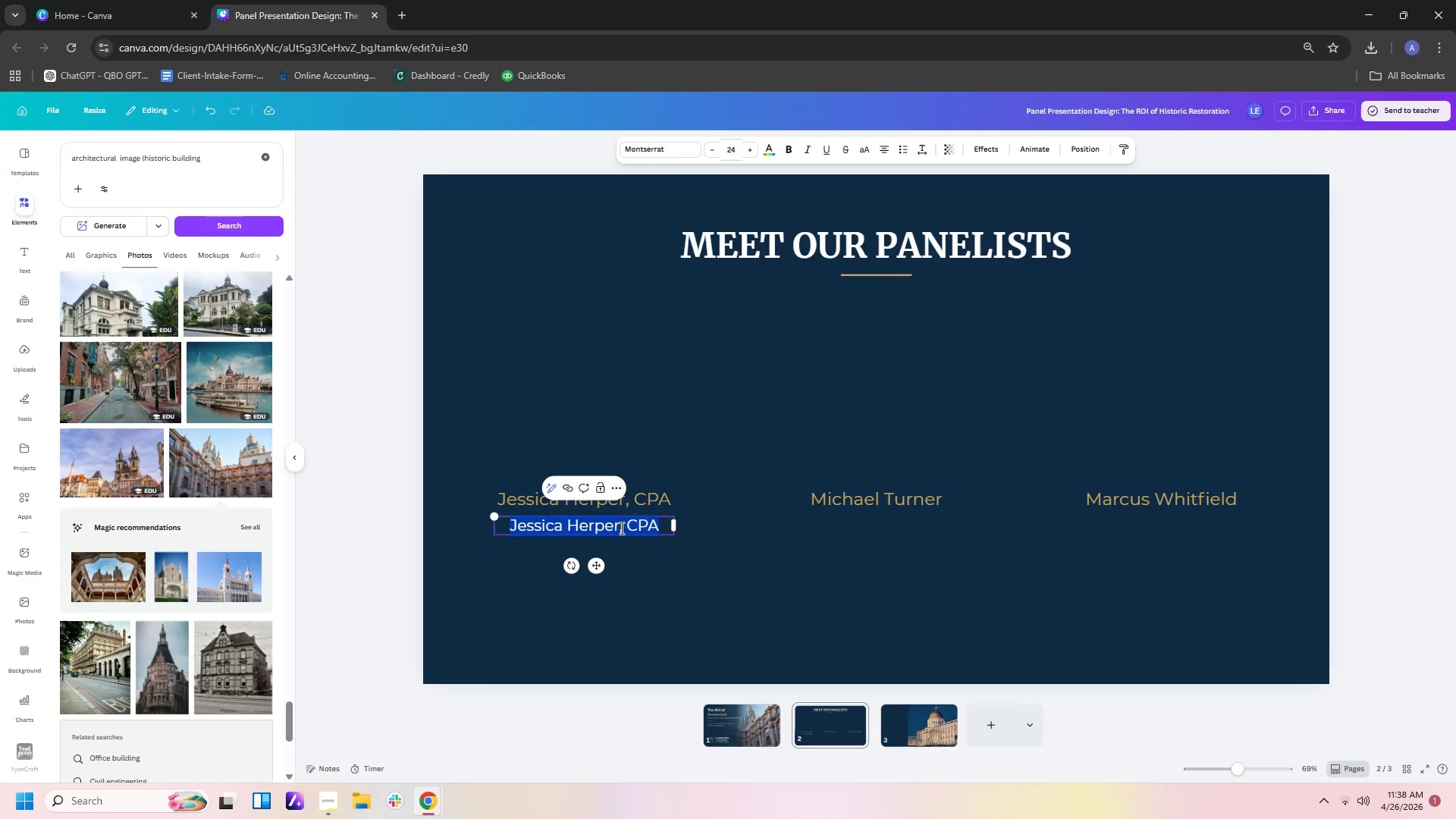 
type(Partner)
 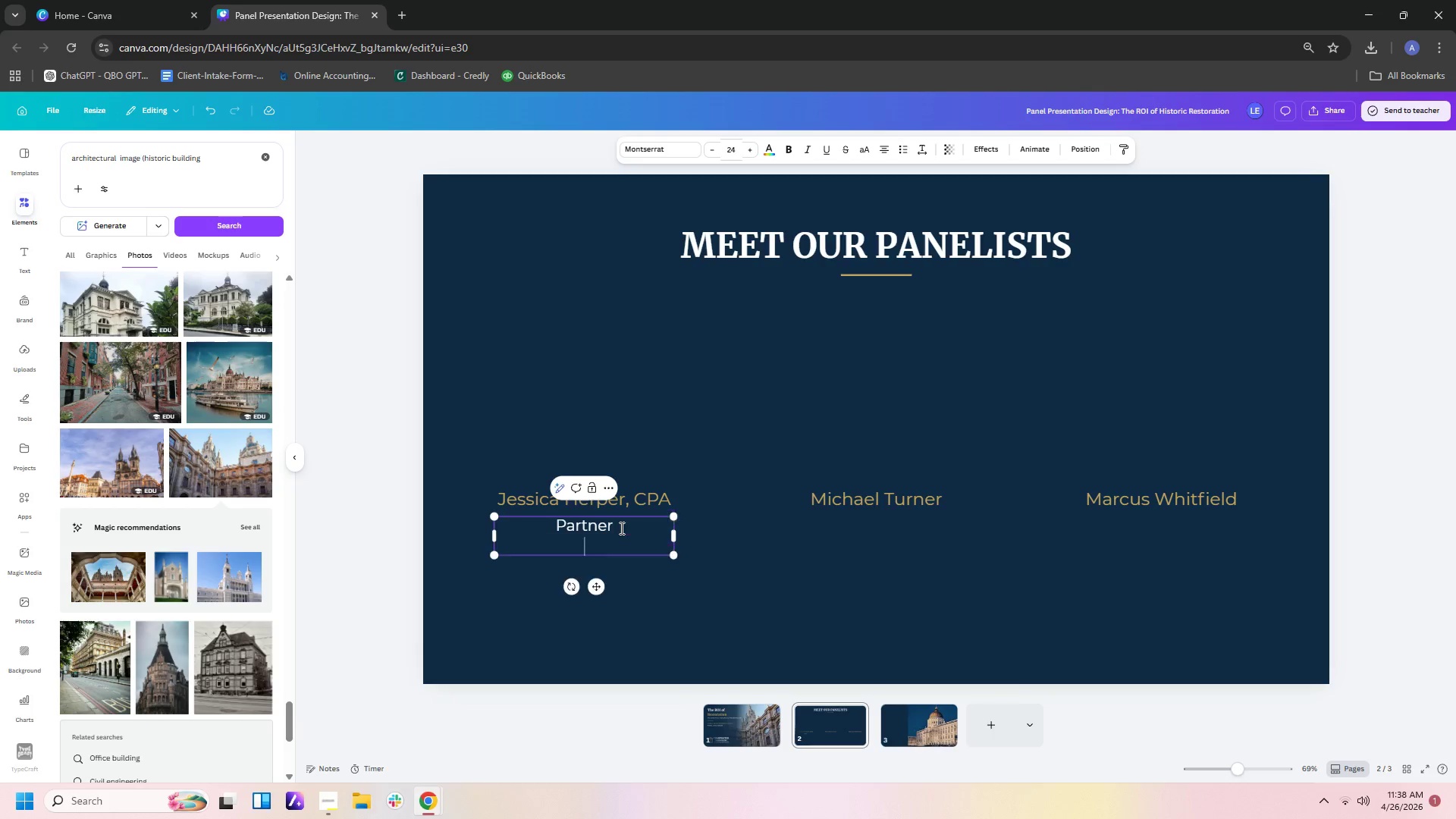 
key(Enter)
 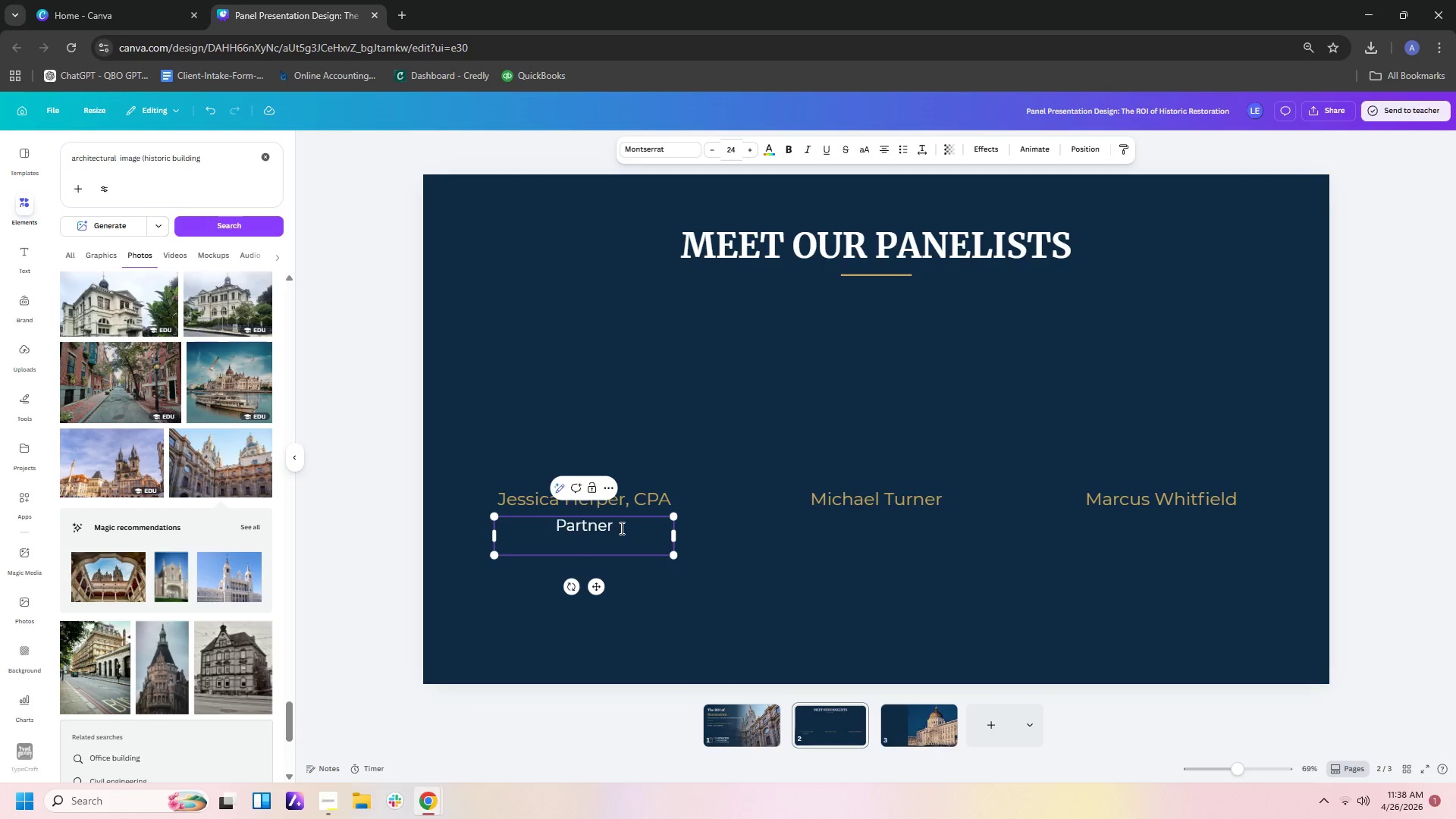 
type(Clearwater & Associates)
 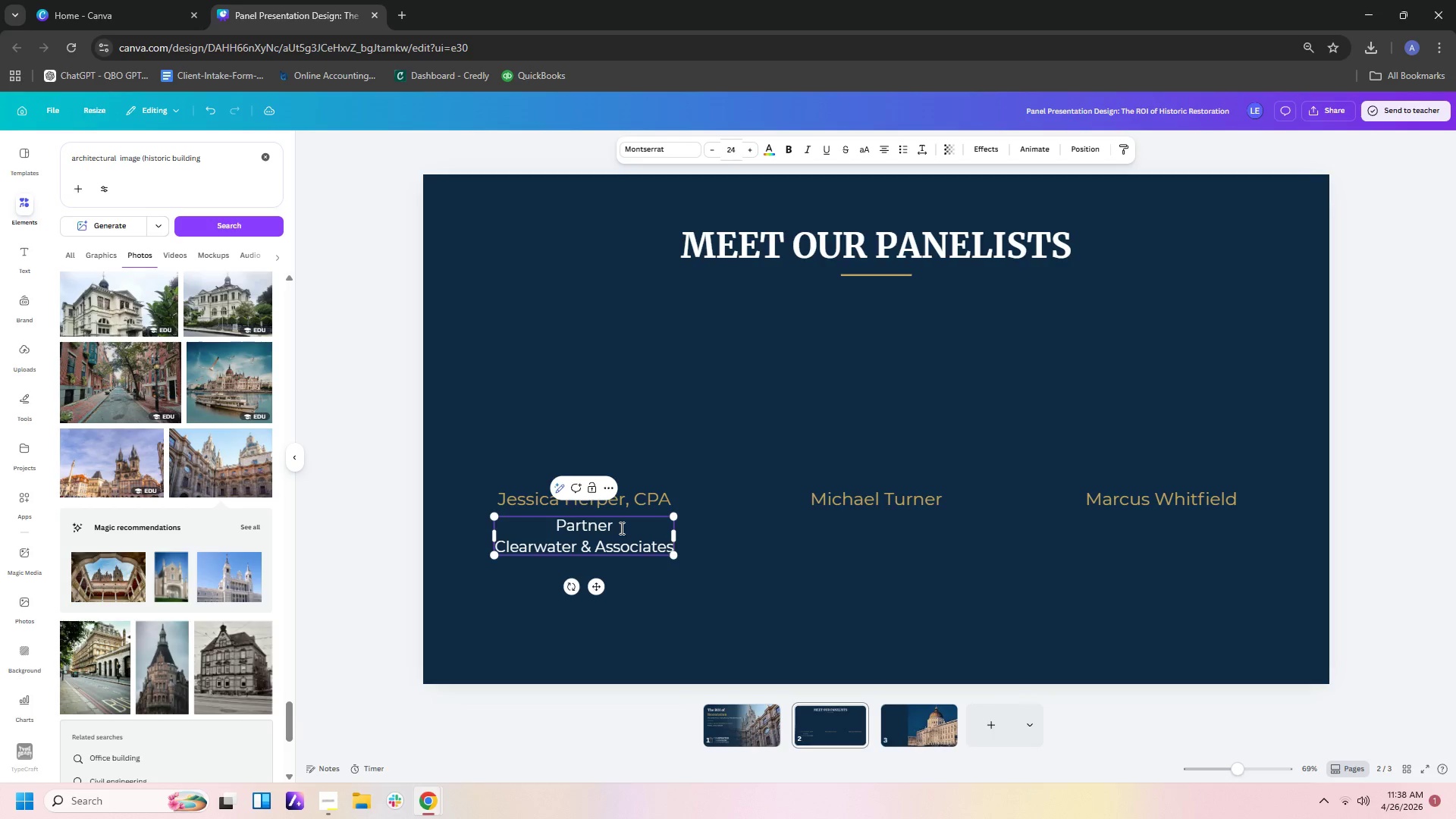 
double_click([814, 583])
 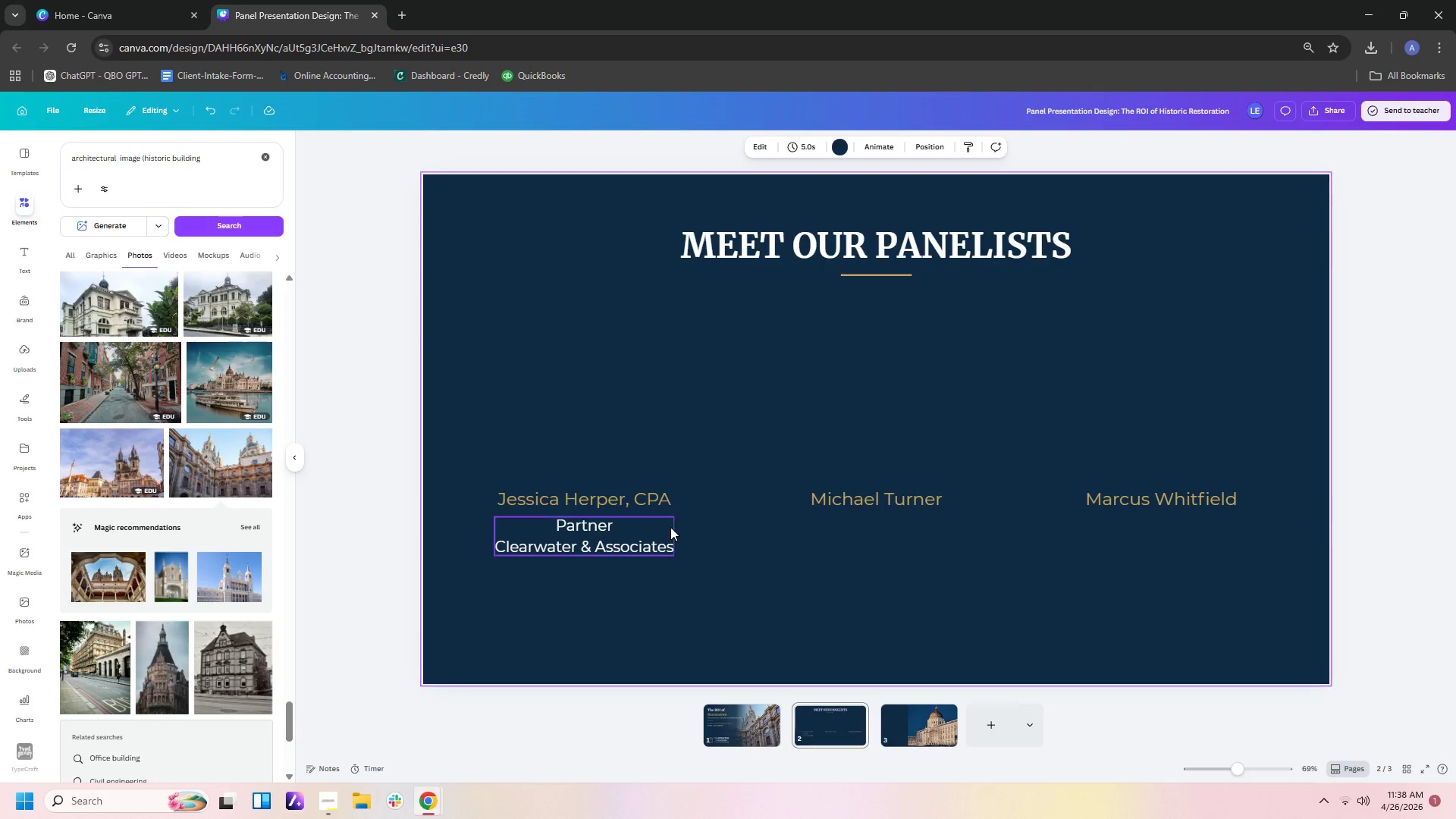 
left_click([661, 527])
 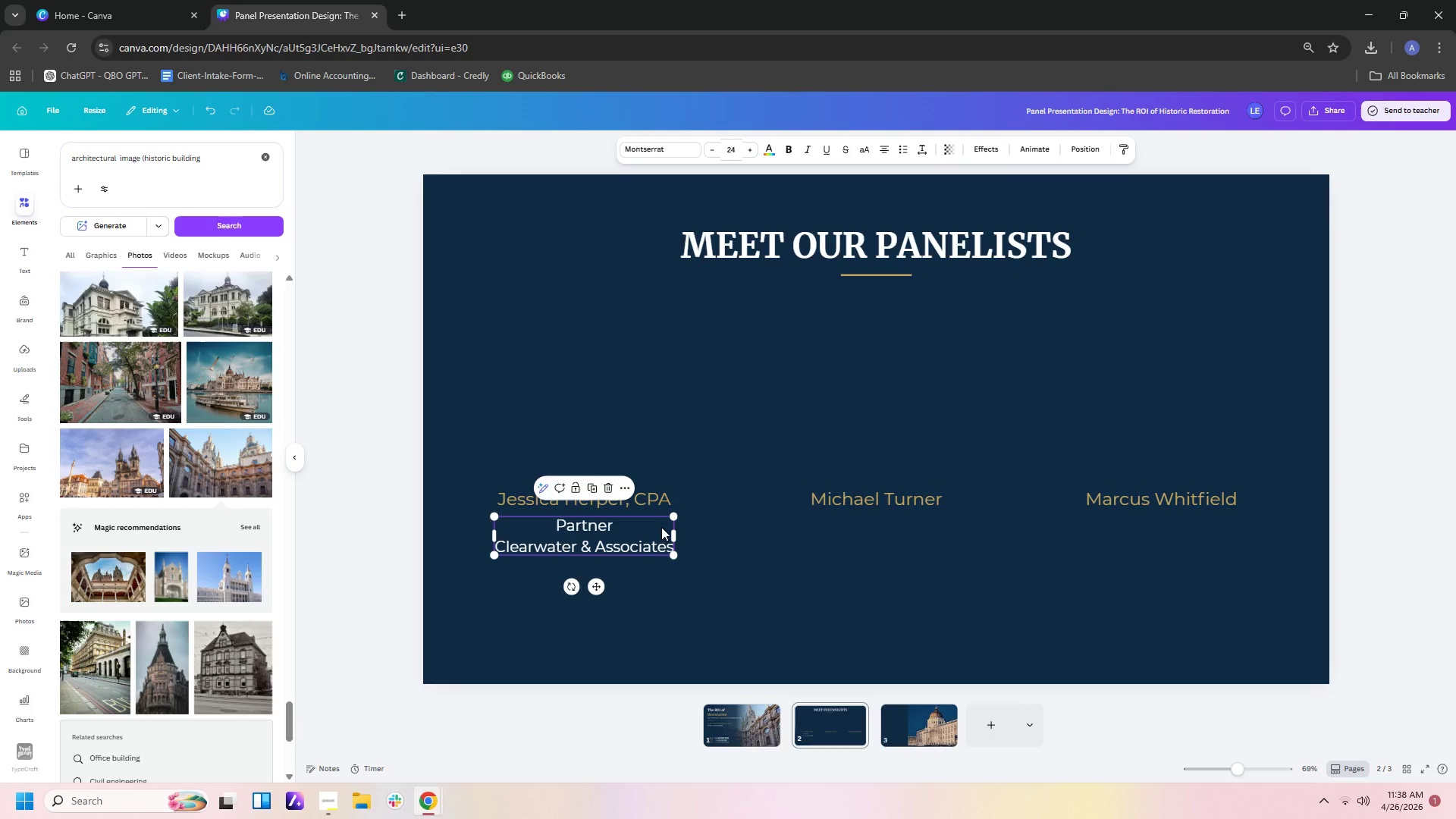 
key(Control+C)
 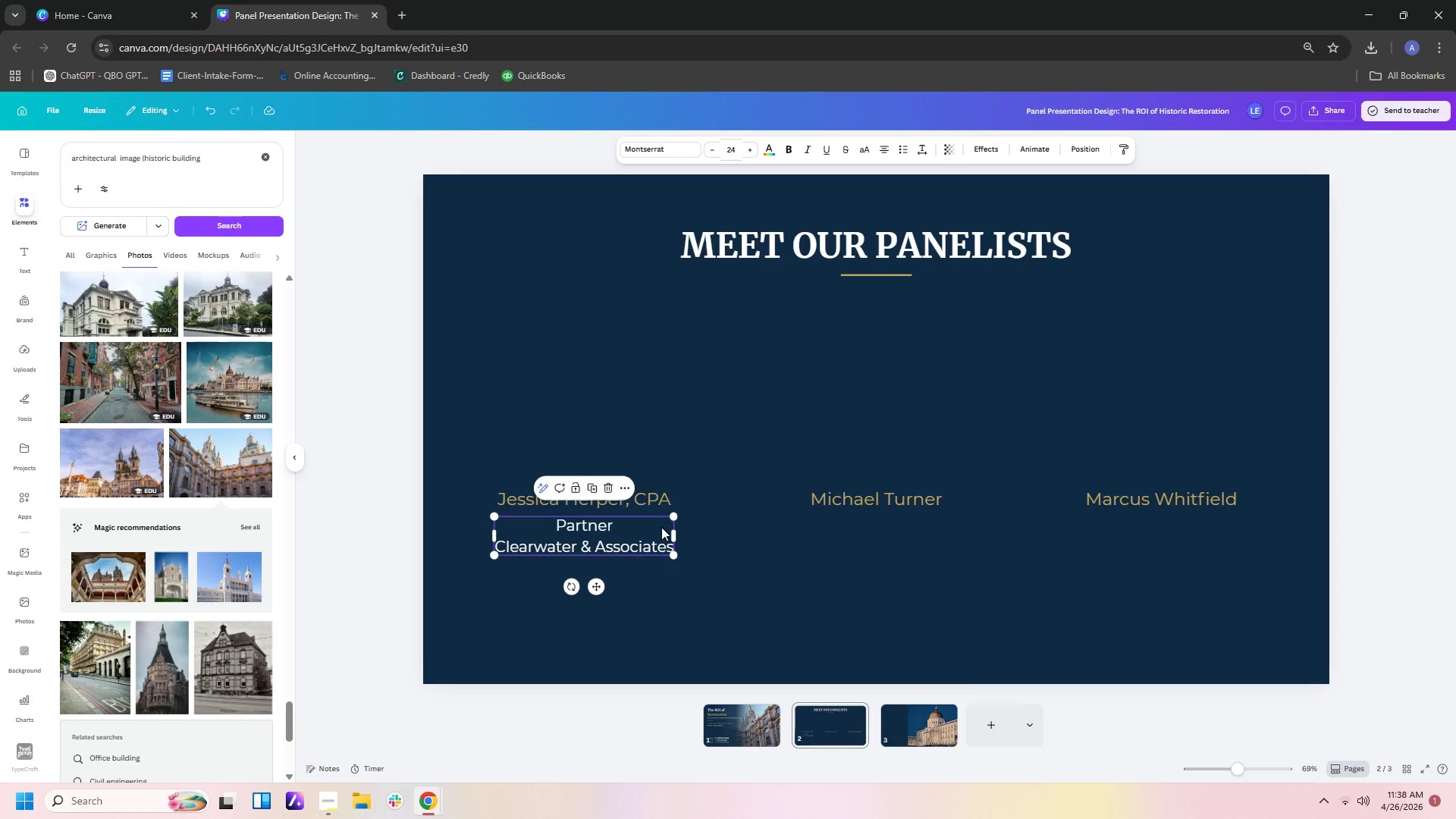 
key(Control+V)
 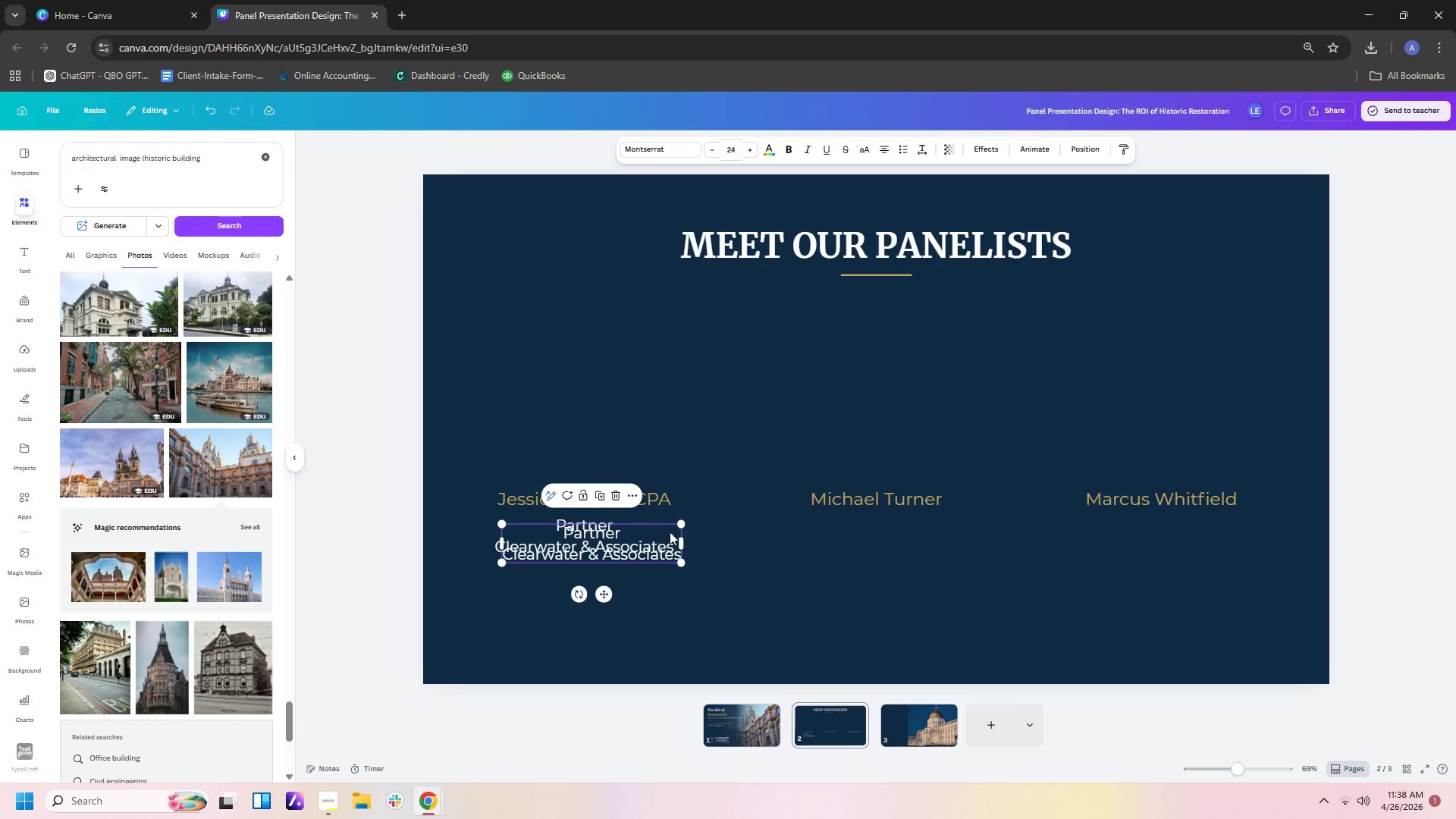 
left_click_drag(start_coordinate=[661, 531], to_coordinate=[946, 524])
 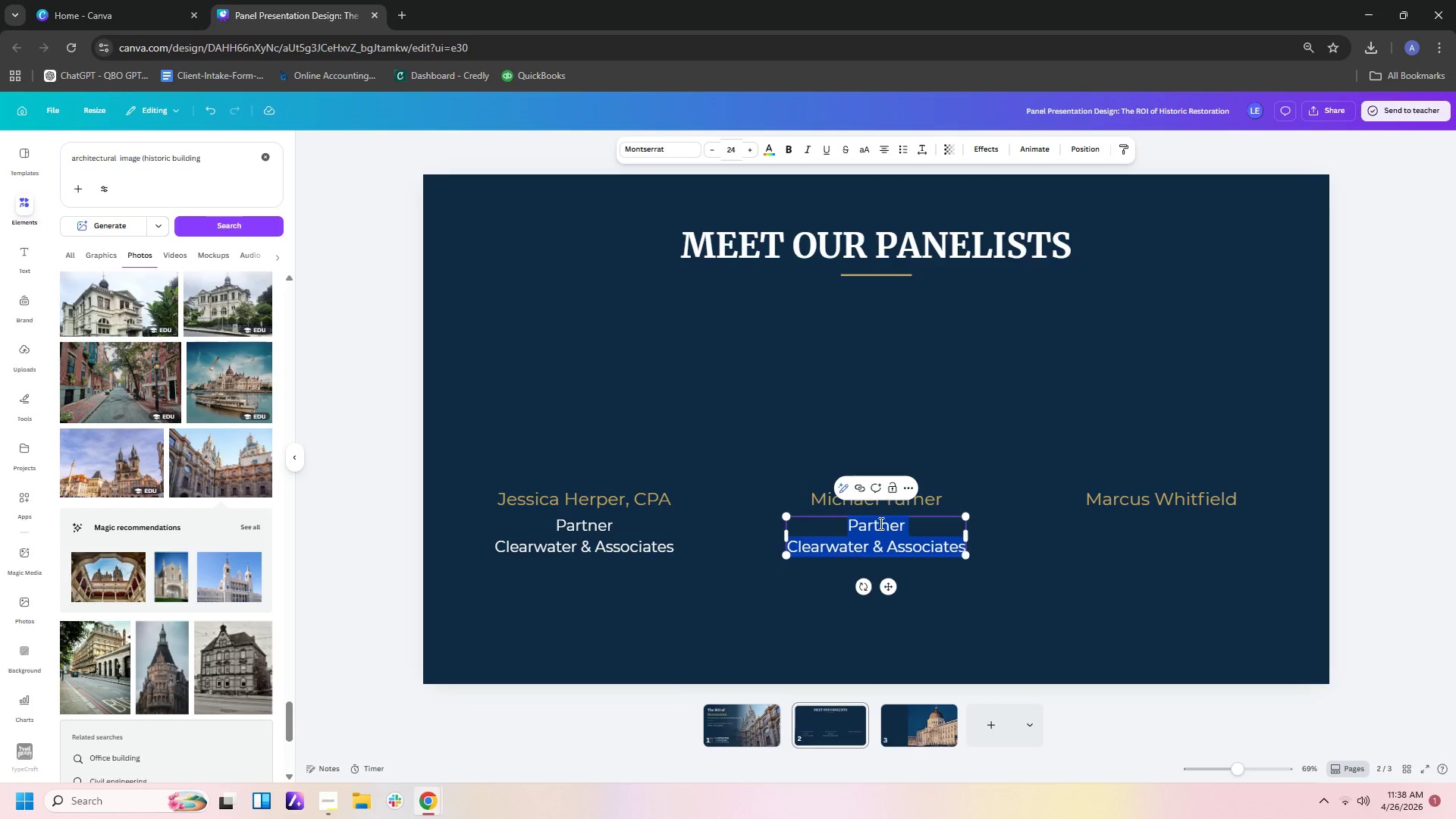 
double_click([877, 523])
 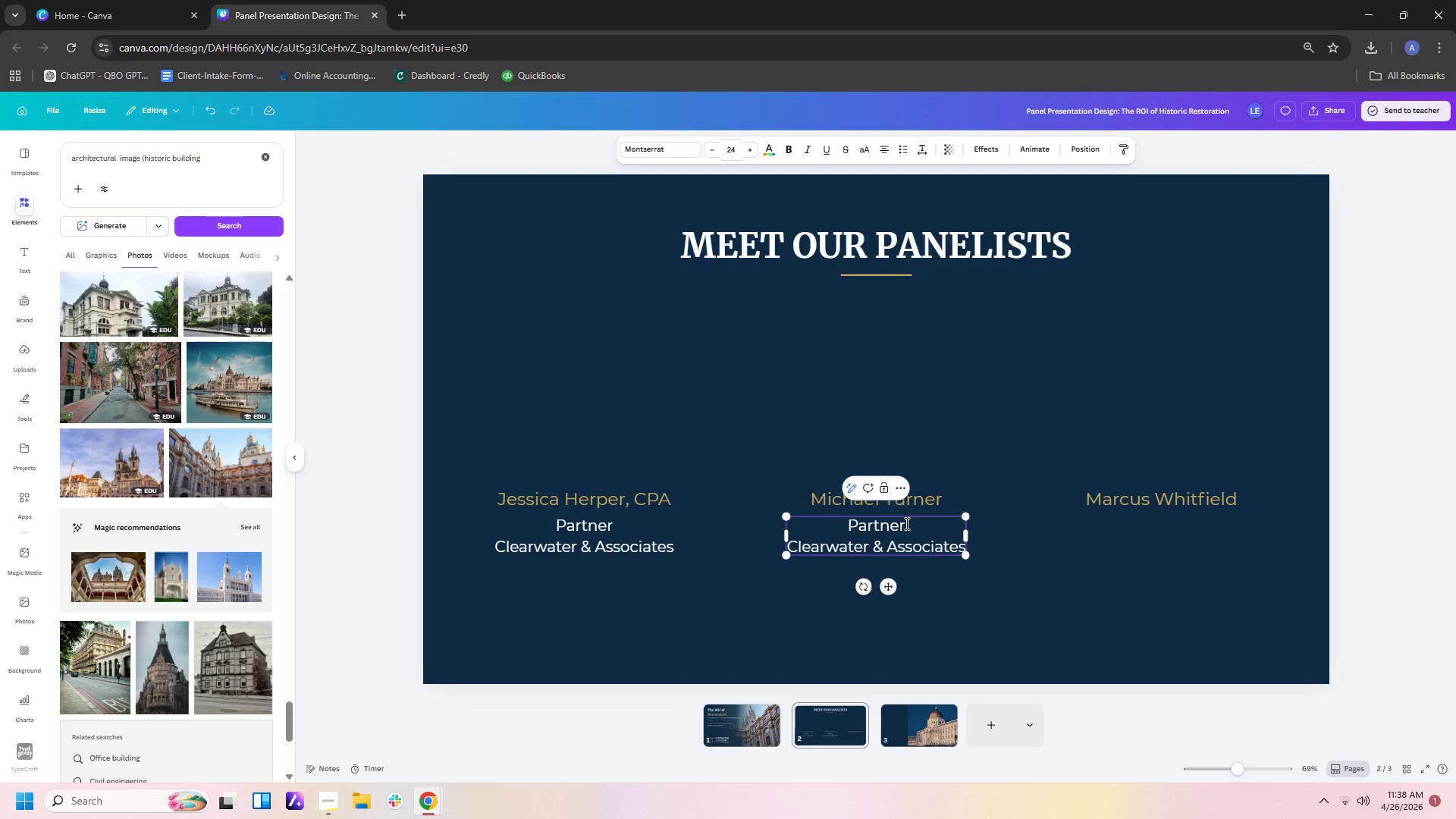 
left_click_drag(start_coordinate=[906, 523], to_coordinate=[861, 524])
 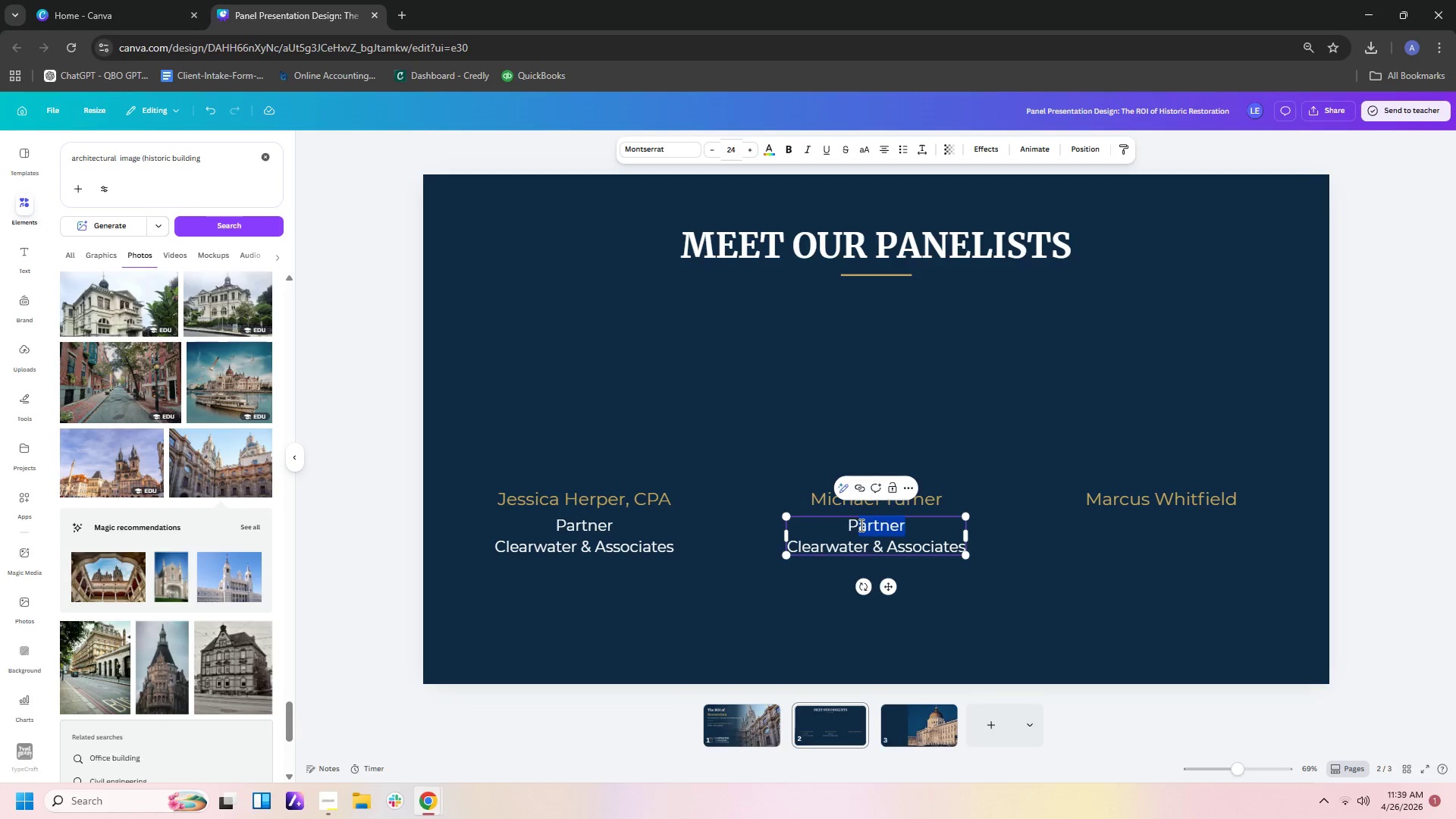 
type(rincipals)
 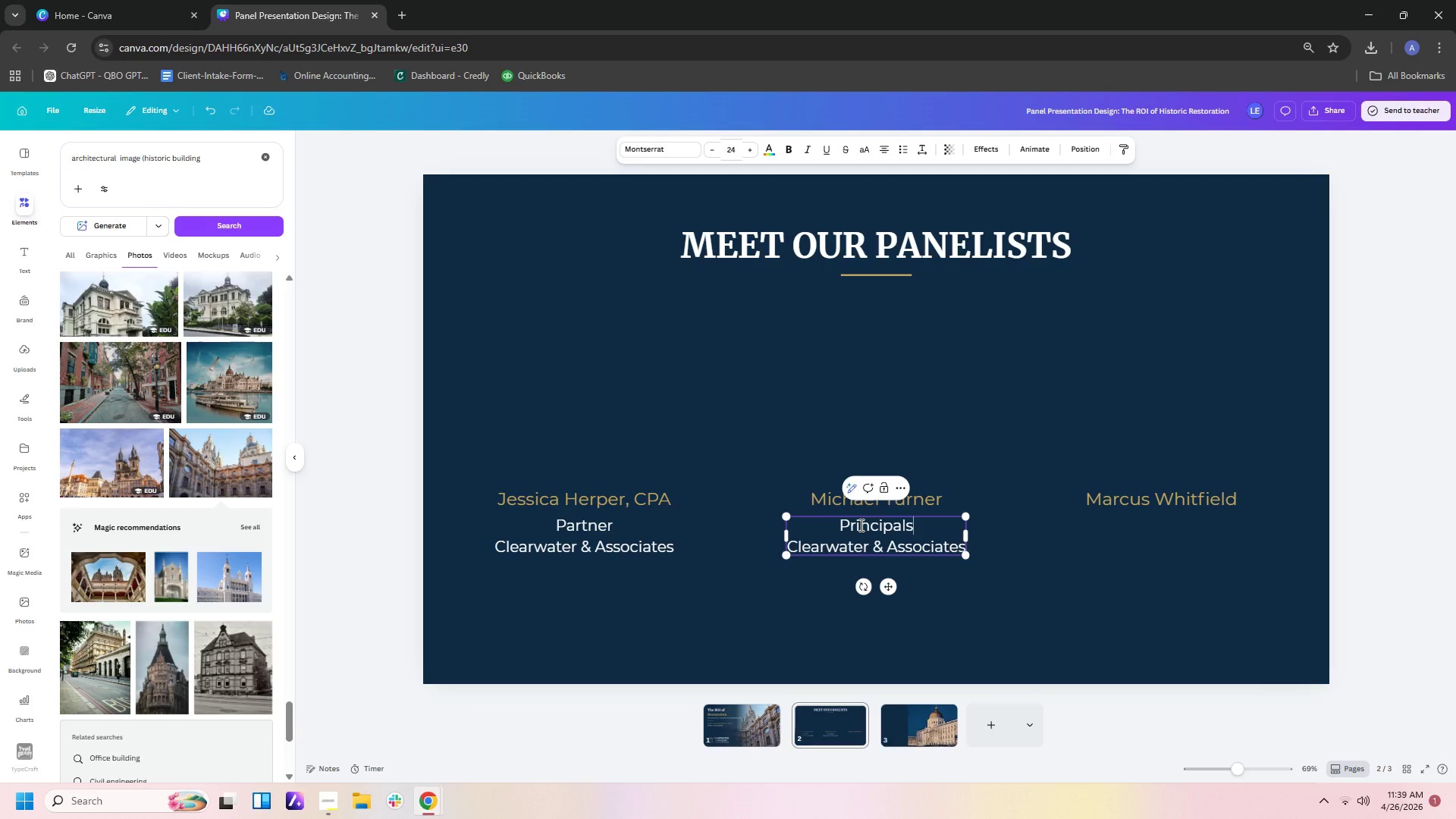 
key(Backspace)
 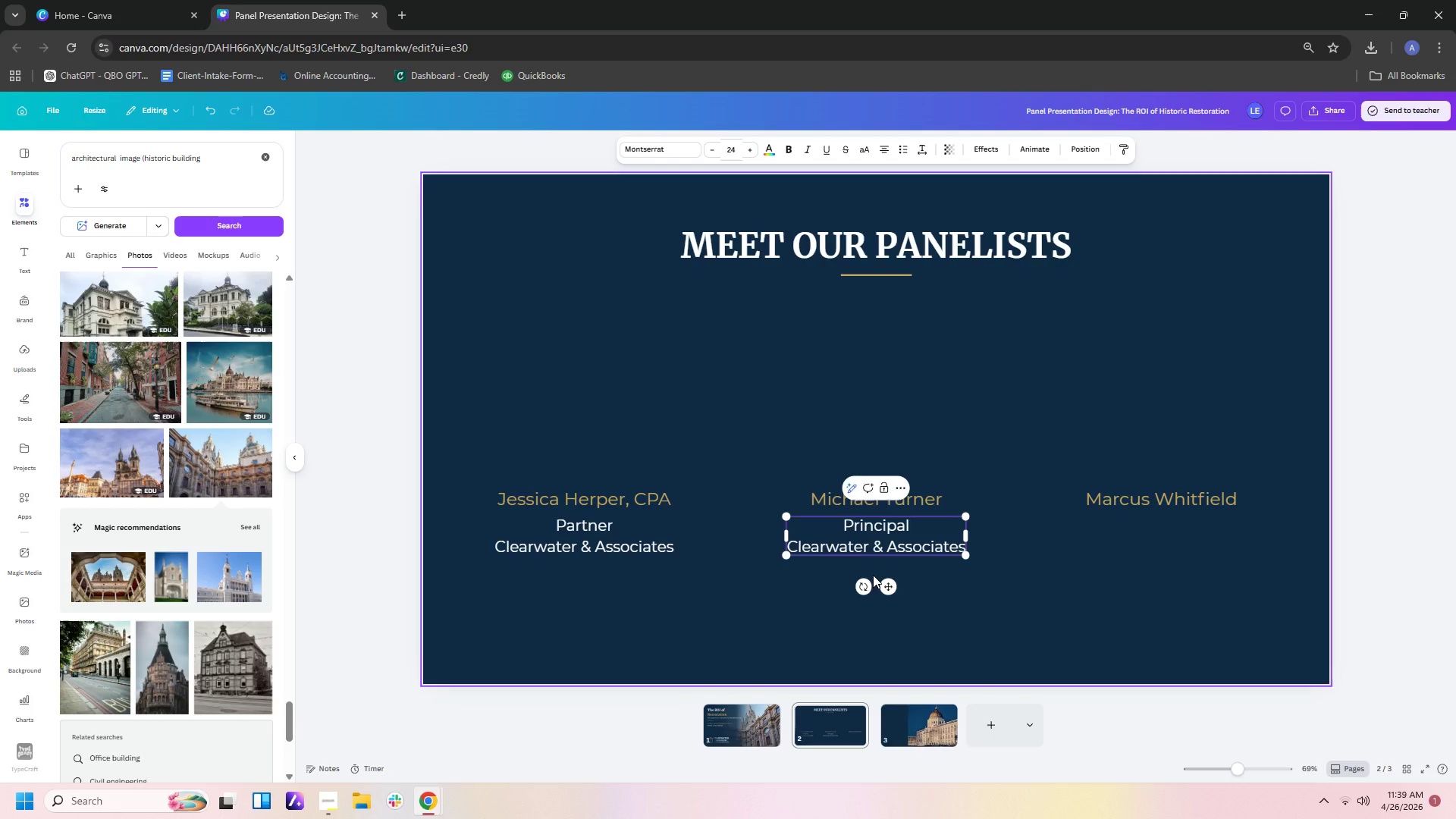 
wait(17.5)
 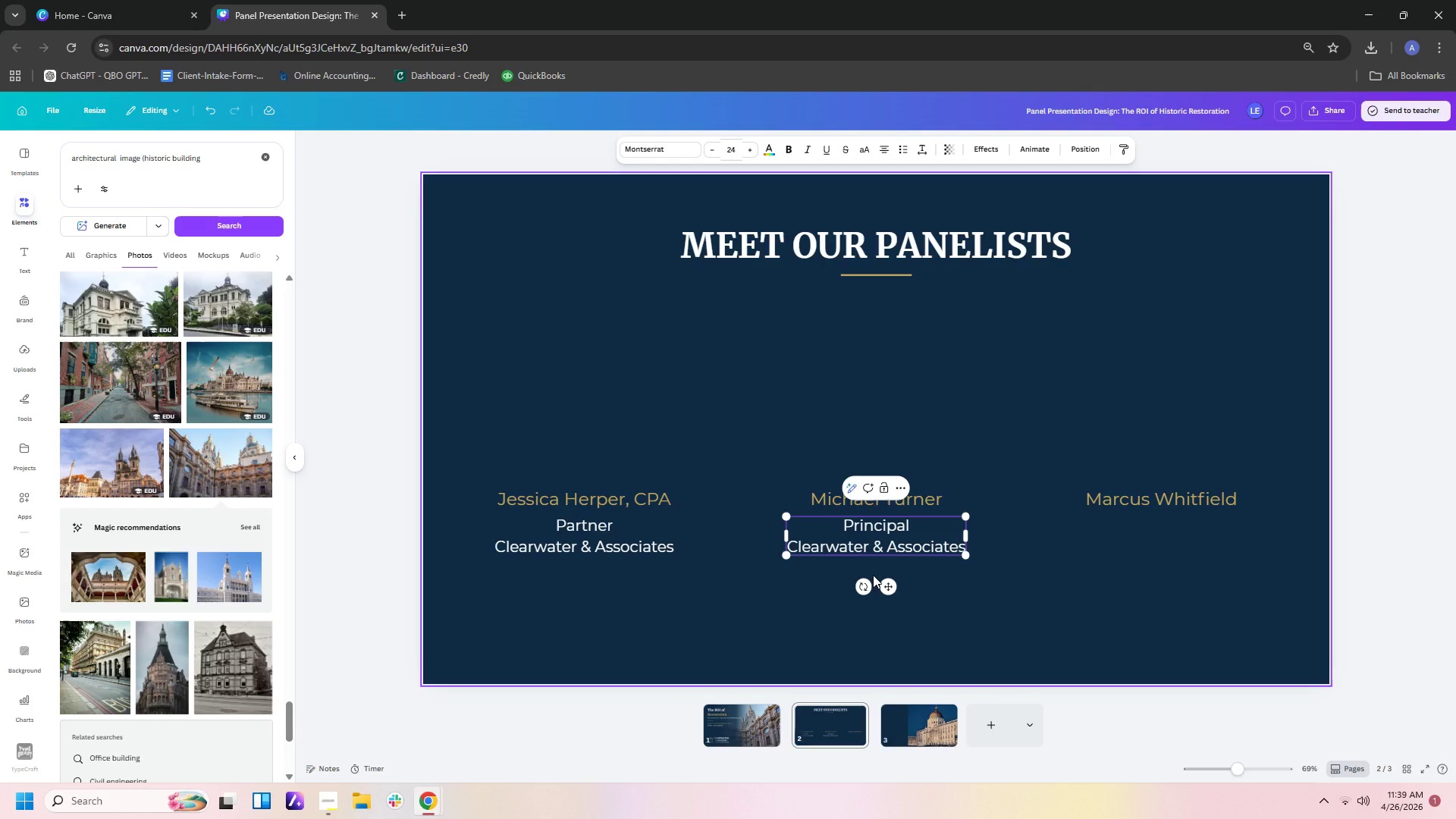 
key(Control+ControlLeft)
 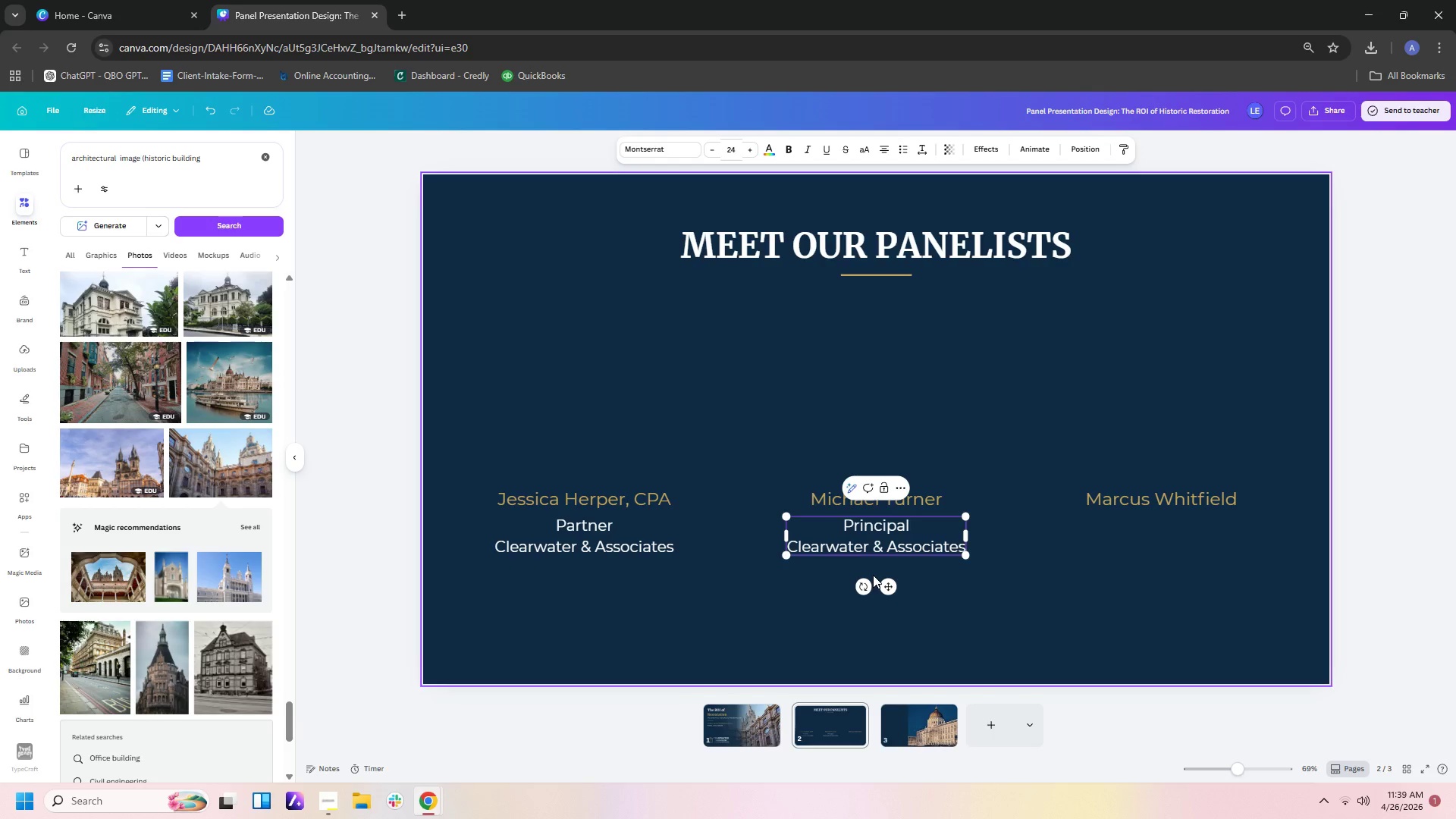 
key(Control+C)
 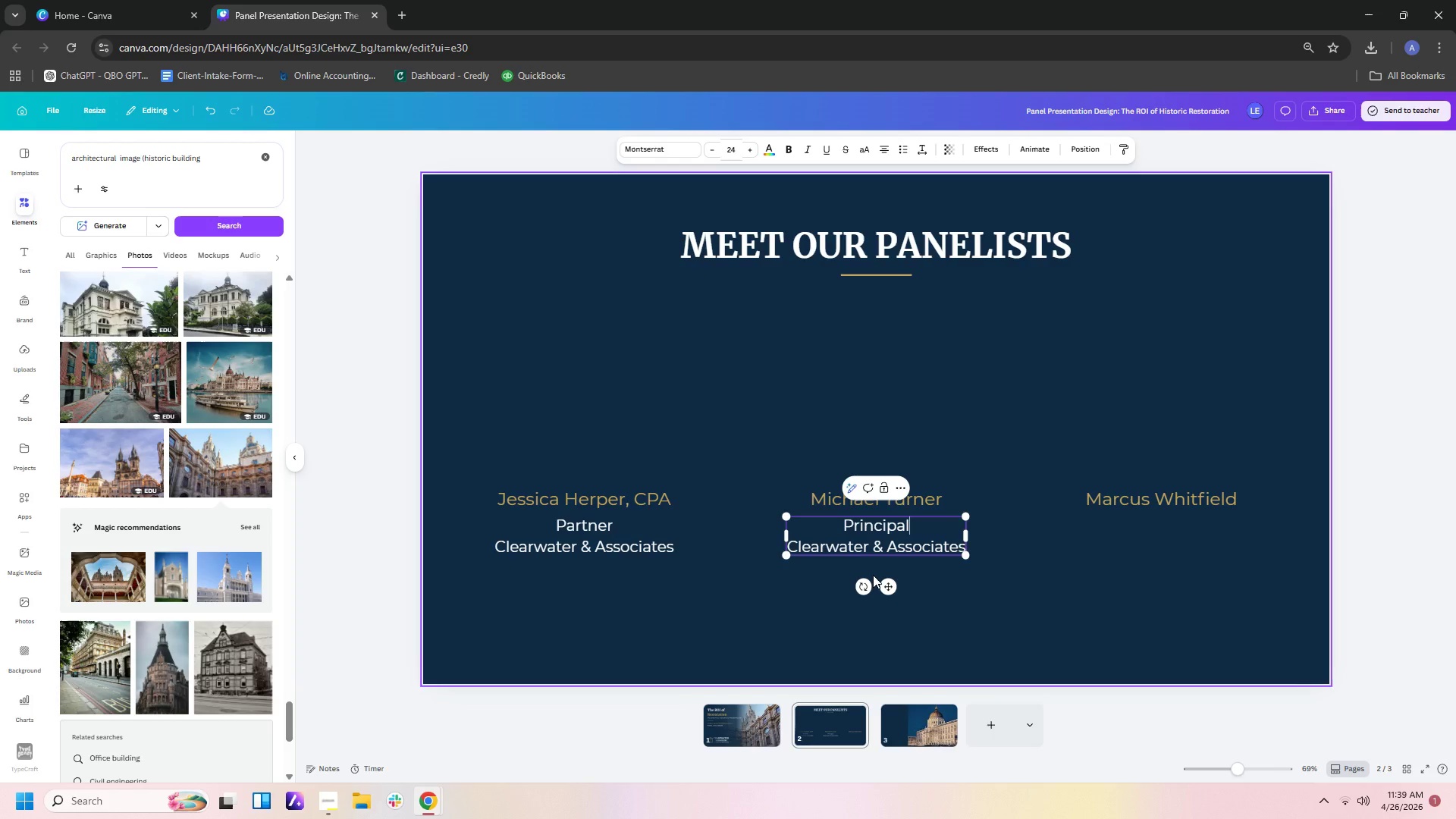 
key(Control+ControlLeft)
 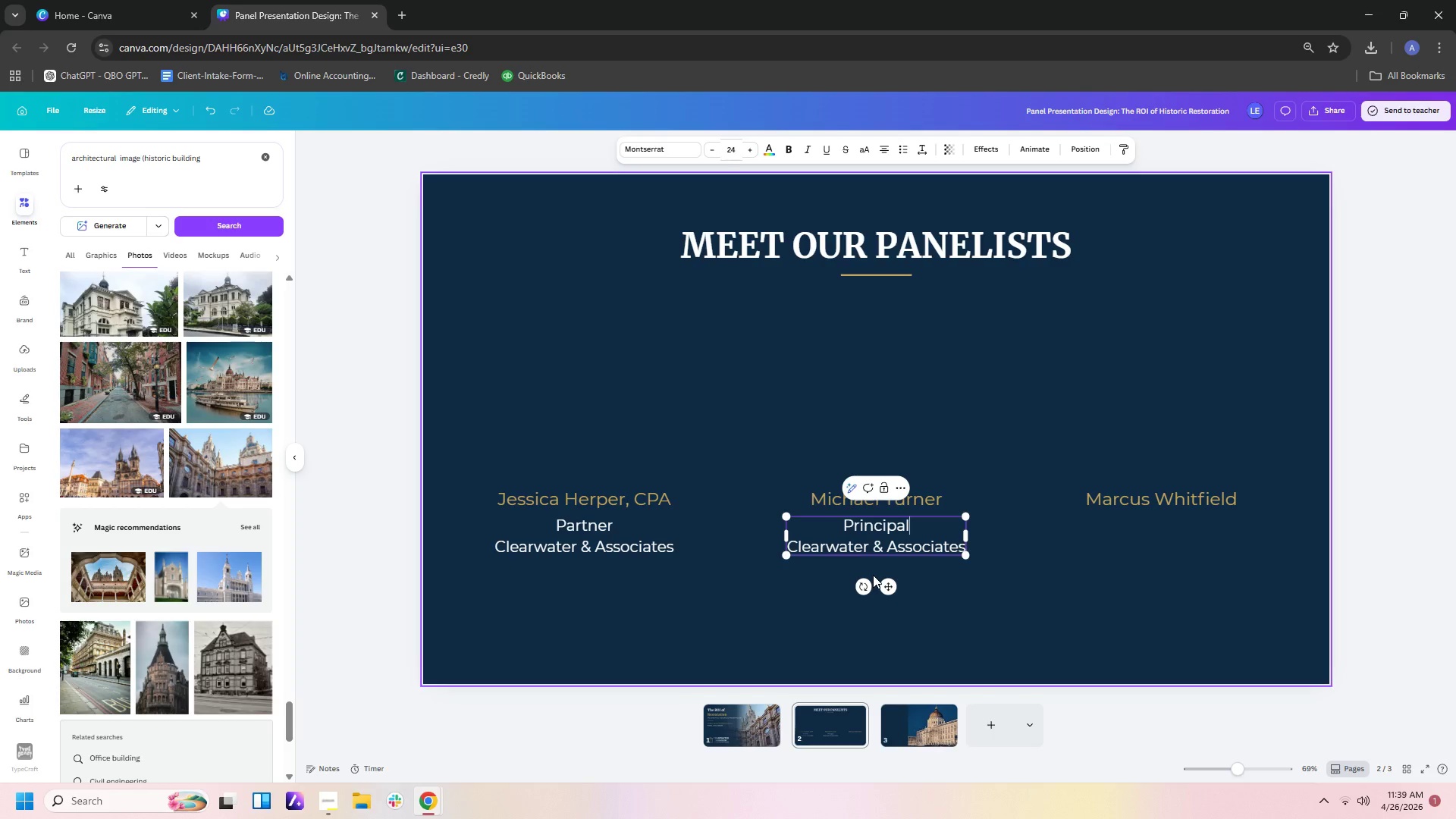 
key(Control+V)
 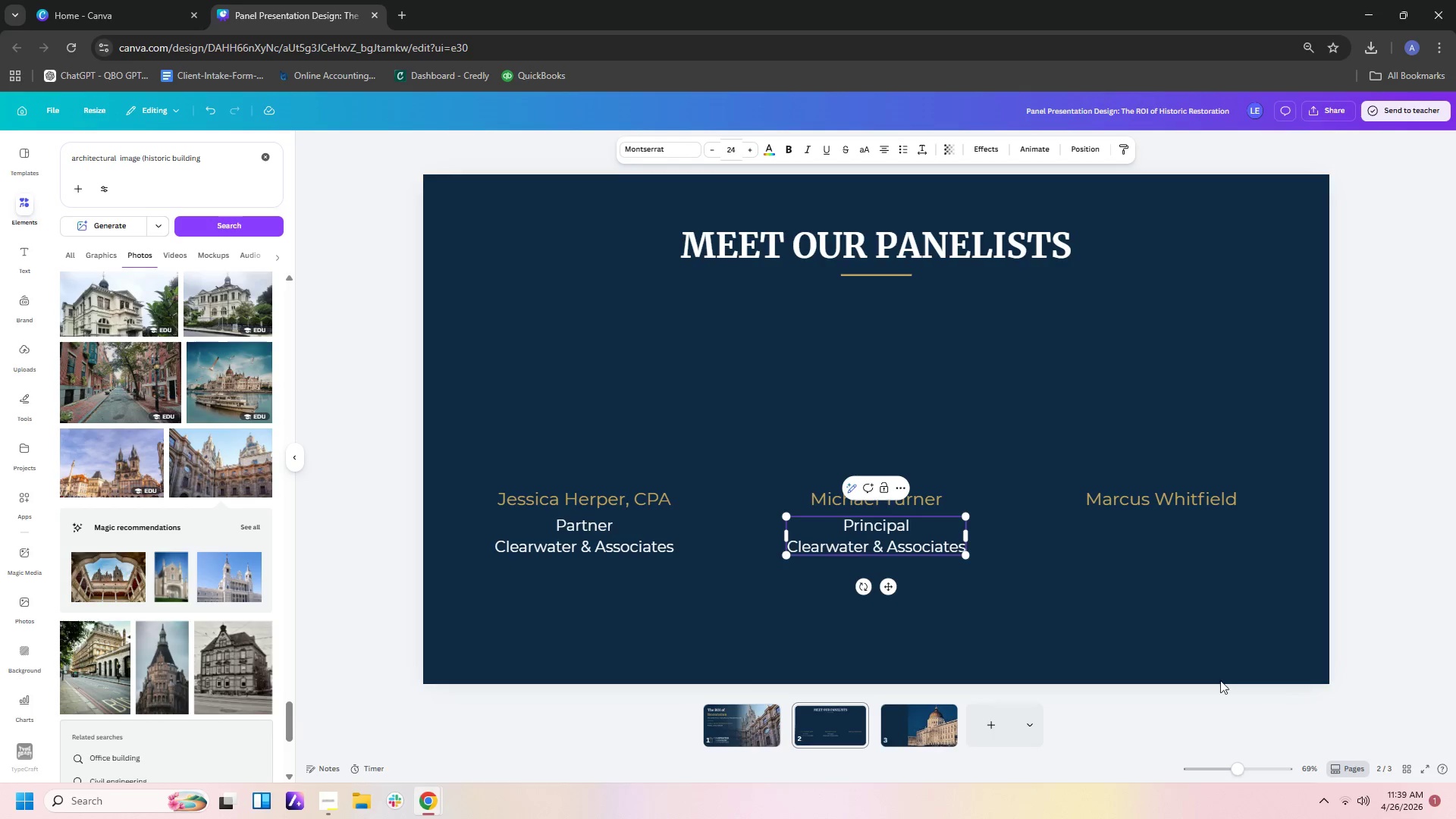 
left_click([1170, 585])
 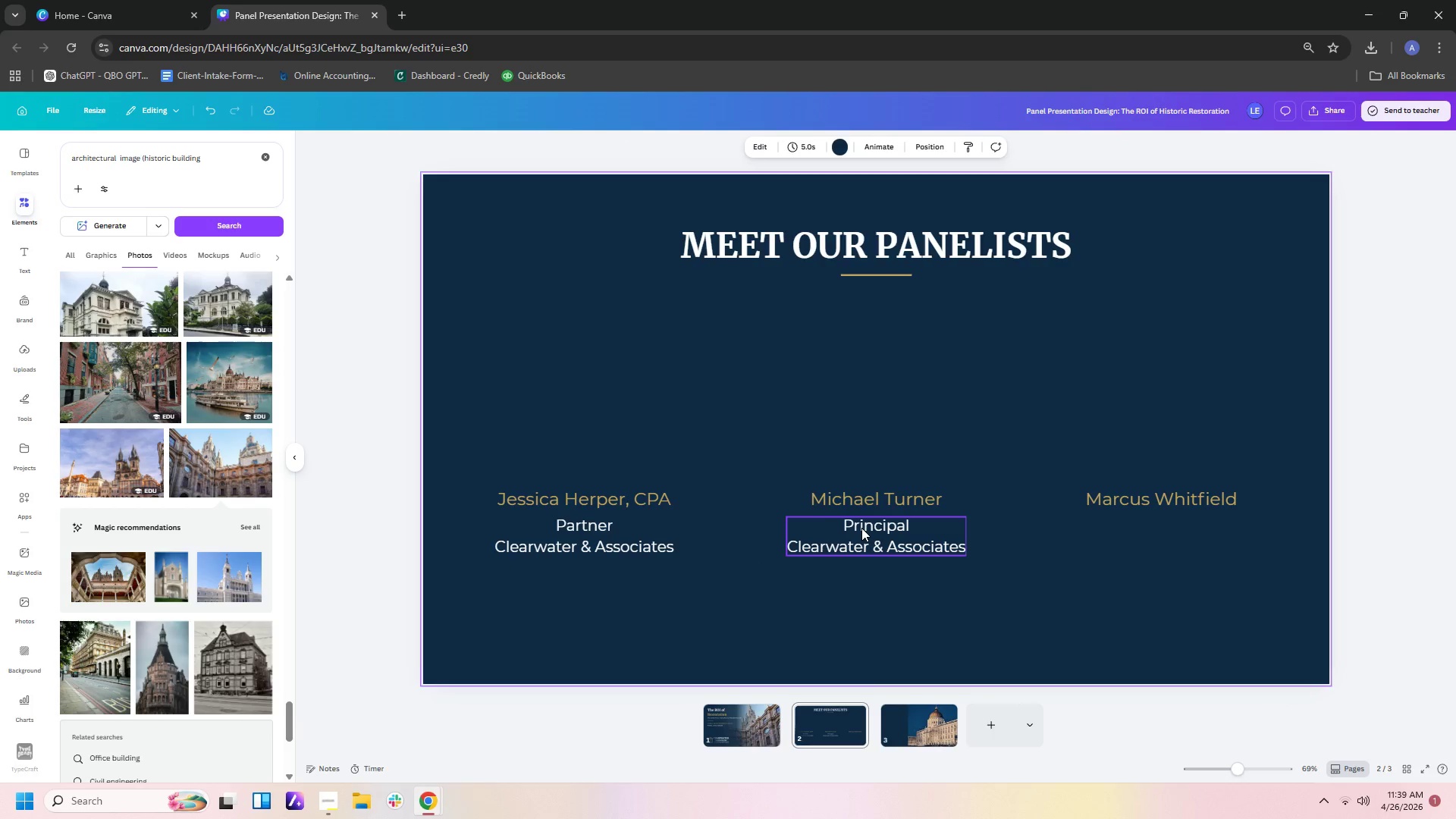 
left_click([861, 528])
 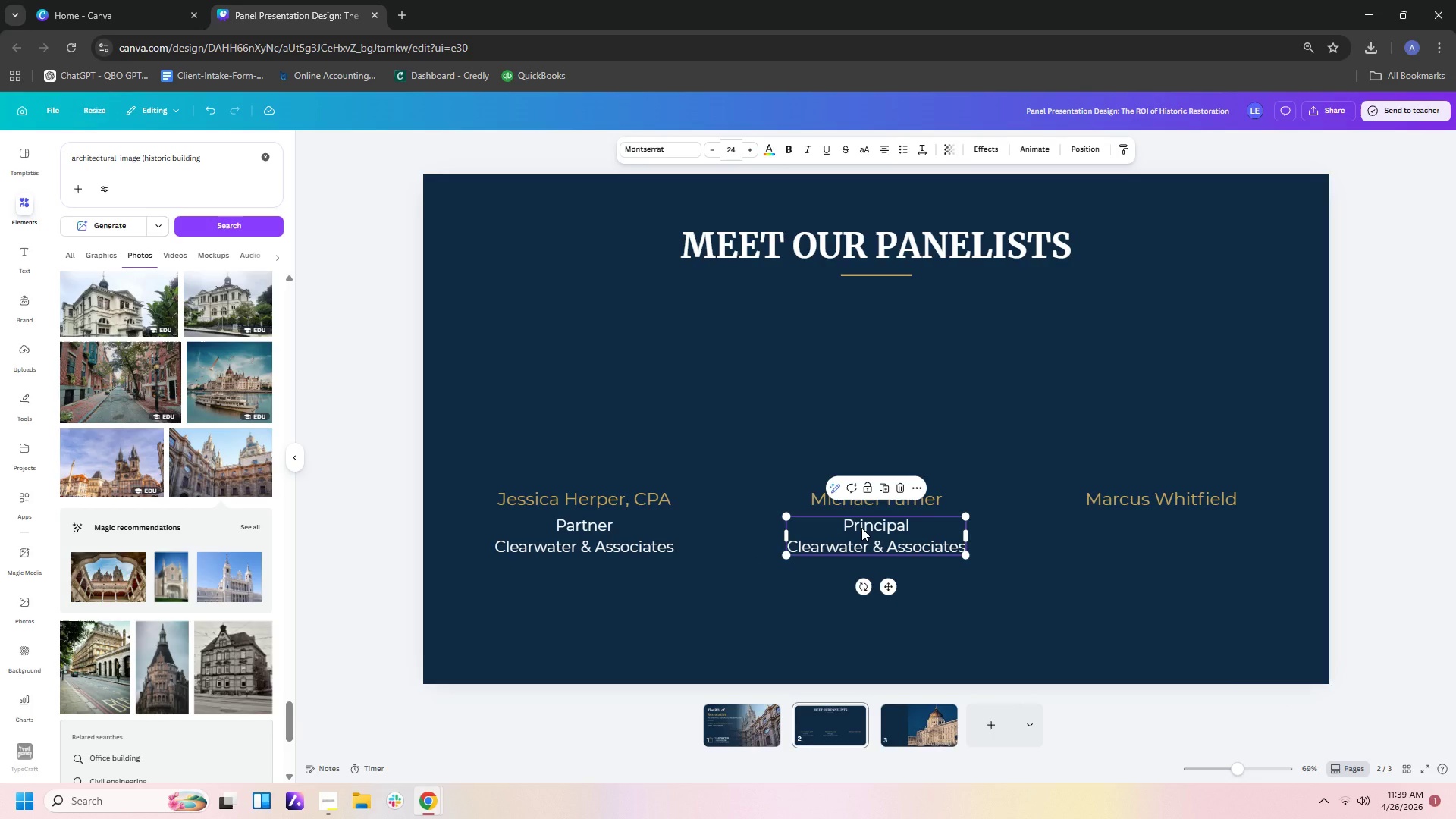 
key(Control+C)
 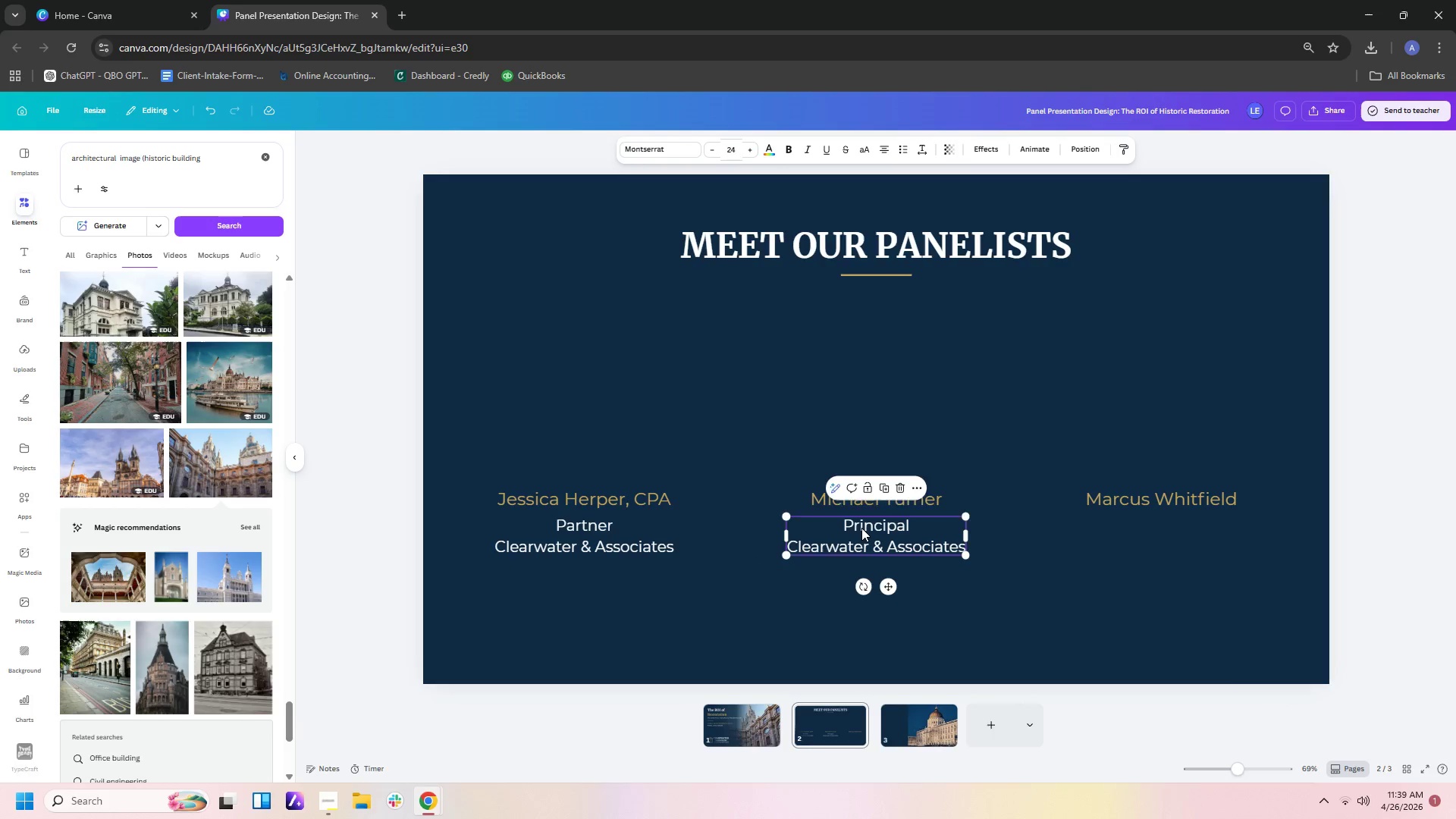 
key(Control+V)
 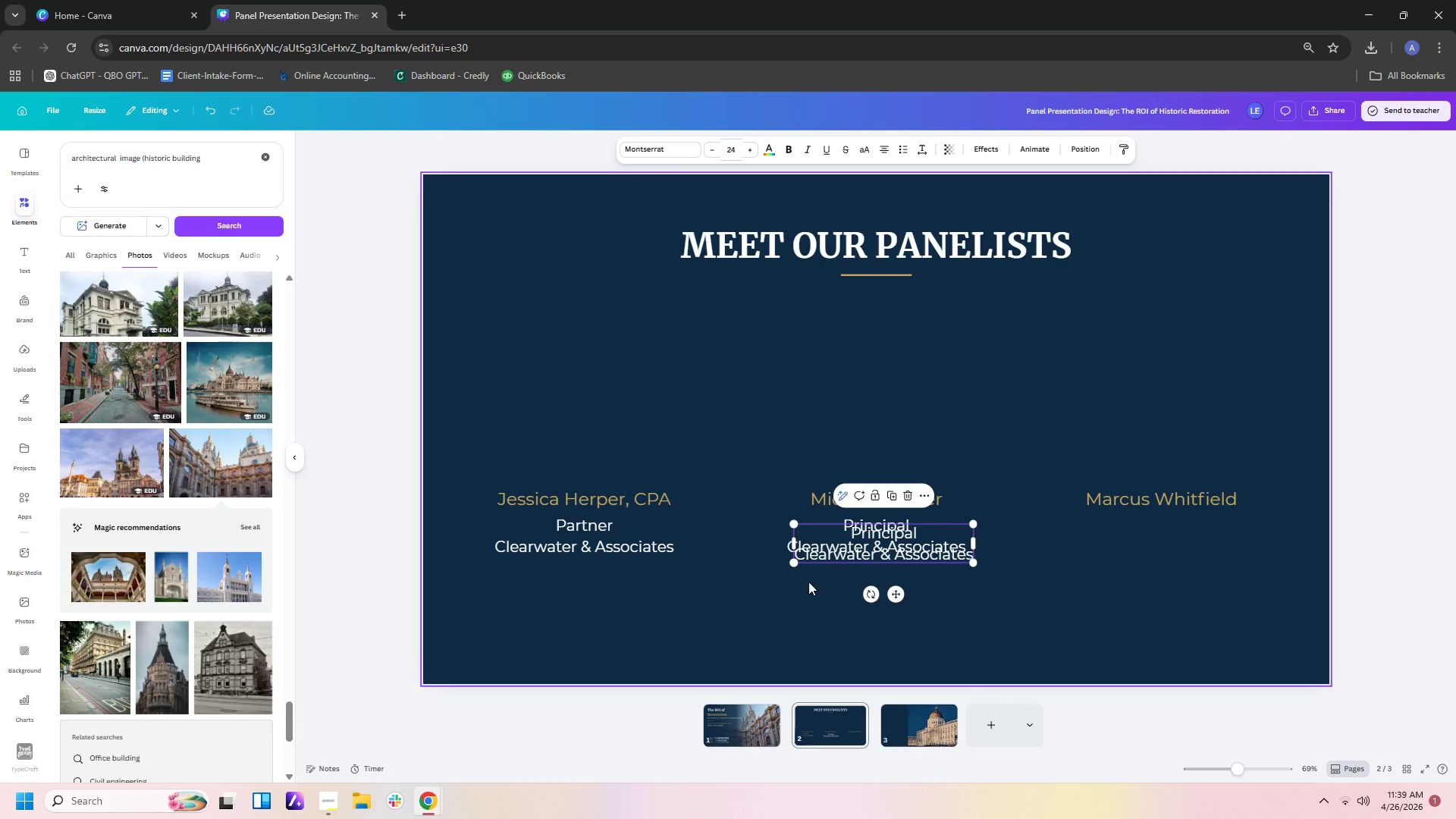 
left_click_drag(start_coordinate=[886, 544], to_coordinate=[1169, 541])
 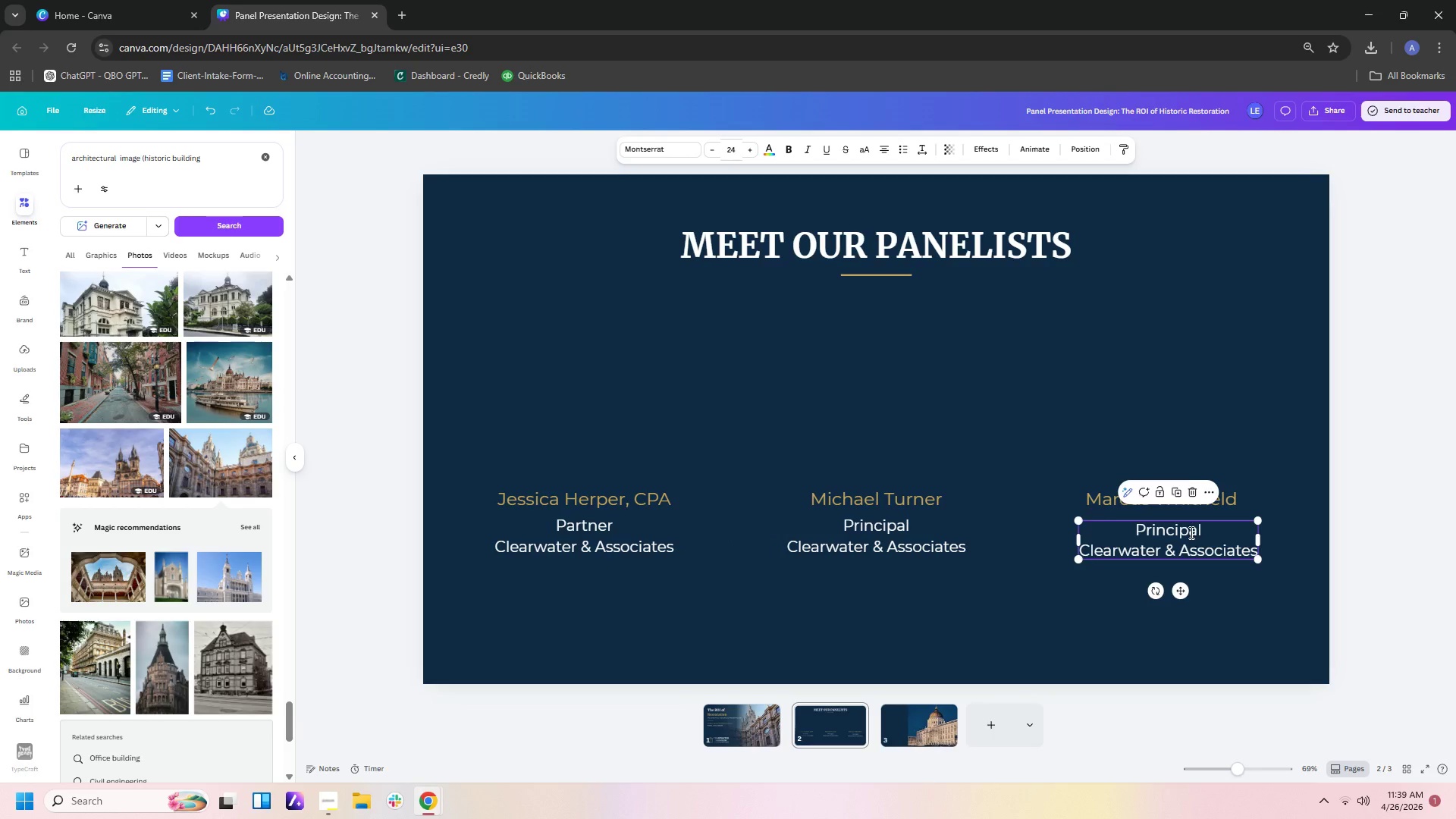 
double_click([1190, 532])
 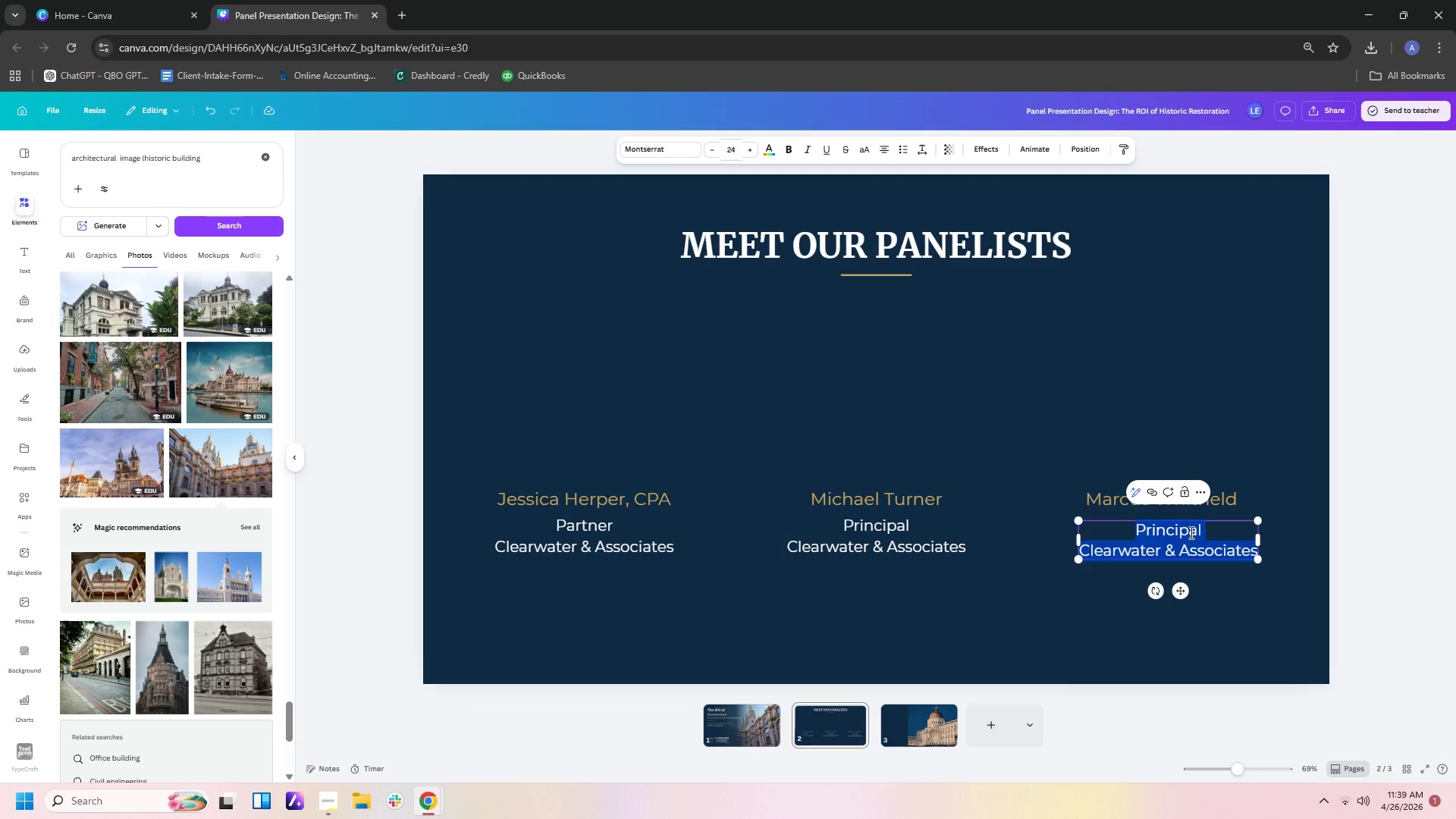 
type(Doctor )
 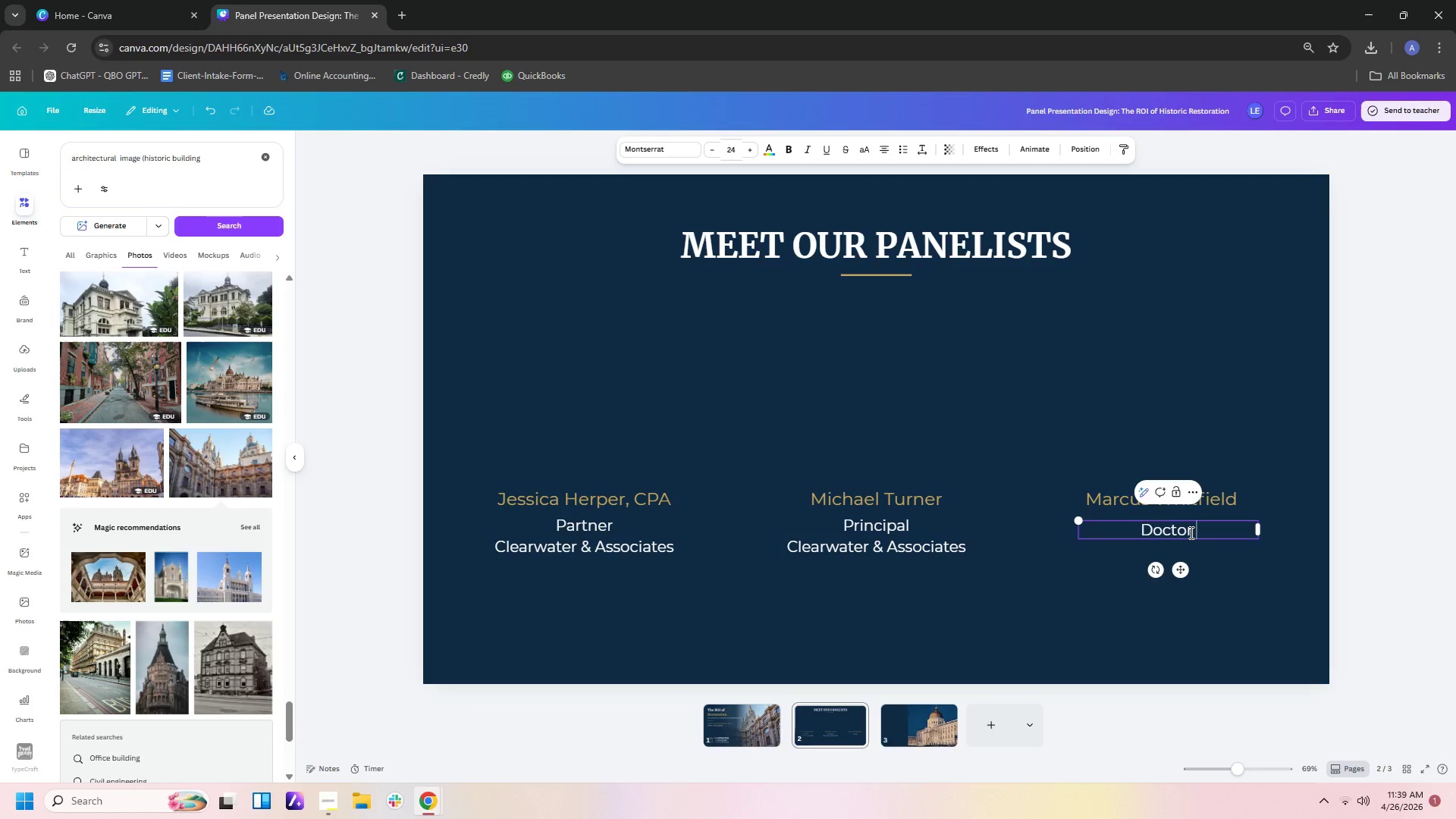 
type(of Developmeny)
key(Backspace)
type(t)
 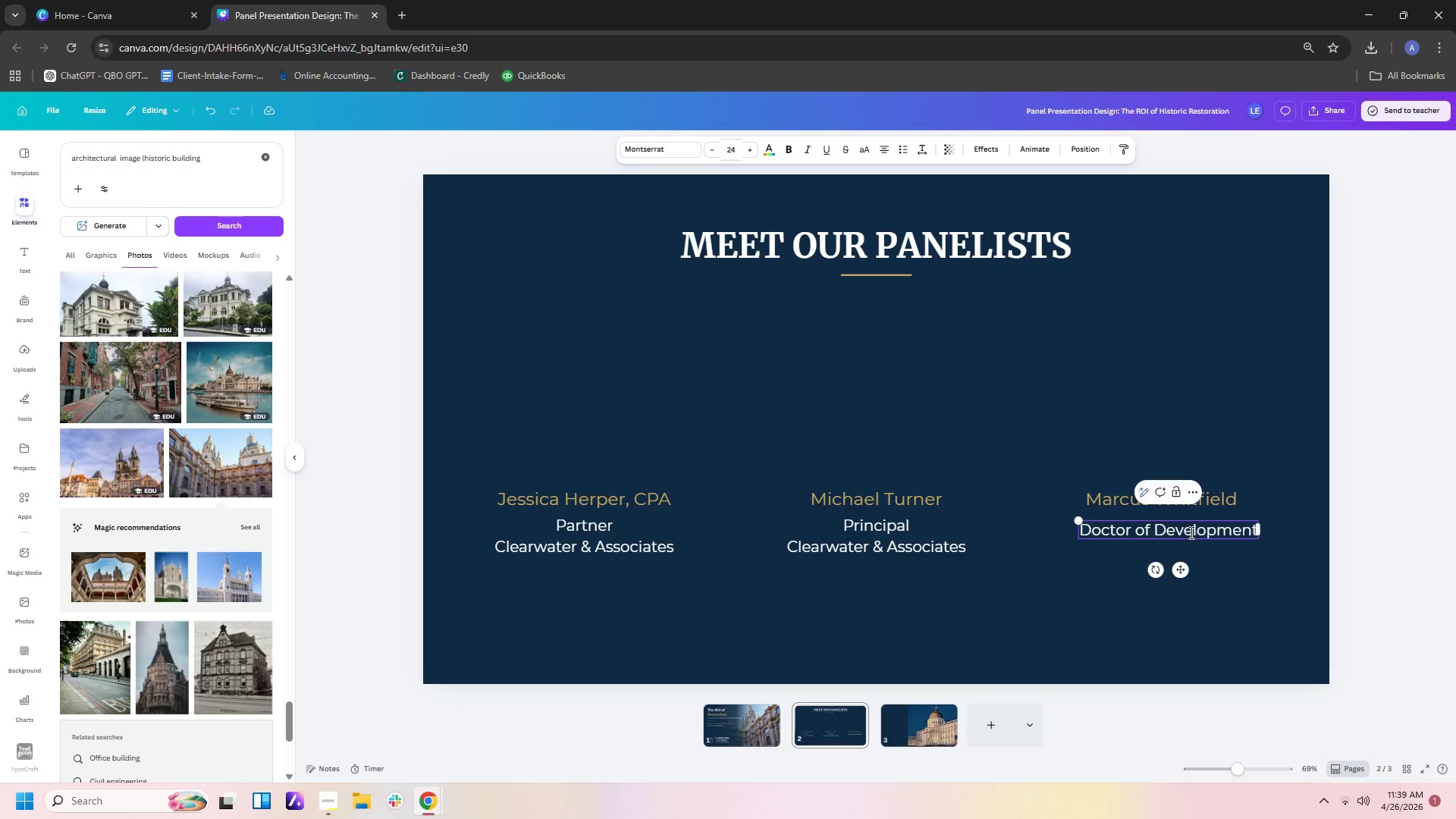 
key(Enter)
 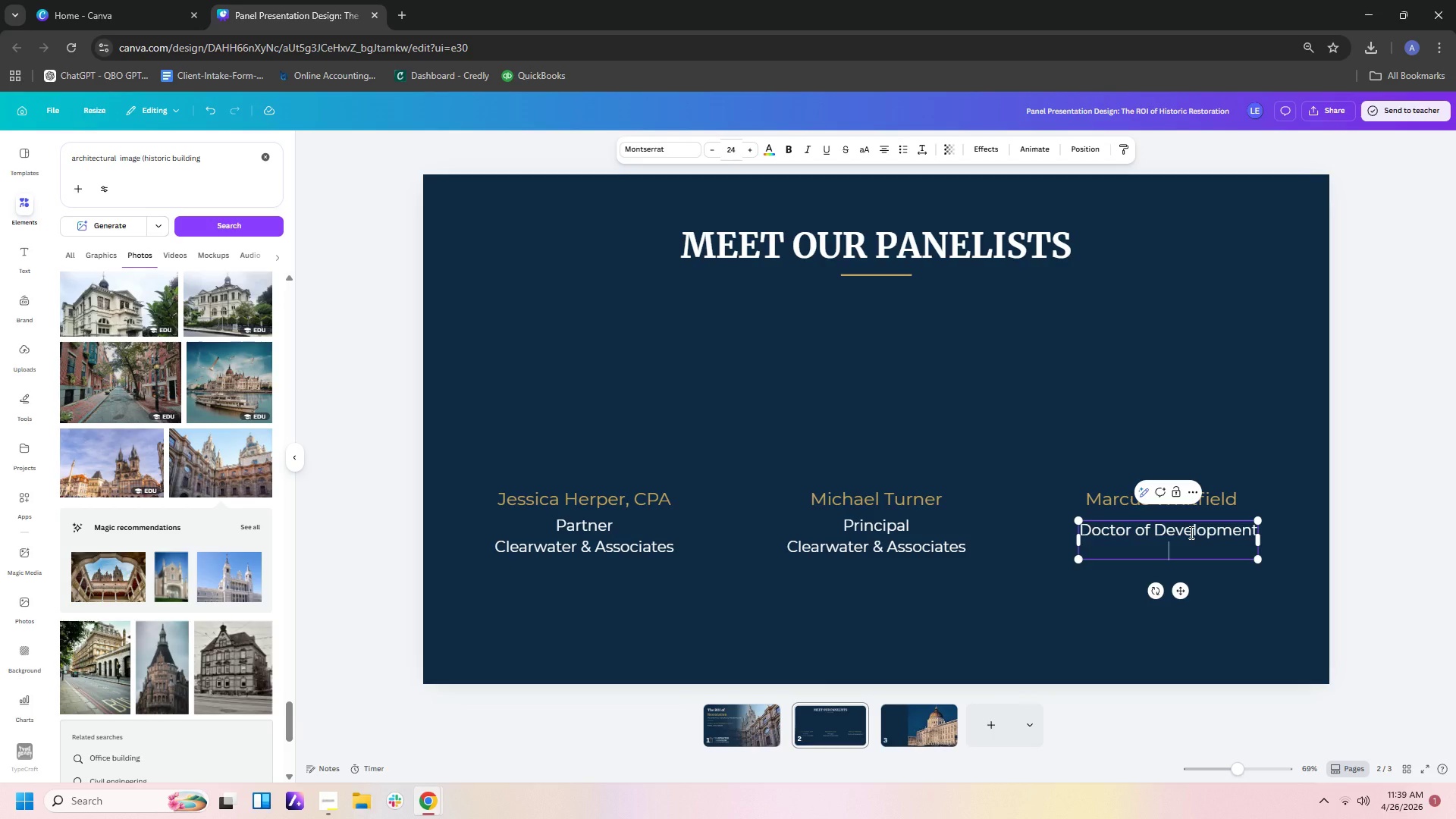 
type(Urban Renewal Cor)
key(Backspace)
key(Backspace)
key(Backspace)
type(Group)
 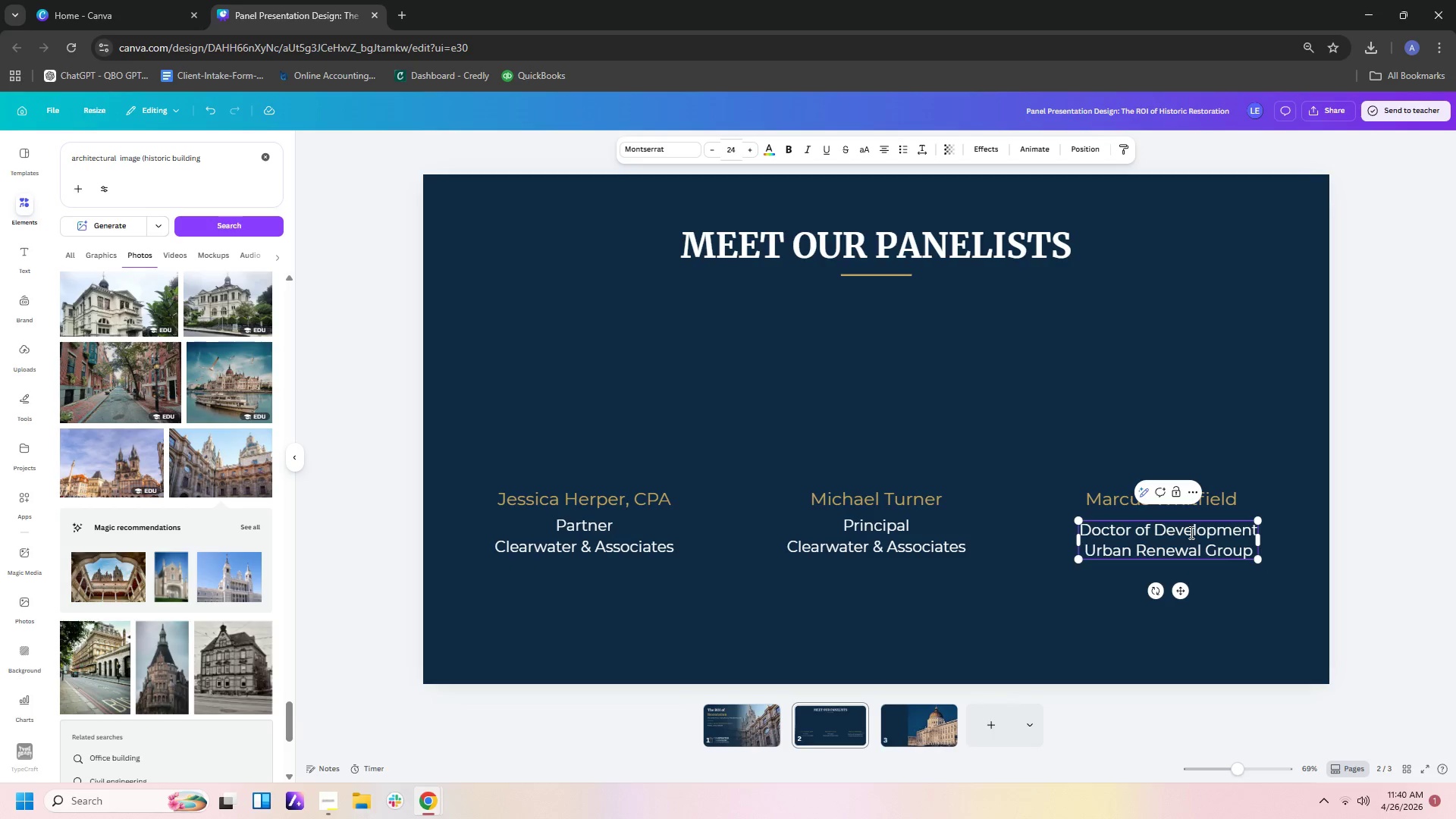 
left_click([976, 477])
 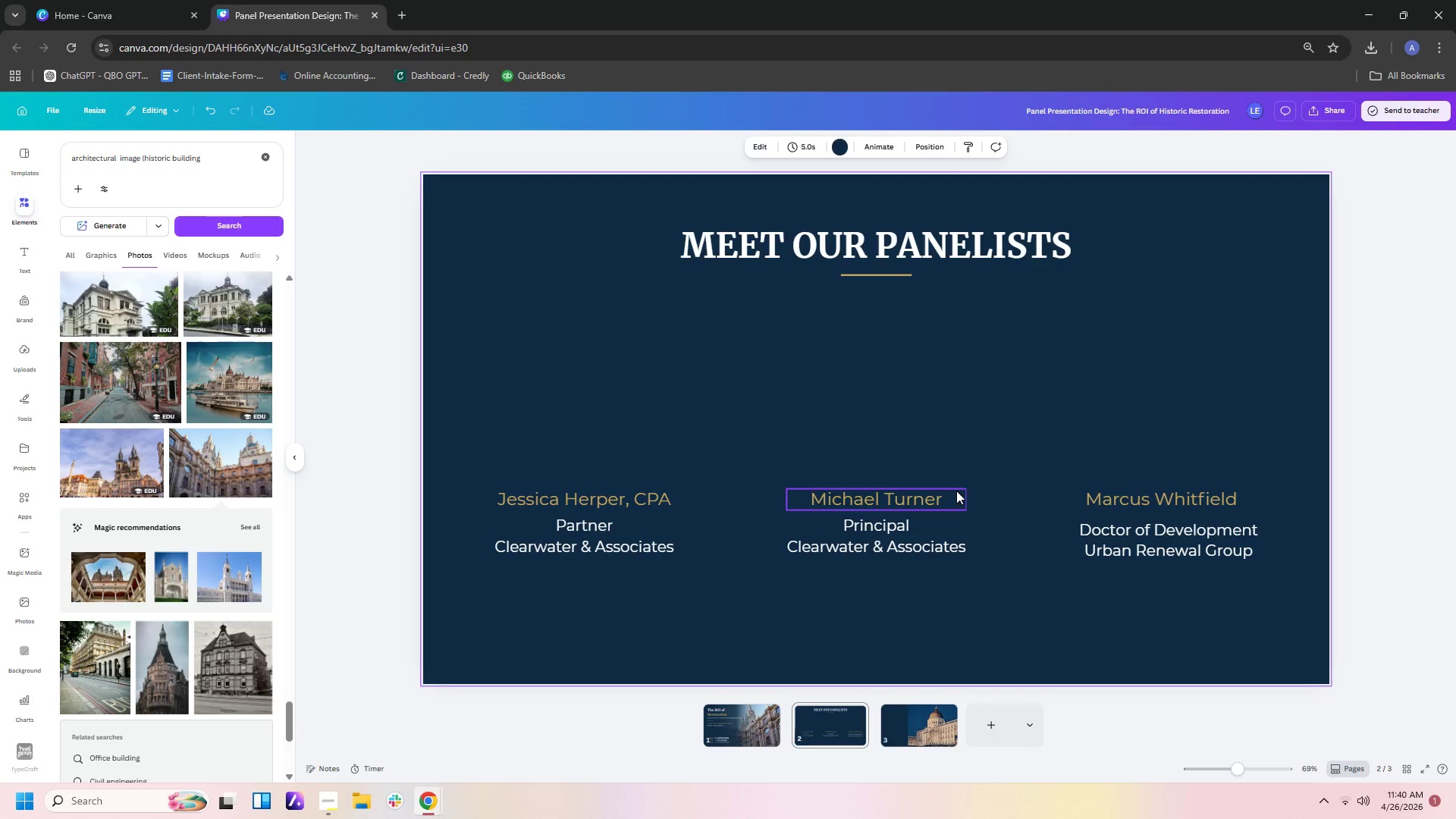 
wait(11.09)
 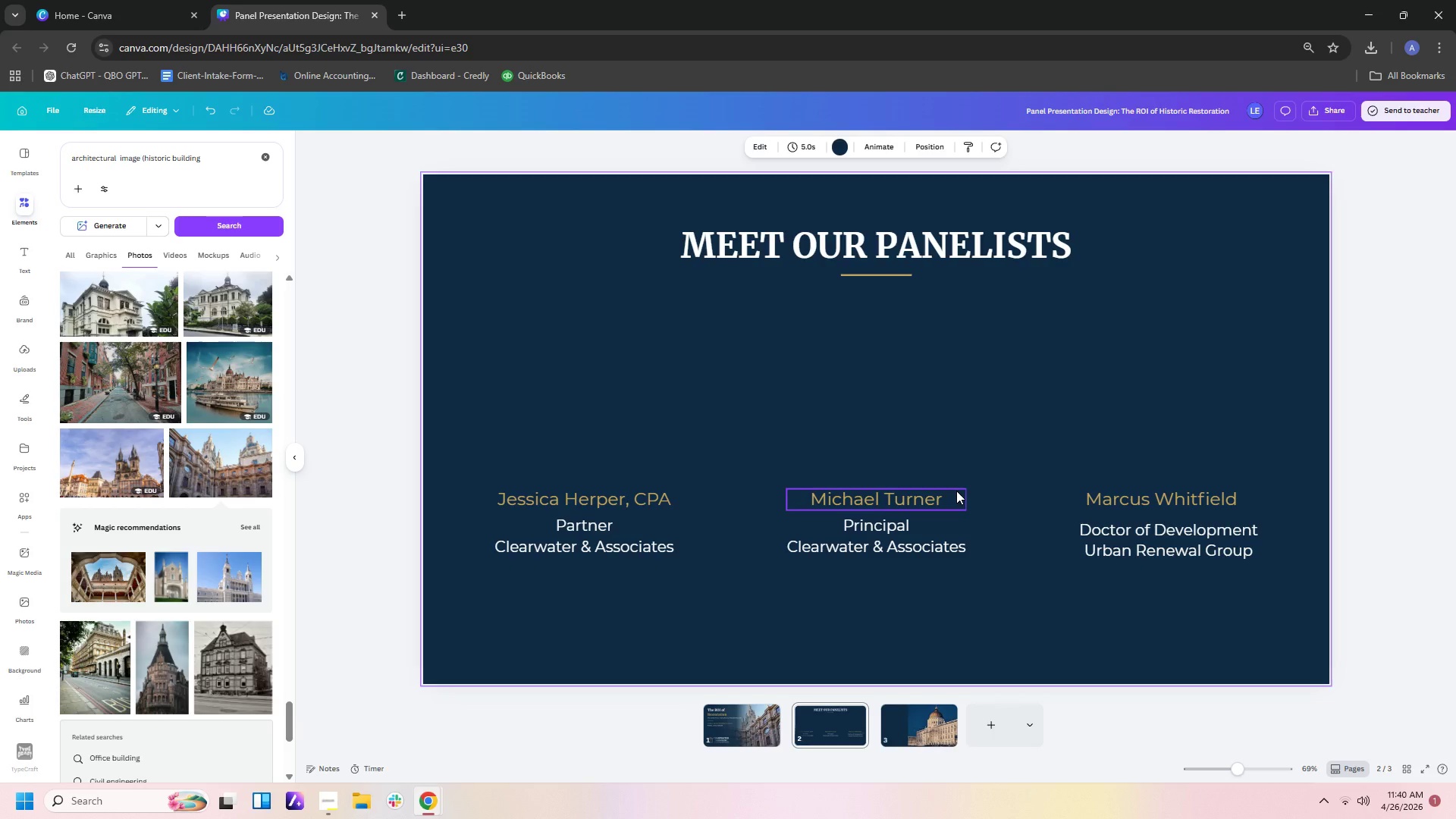 
left_click([648, 494])
 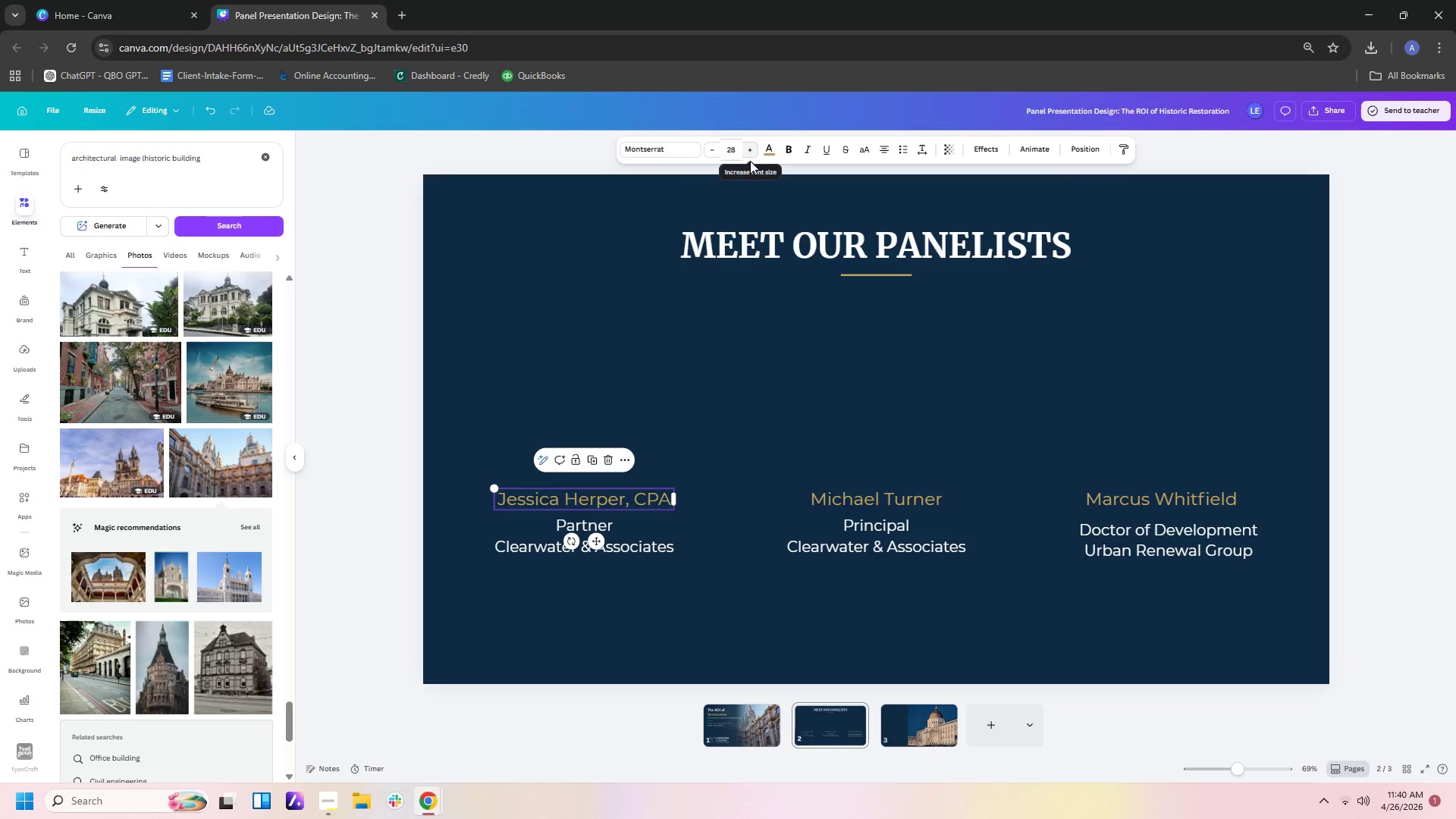 
left_click([793, 614])
 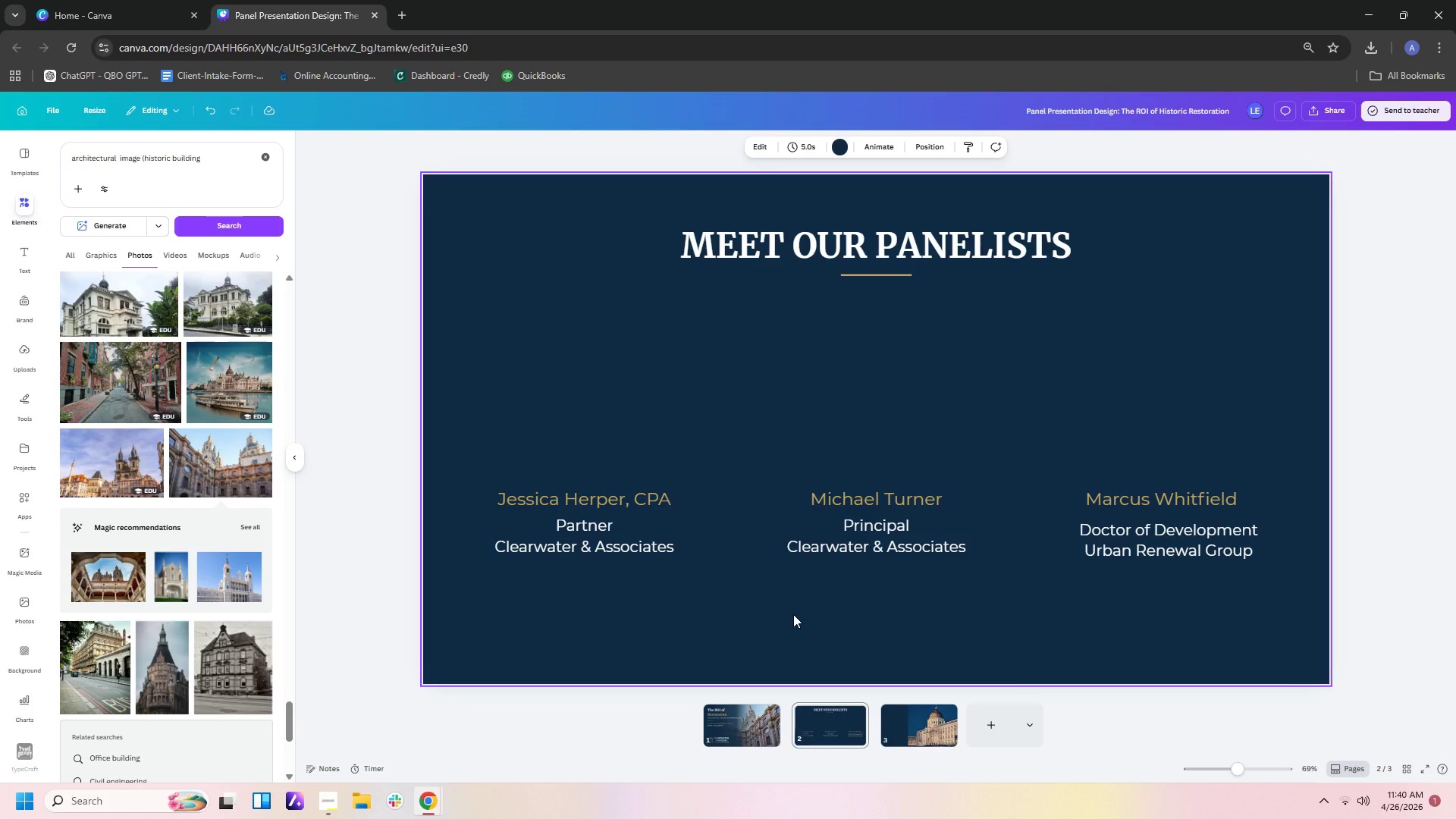 
wait(6.97)
 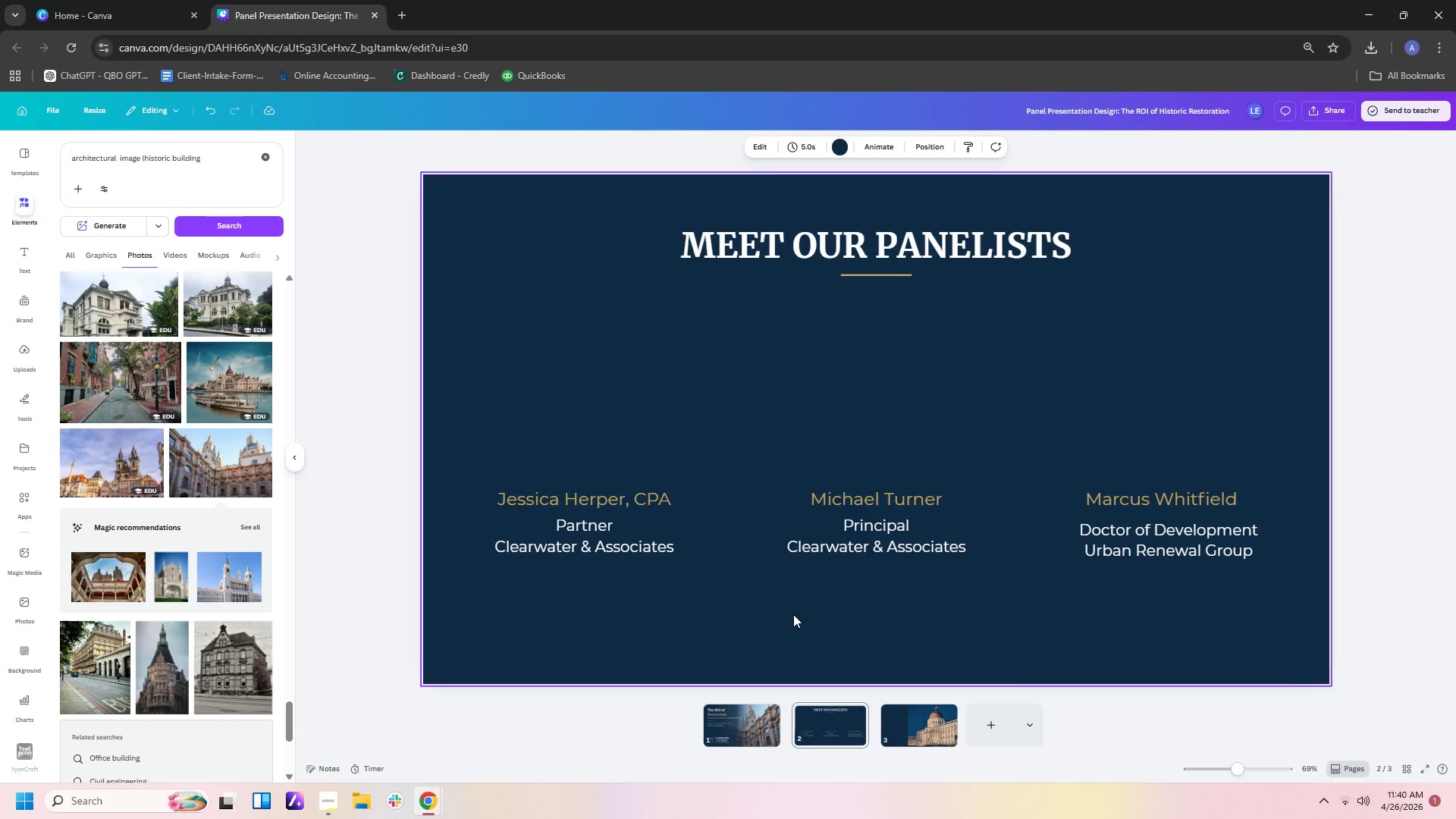 
left_click([736, 729])
 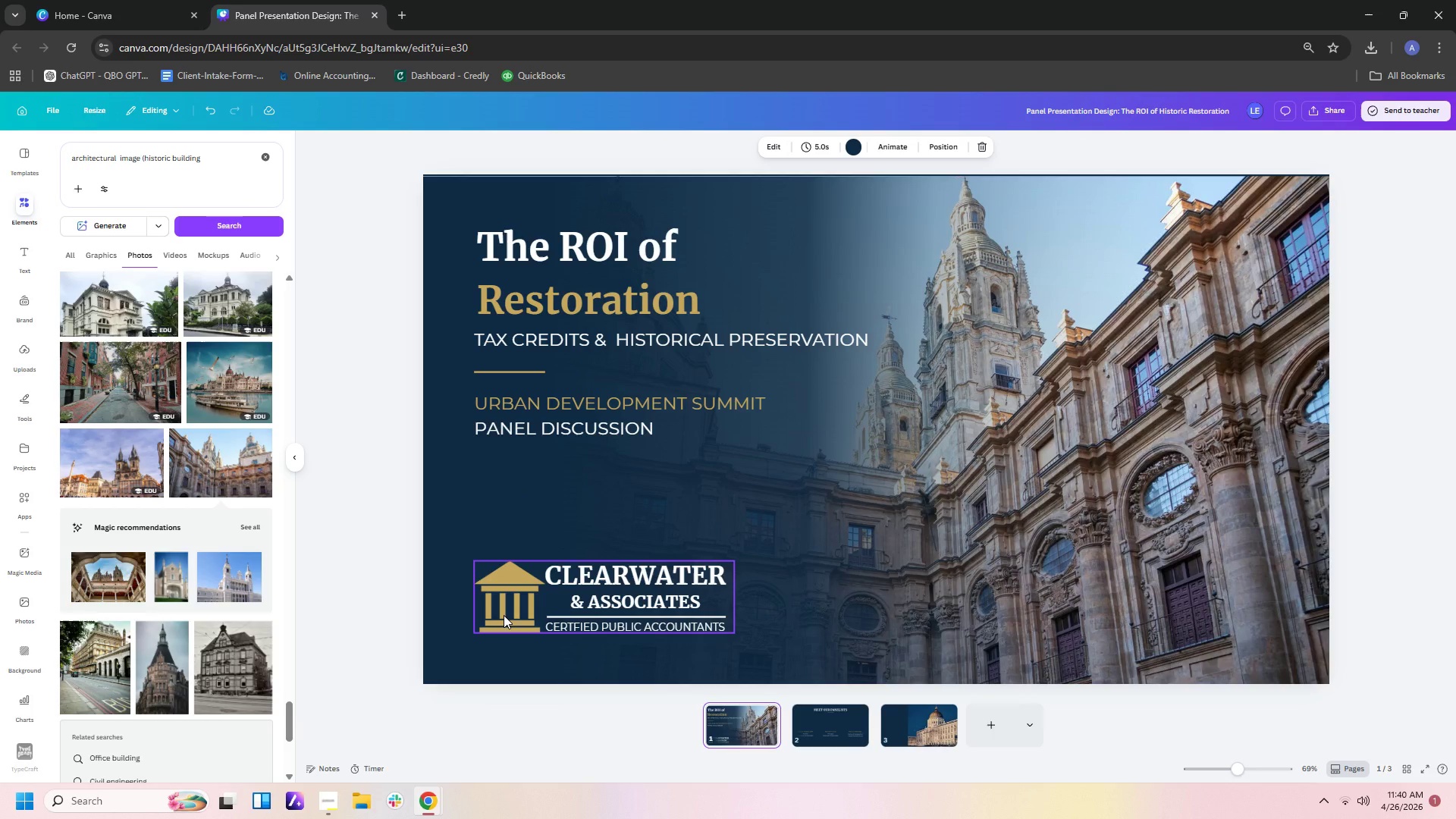 
left_click([504, 615])
 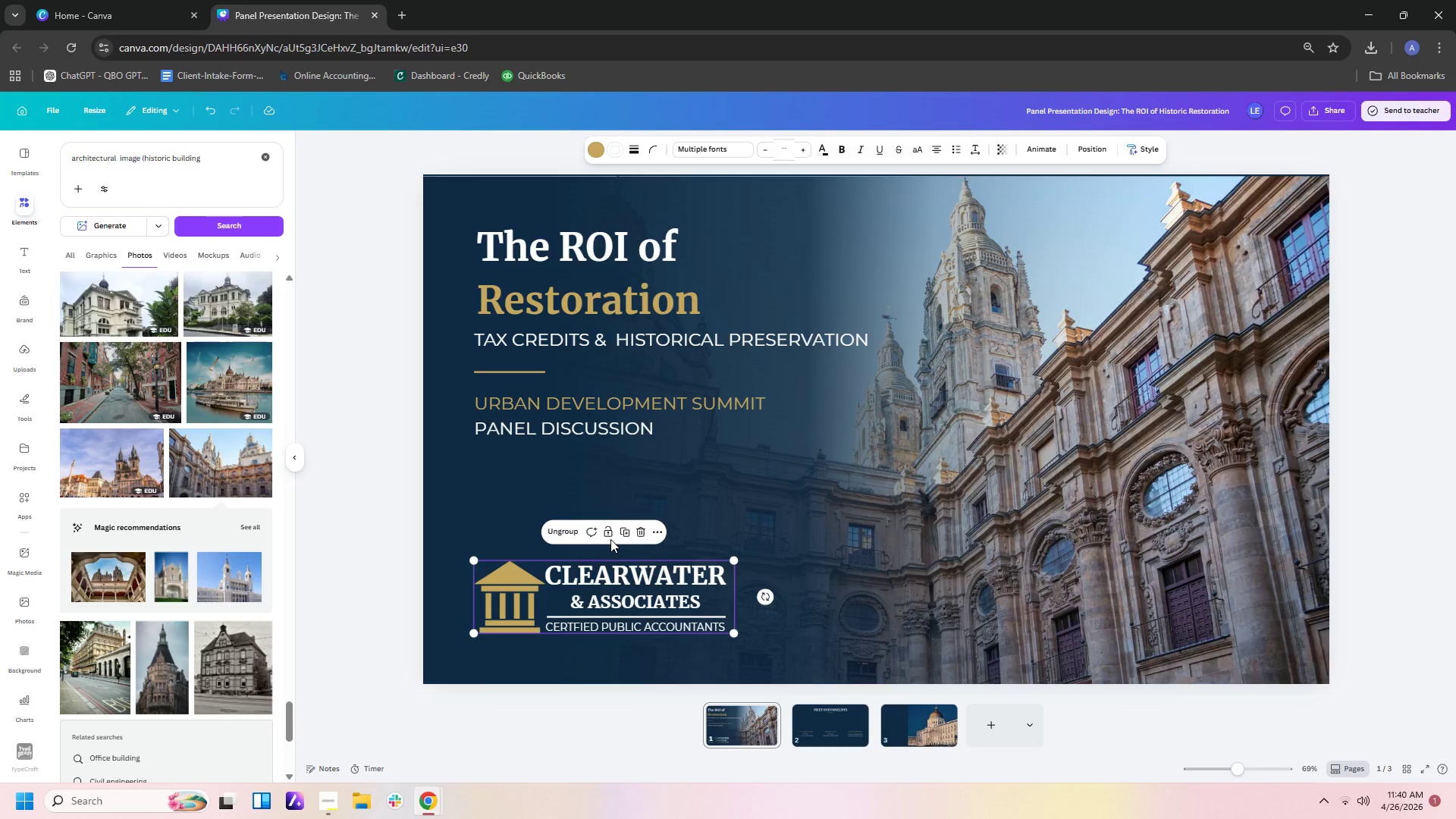 
left_click([559, 529])
 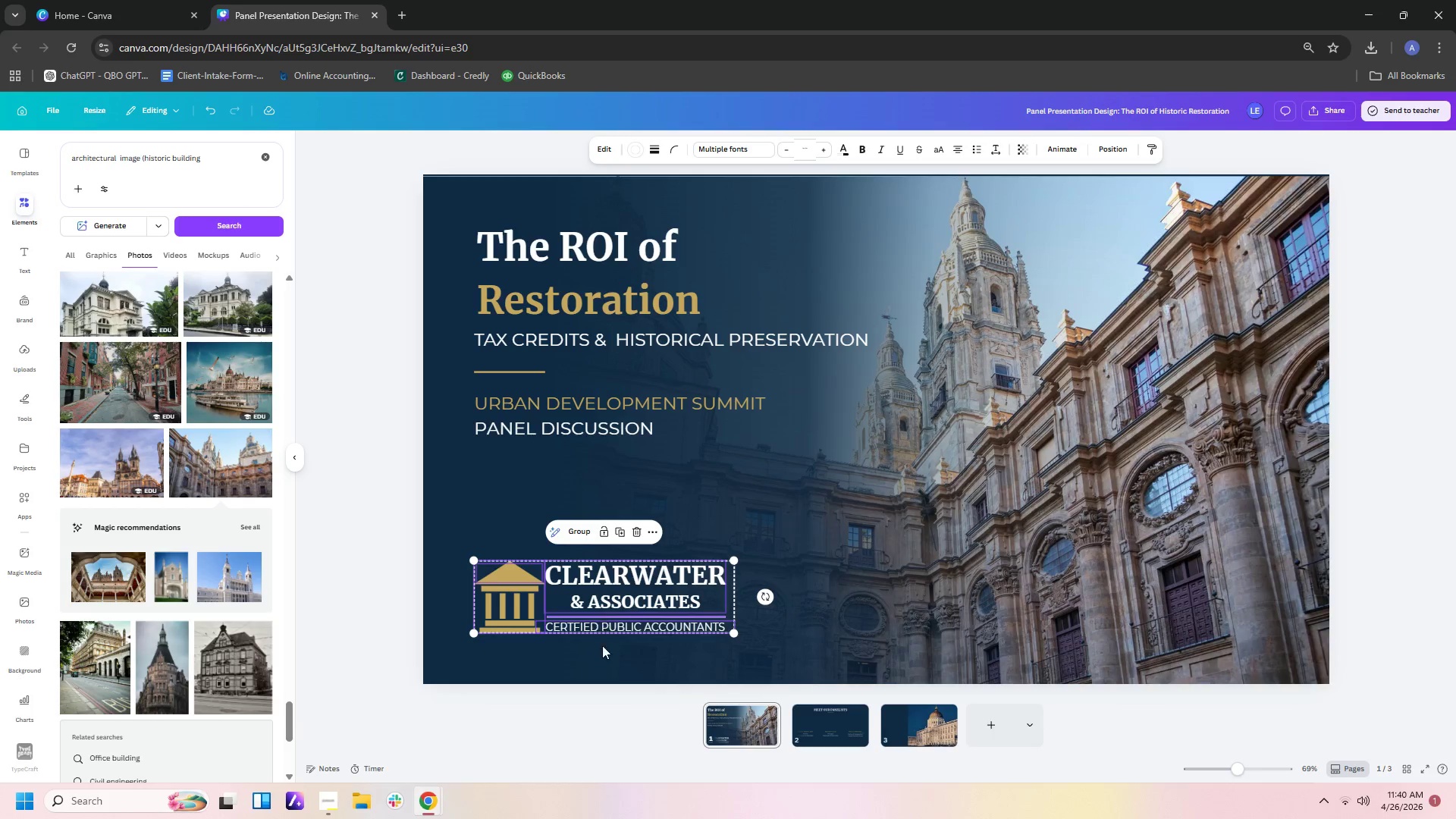 
left_click([602, 655])
 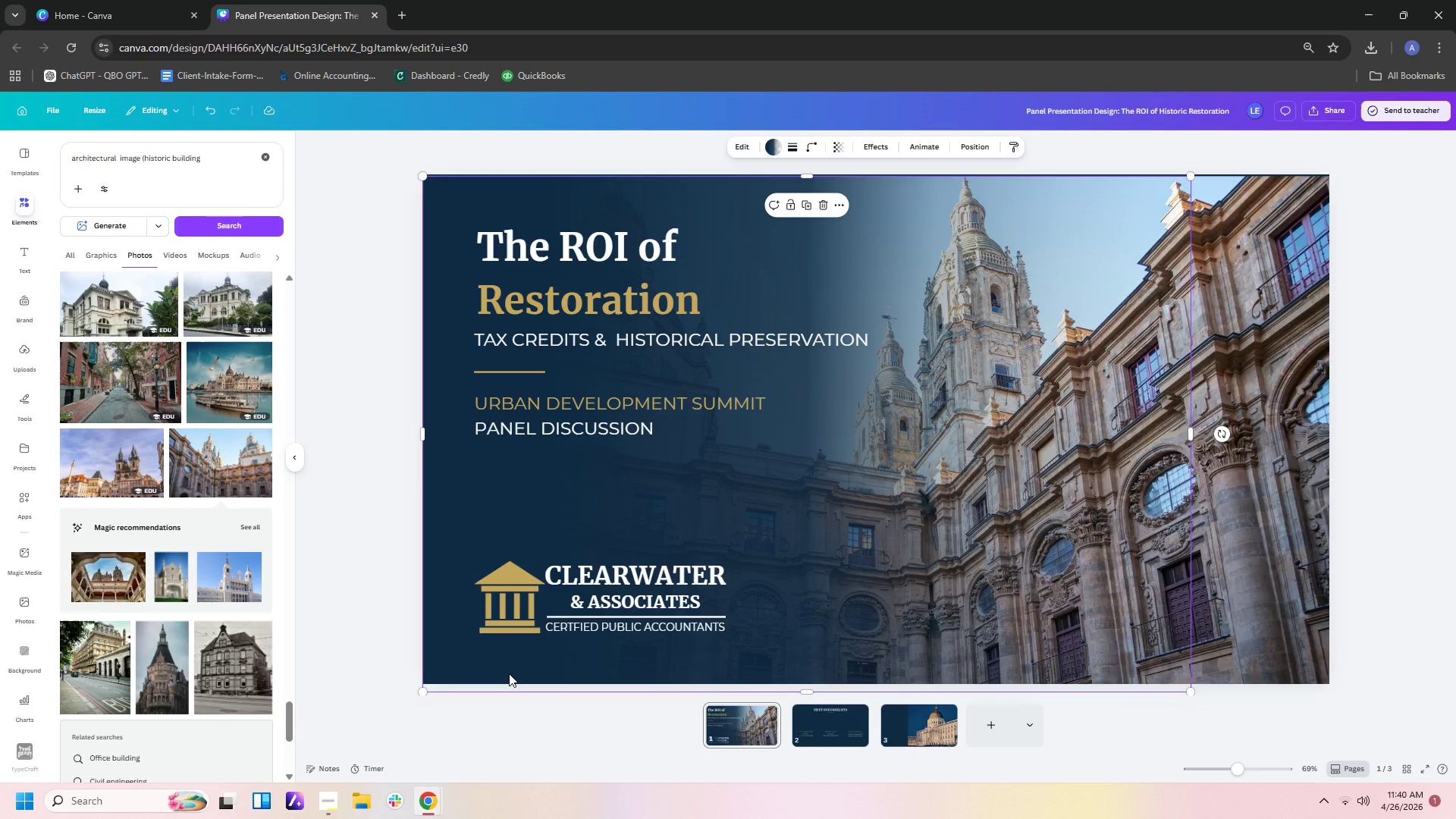 
right_click([509, 673])
 